 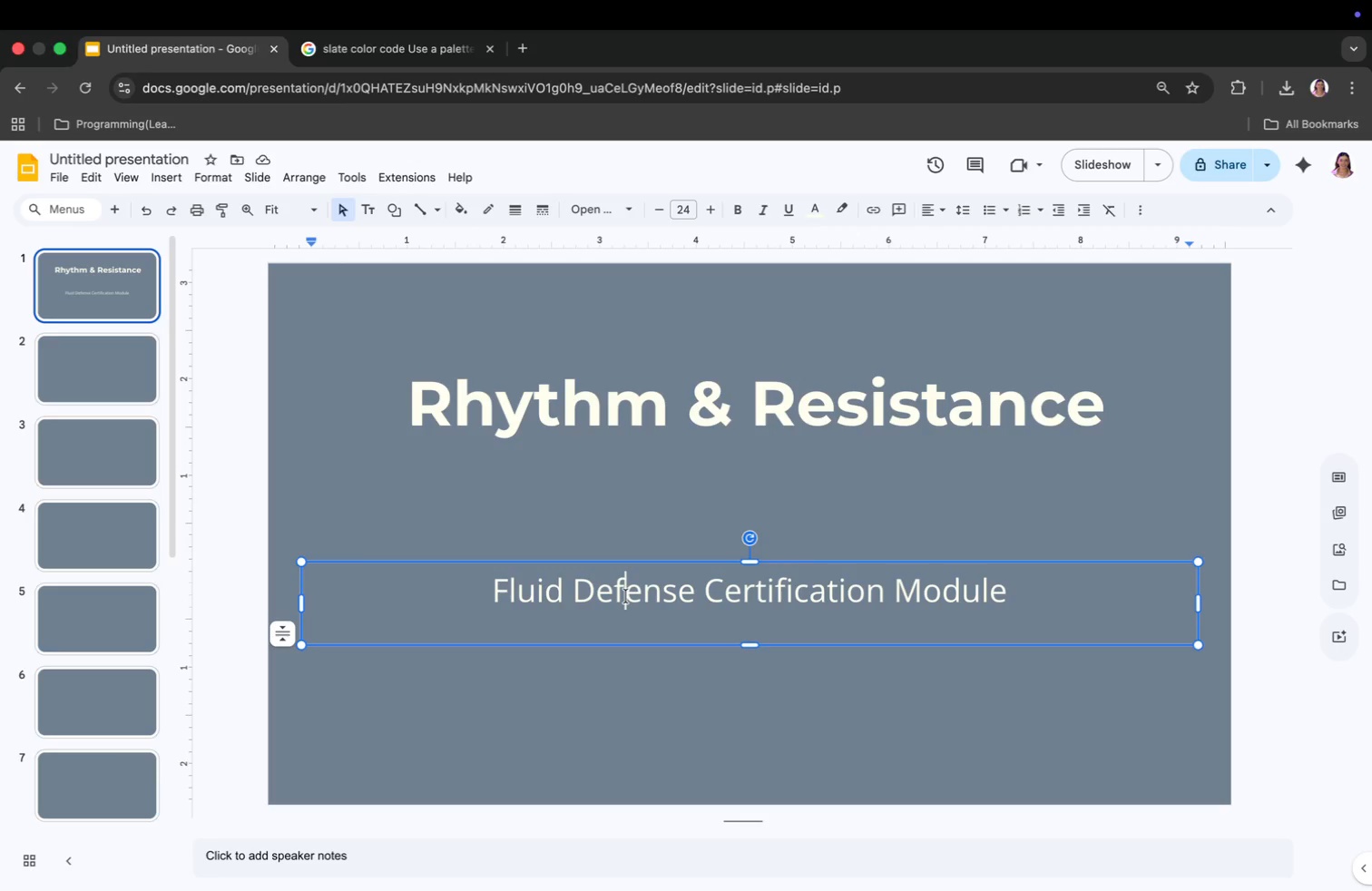 
left_click([683, 665])
 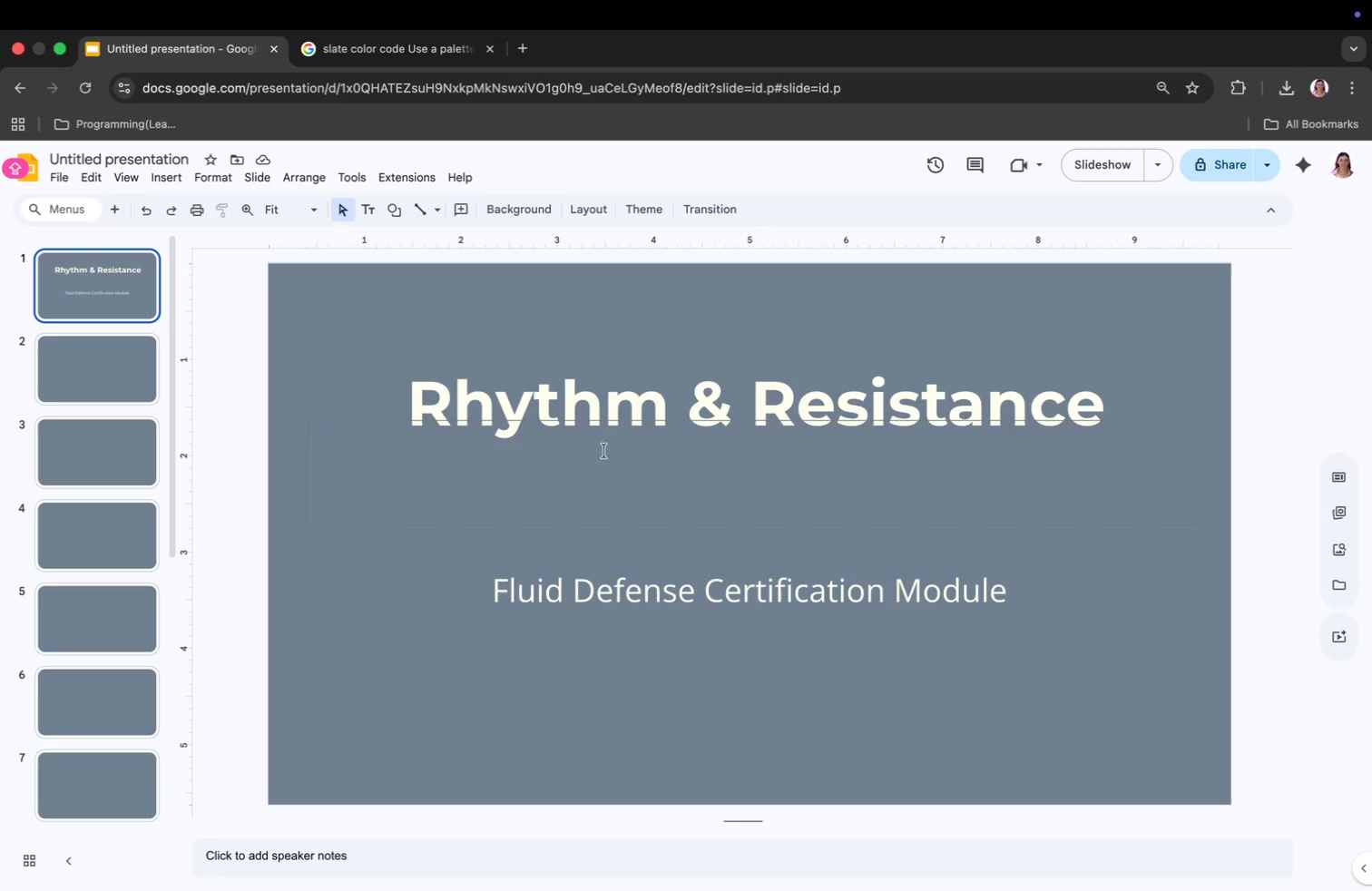 
wait(6.64)
 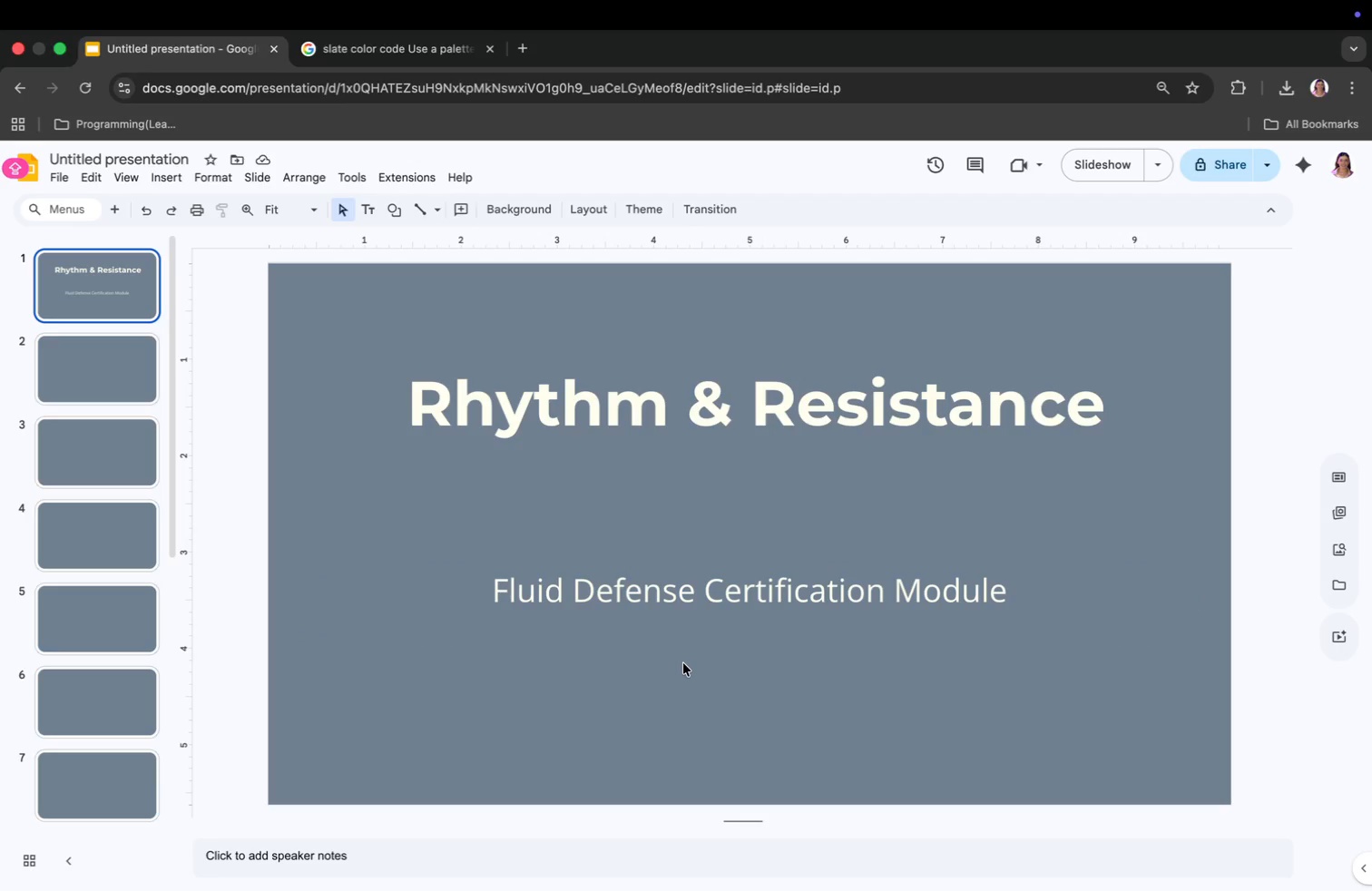 
left_click([706, 399])
 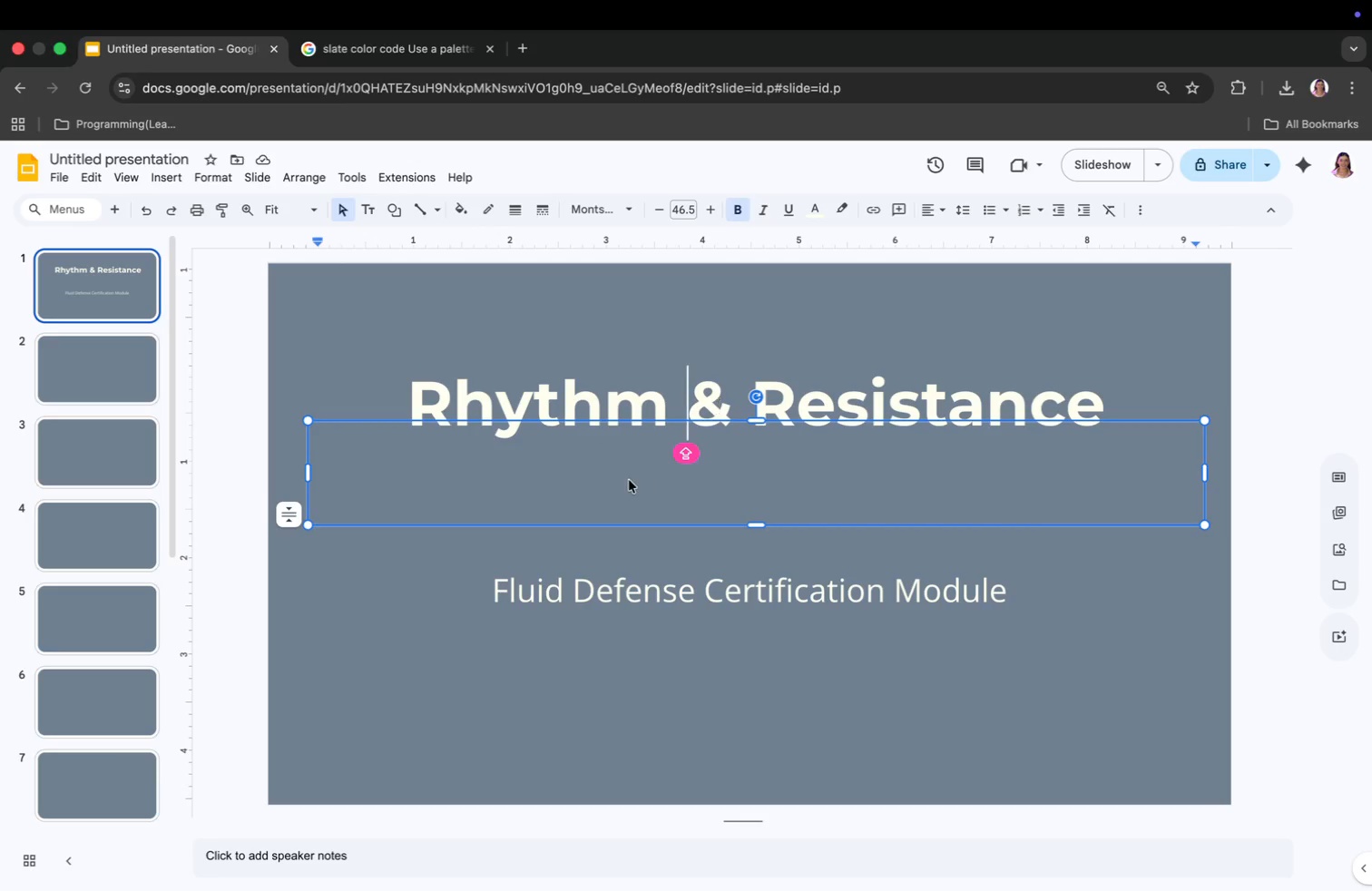 
left_click_drag(start_coordinate=[752, 519], to_coordinate=[756, 541])
 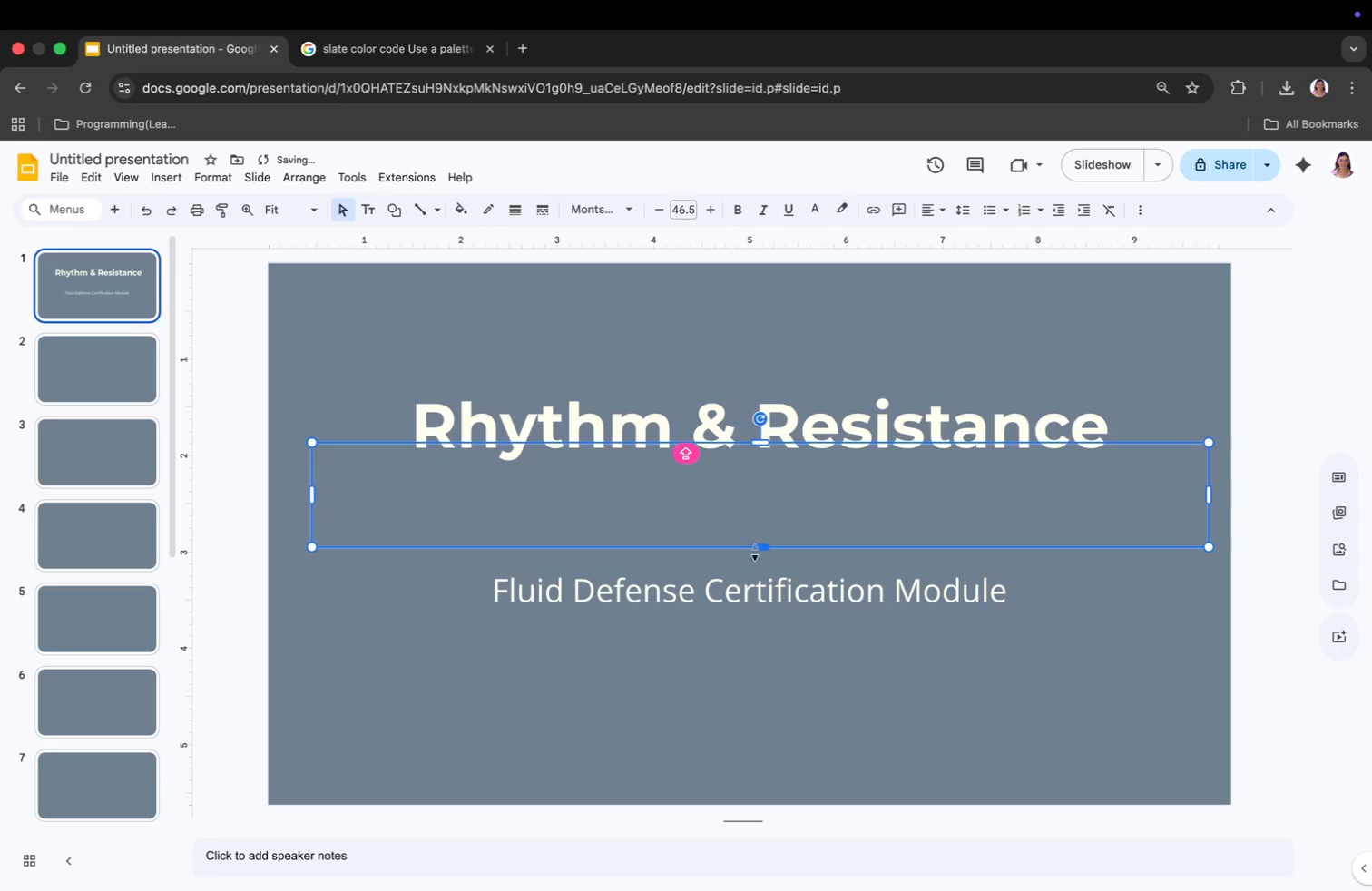 
left_click([790, 610])
 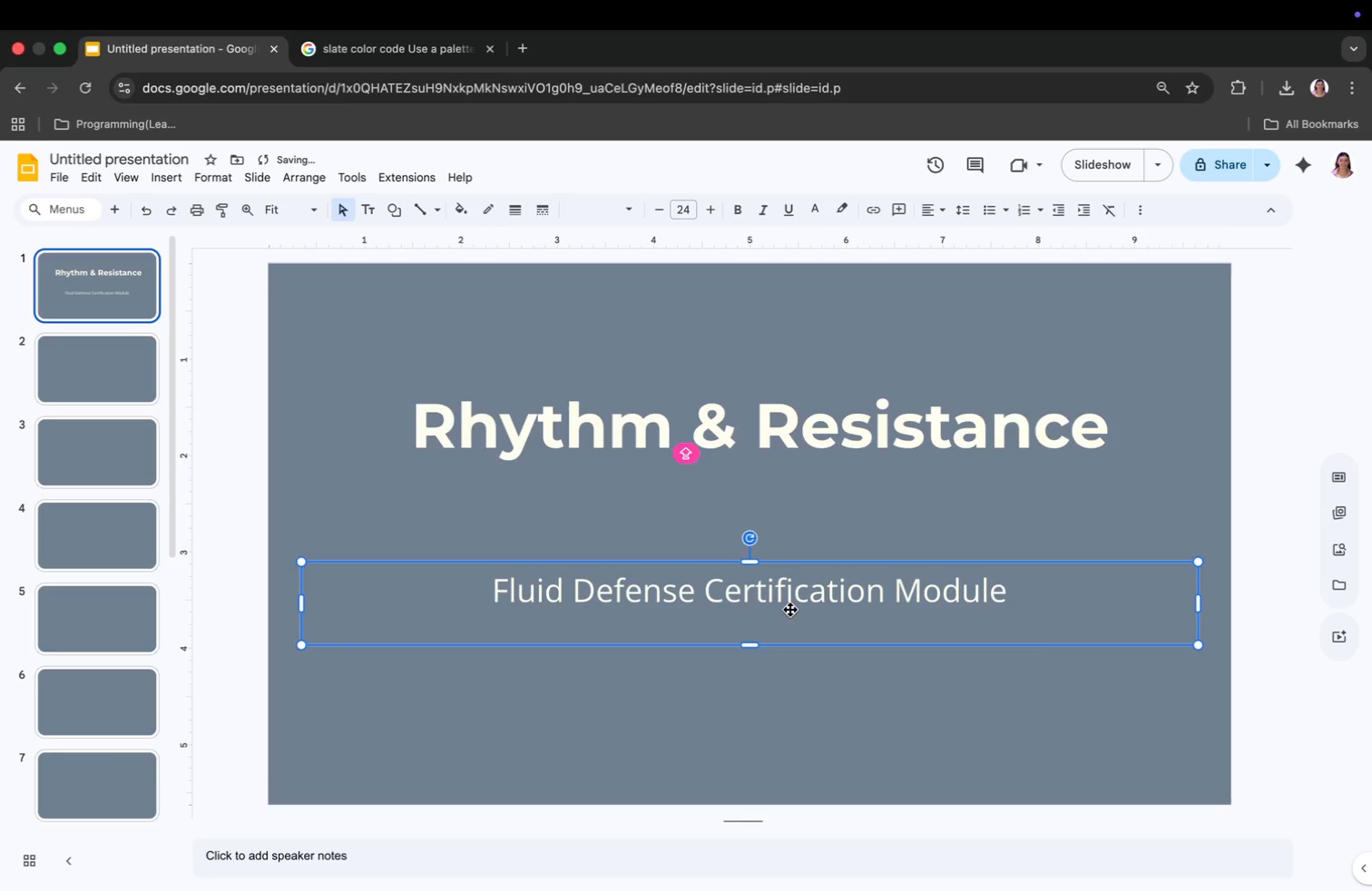 
left_click_drag(start_coordinate=[676, 570], to_coordinate=[679, 581])
 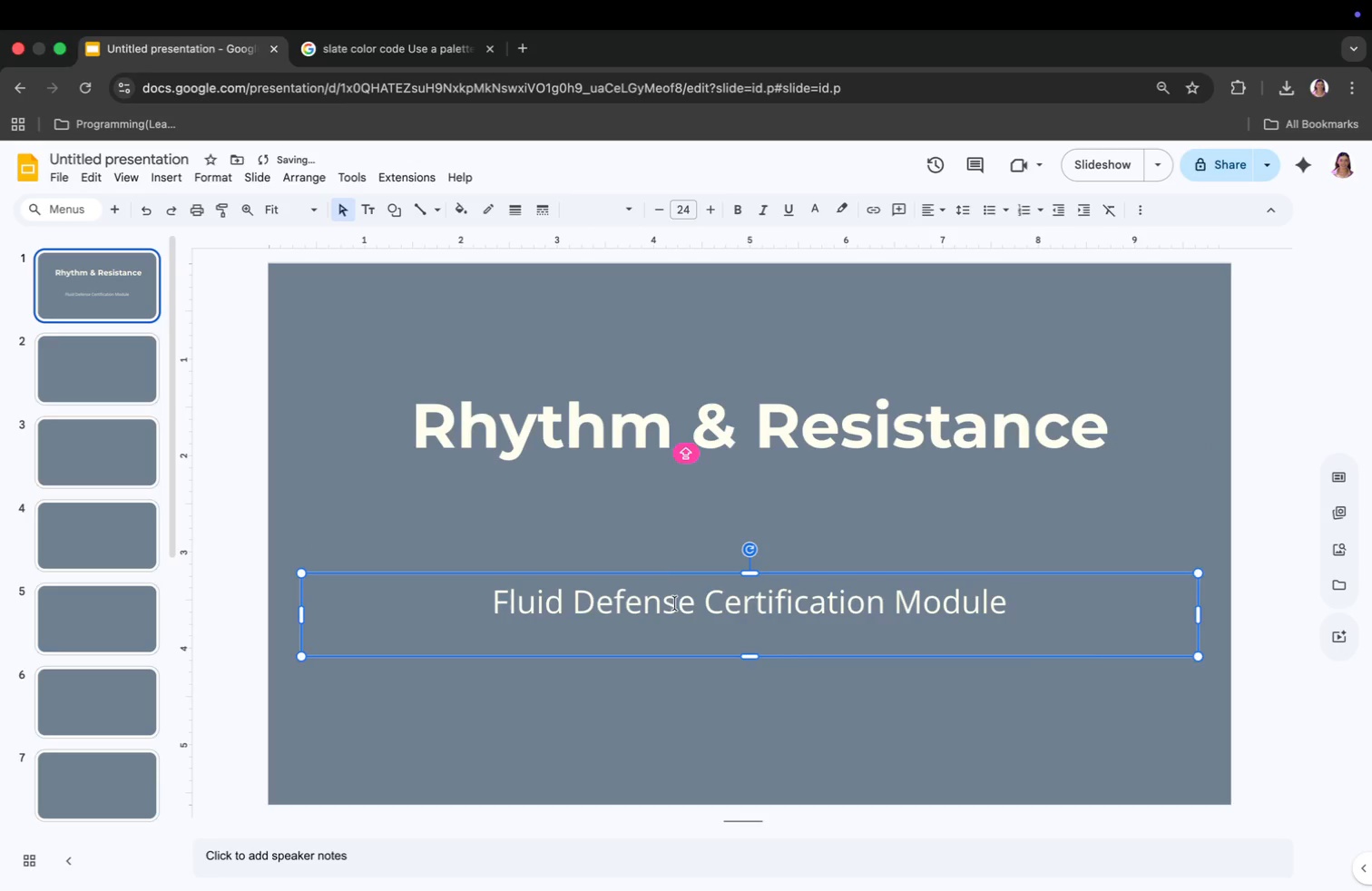 
key(Meta+CommandLeft)
 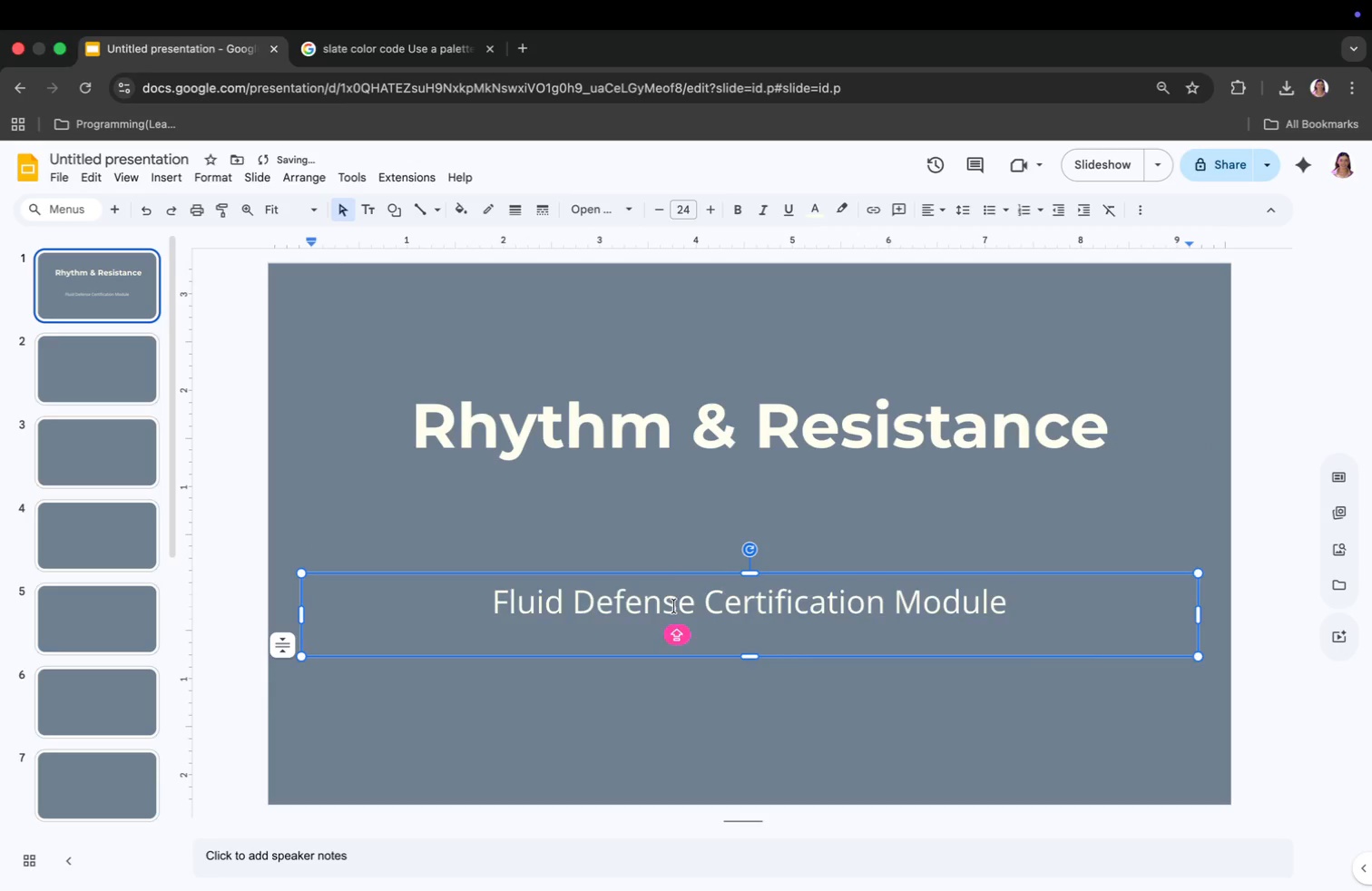 
key(Meta+A)
 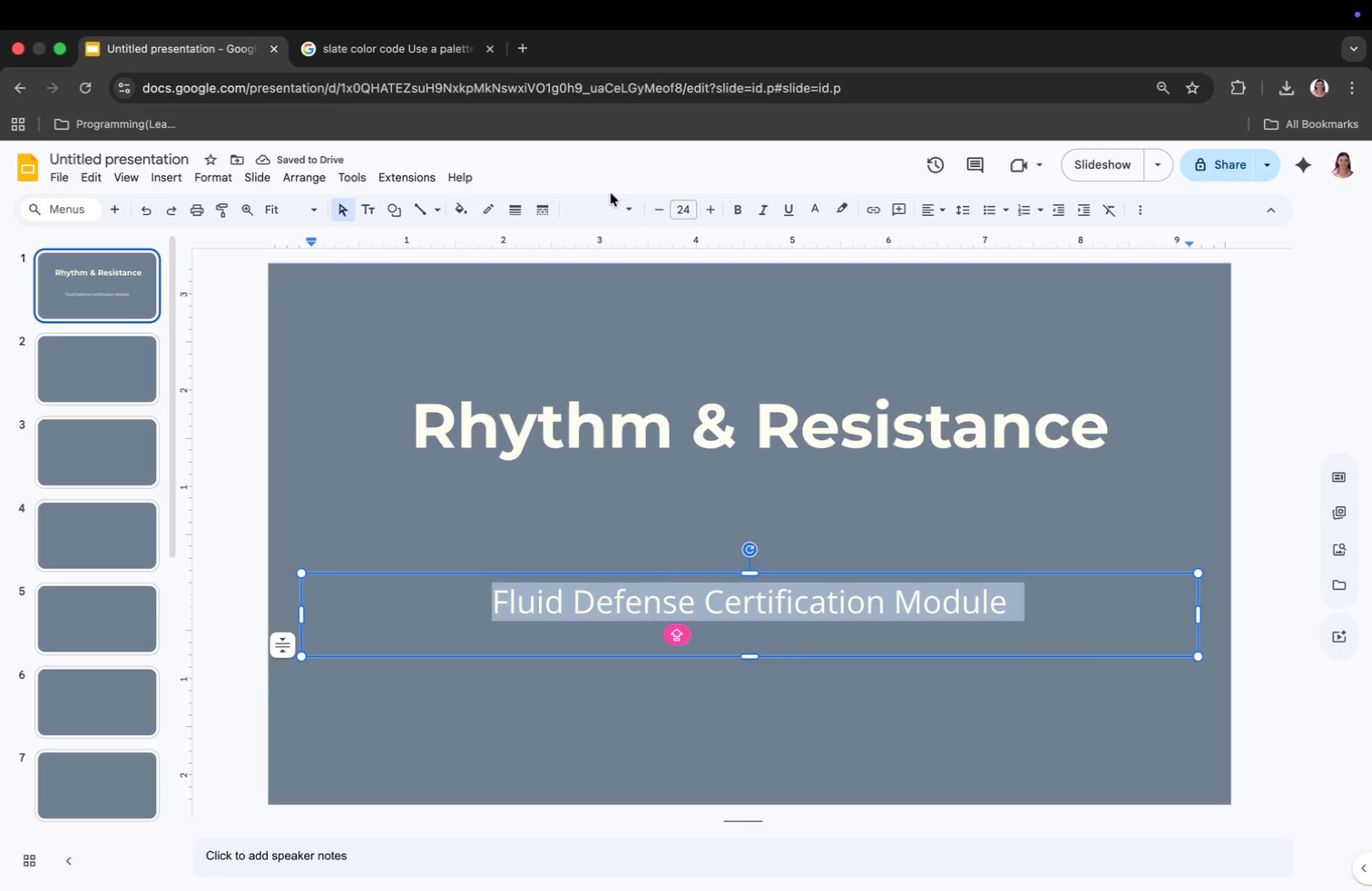 
left_click([606, 201])
 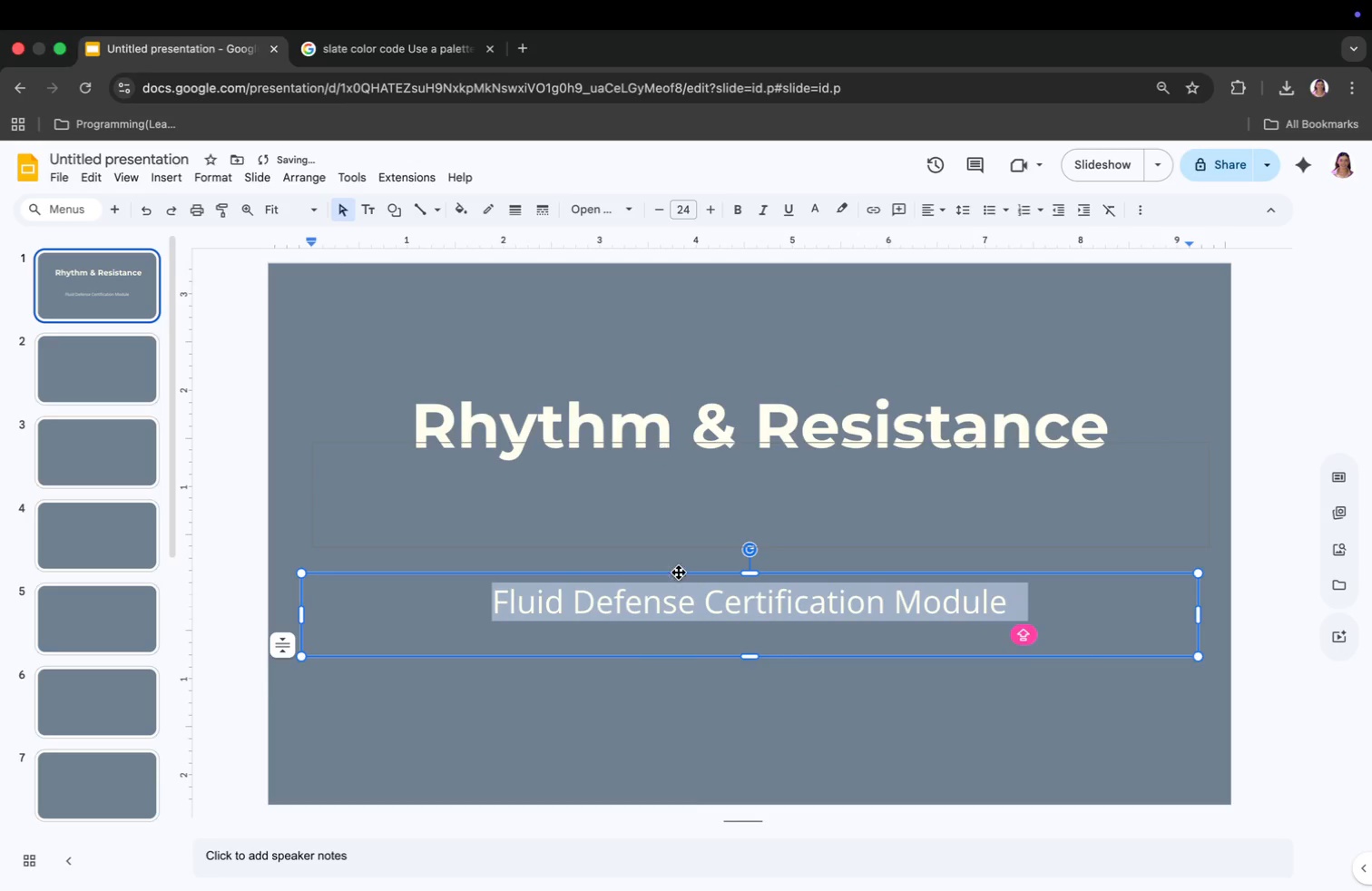 
left_click([700, 686])
 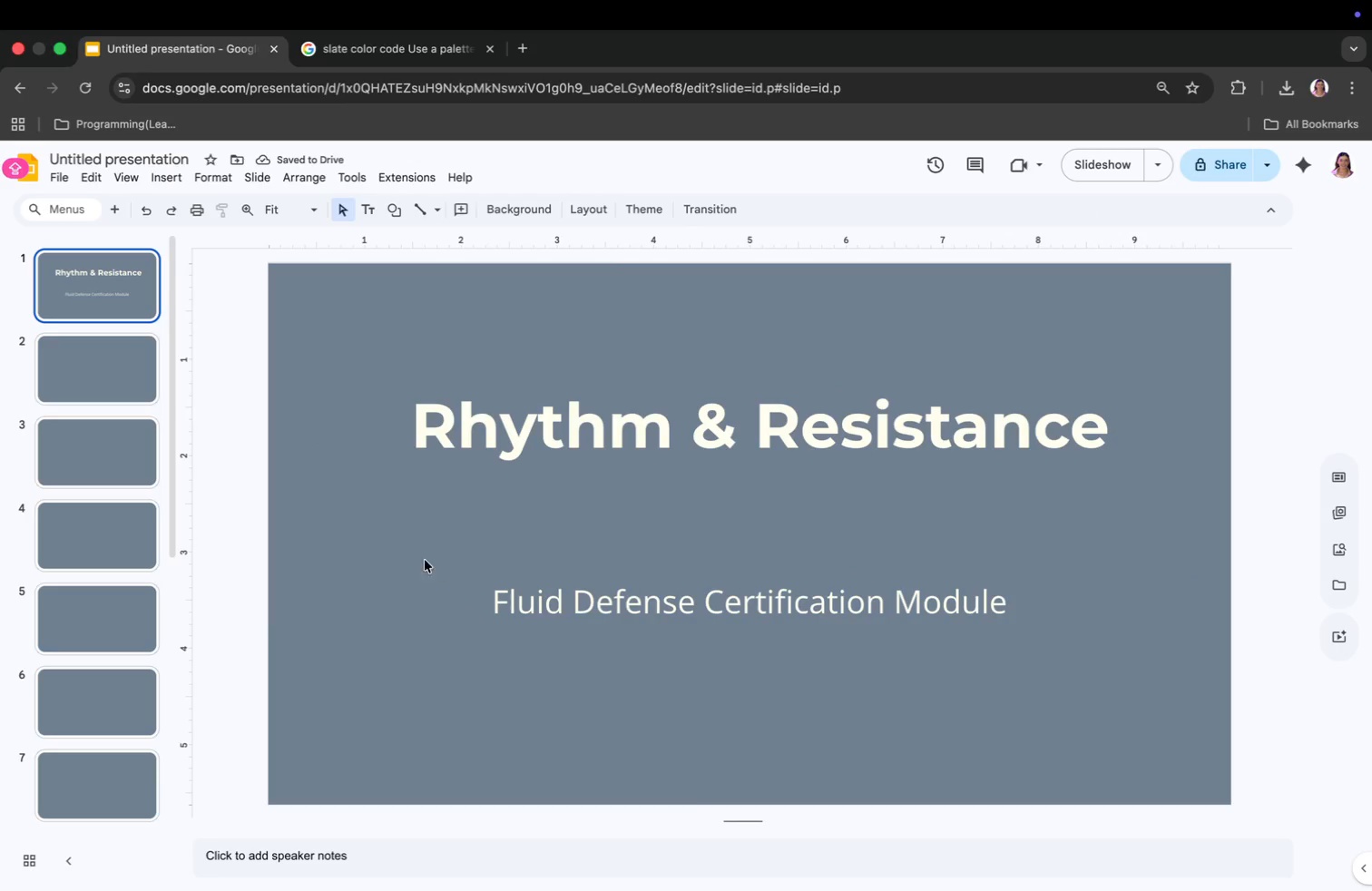 
left_click([107, 381])
 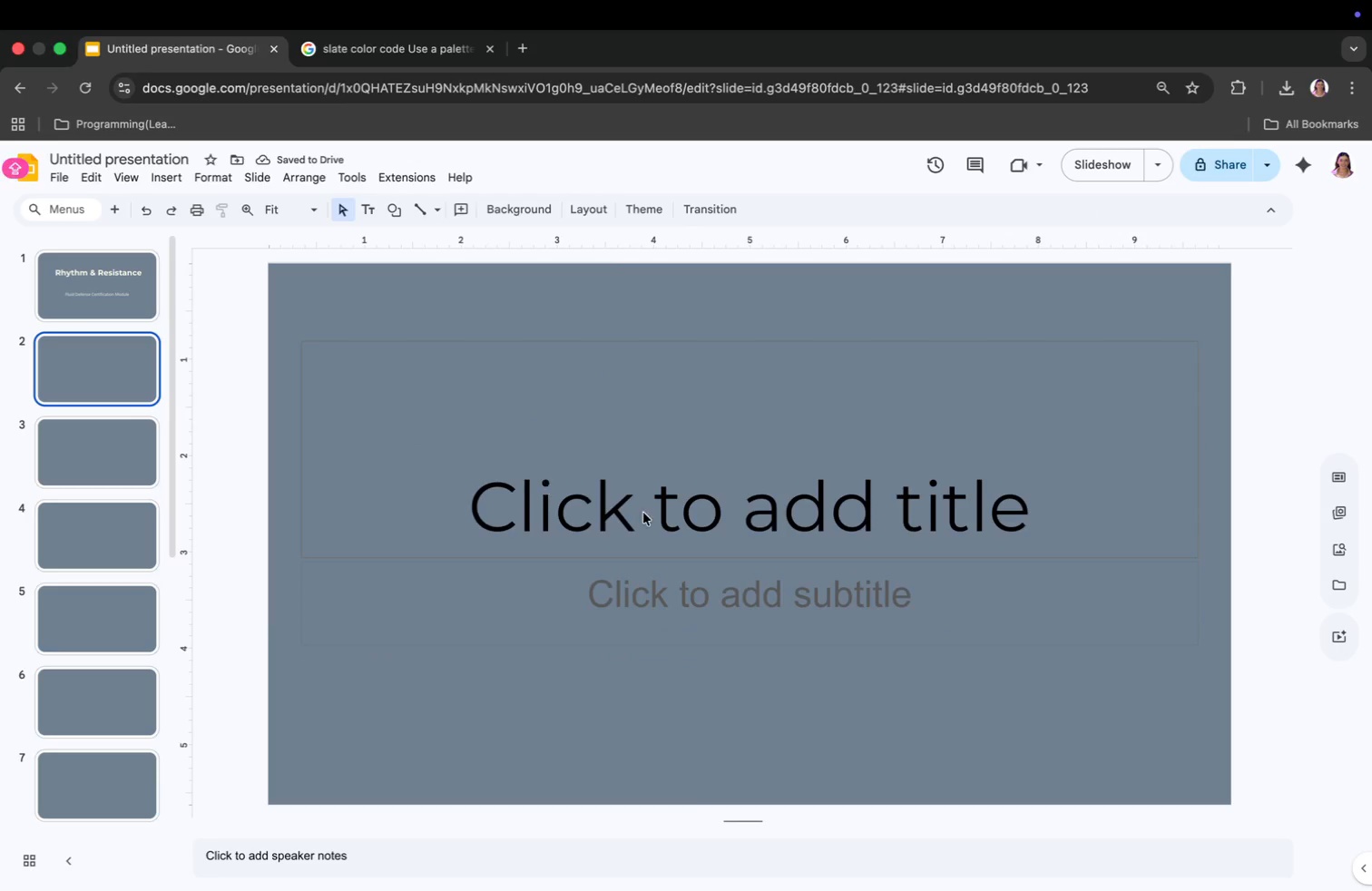 
left_click([652, 516])
 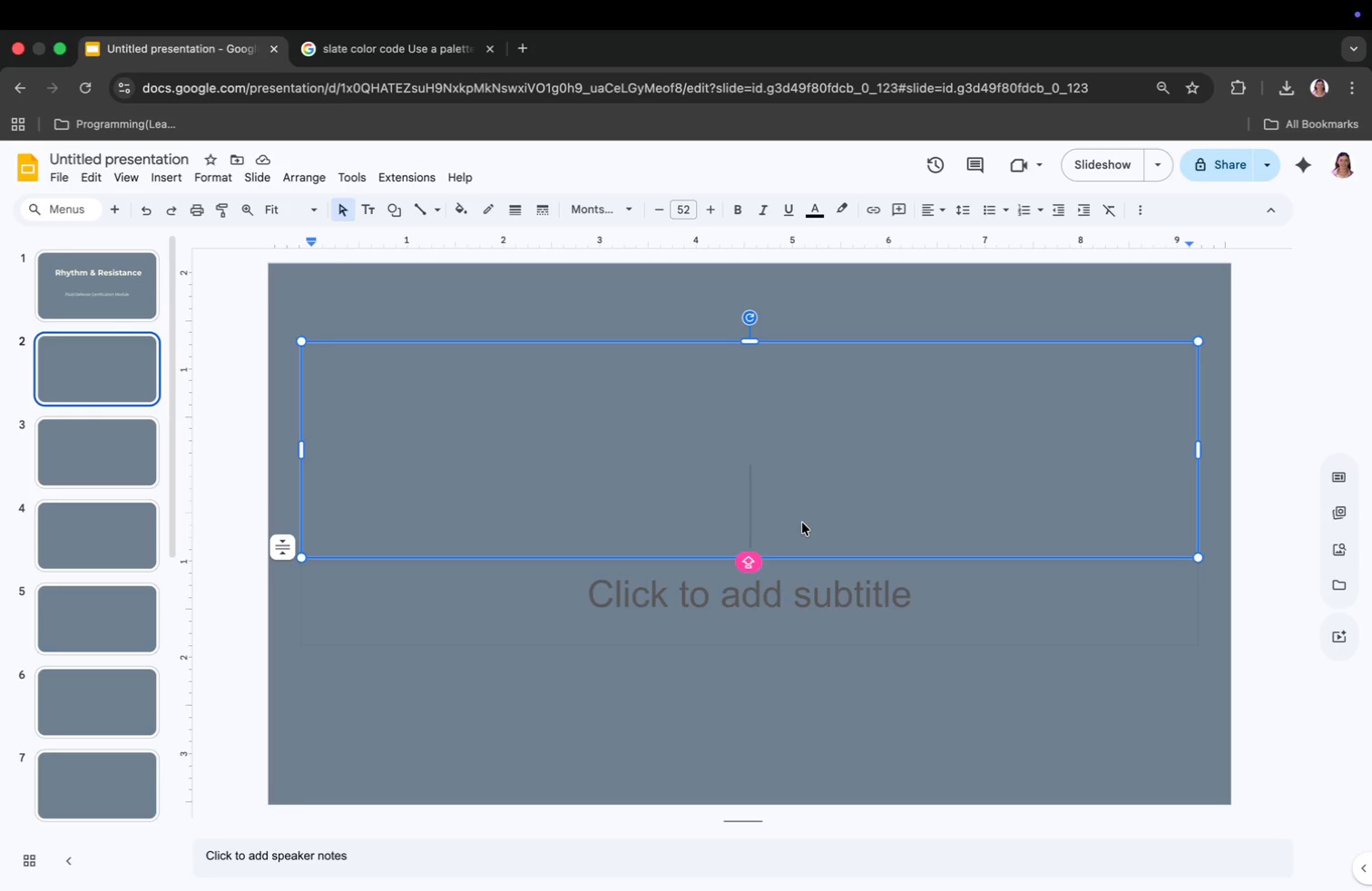 
type(MODULE)
key(Backspace)
key(Backspace)
key(Backspace)
key(Backspace)
key(Backspace)
type(odule Objective)
 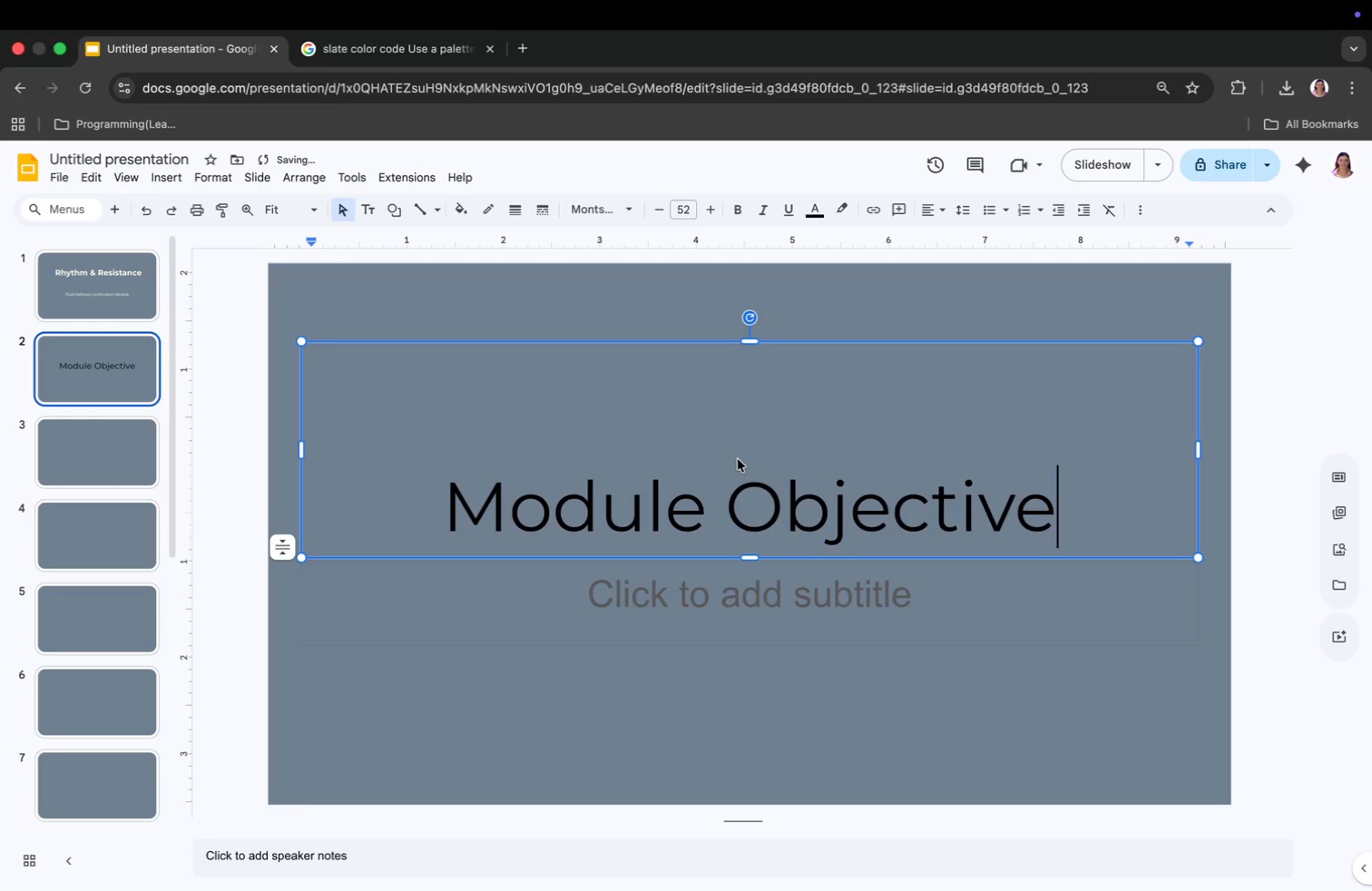 
left_click([850, 505])
 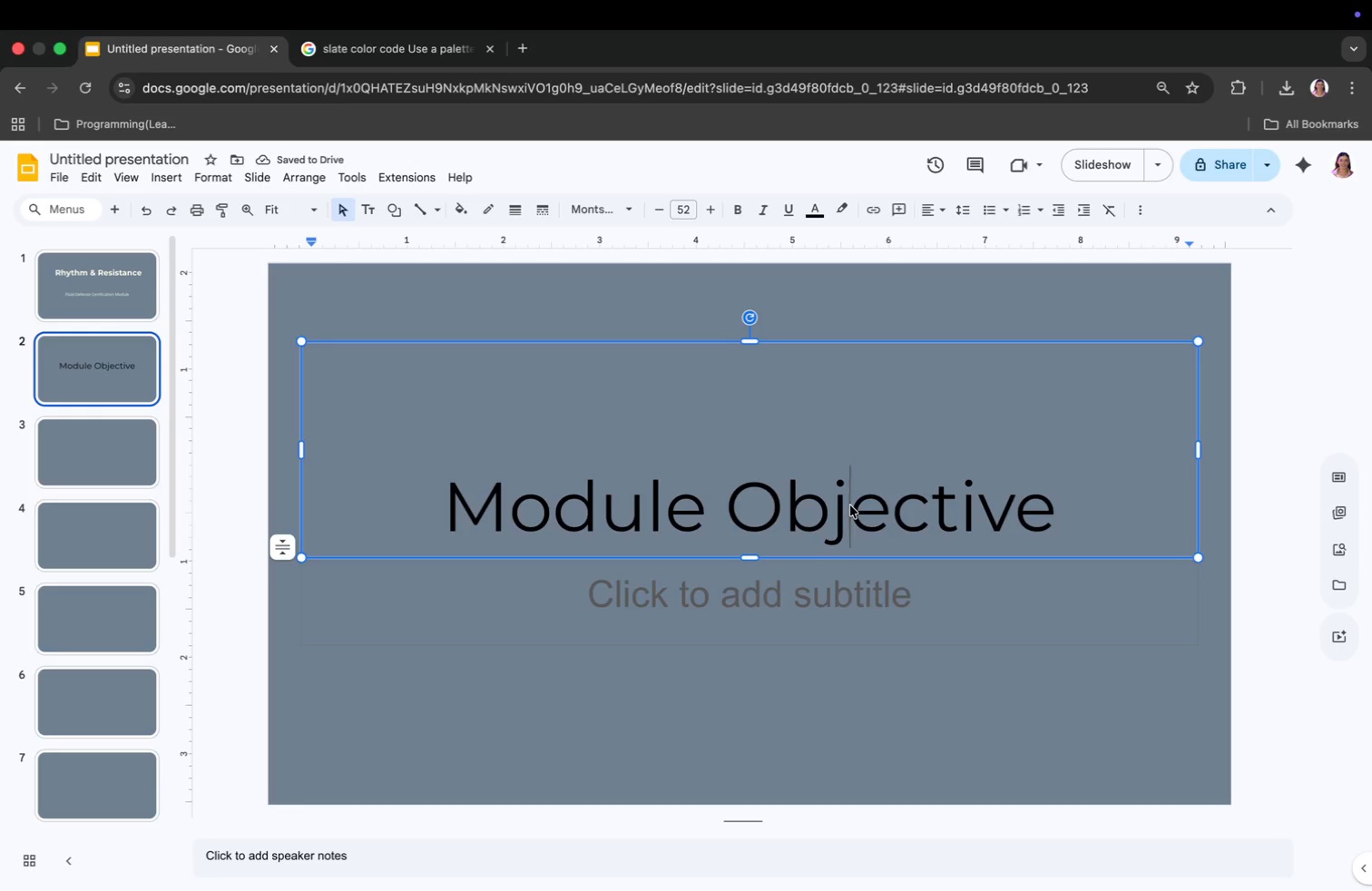 
key(Meta+CommandLeft)
 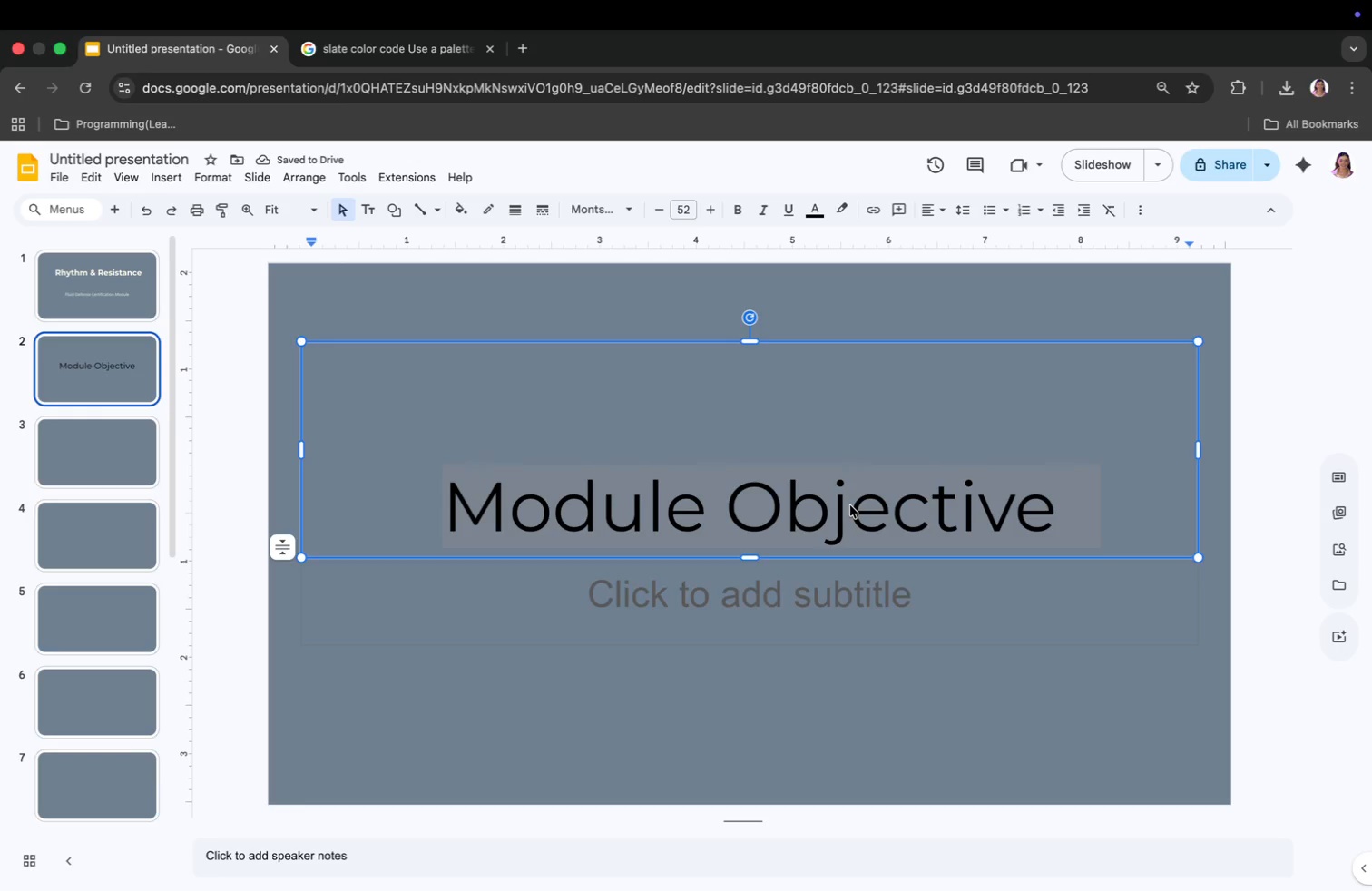 
key(Meta+A)
 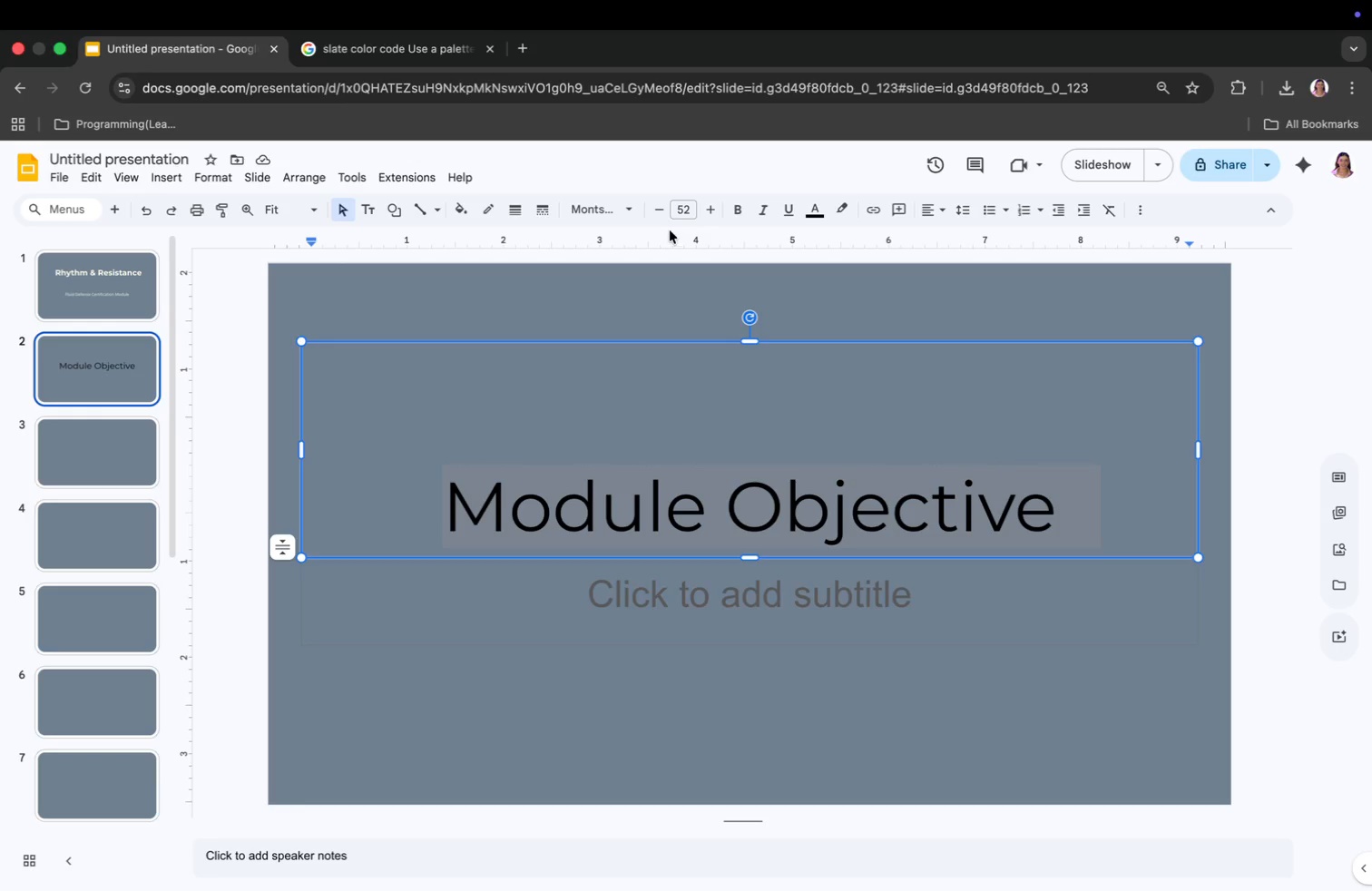 
left_click([610, 212])
 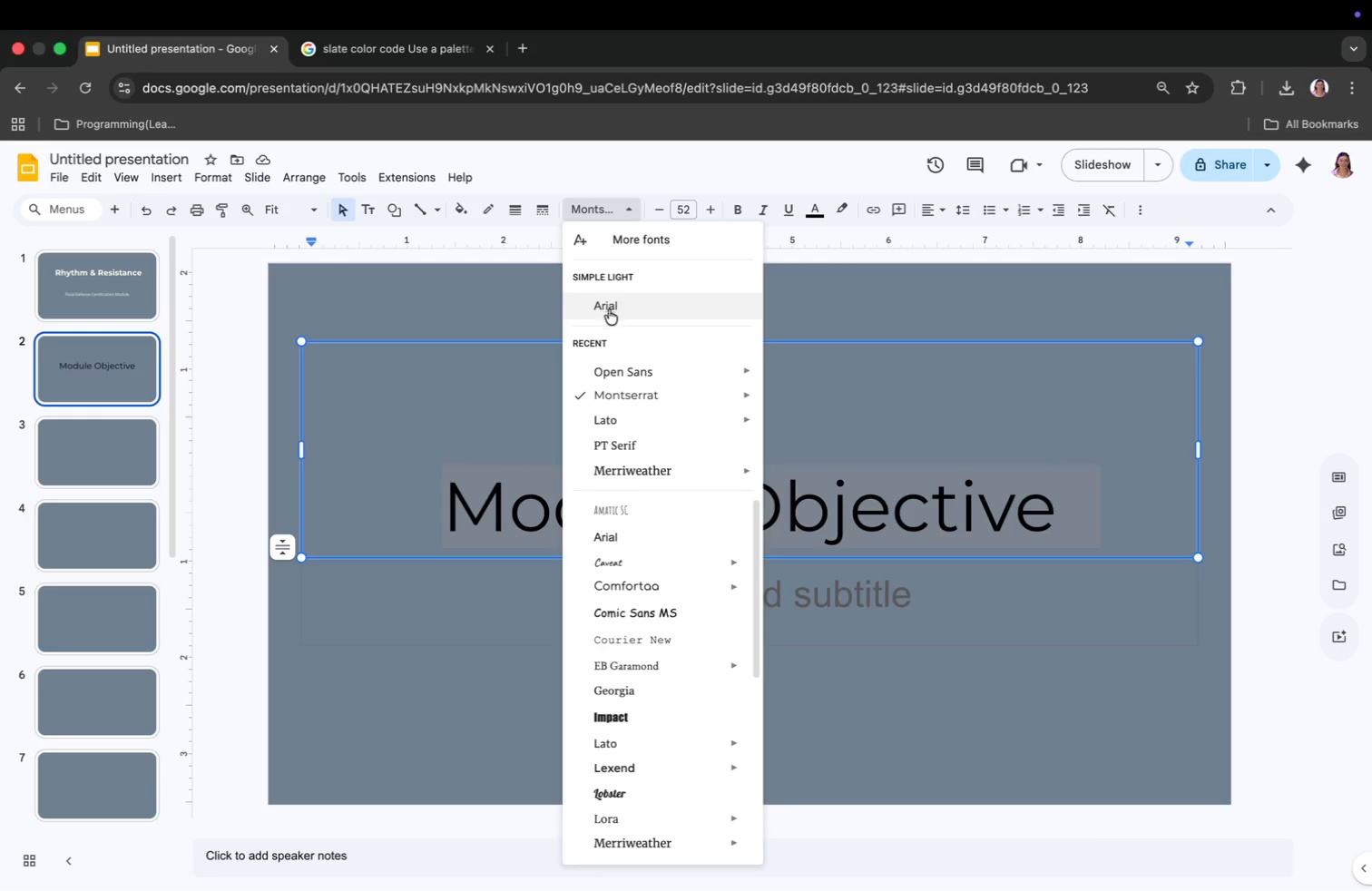 
wait(5.76)
 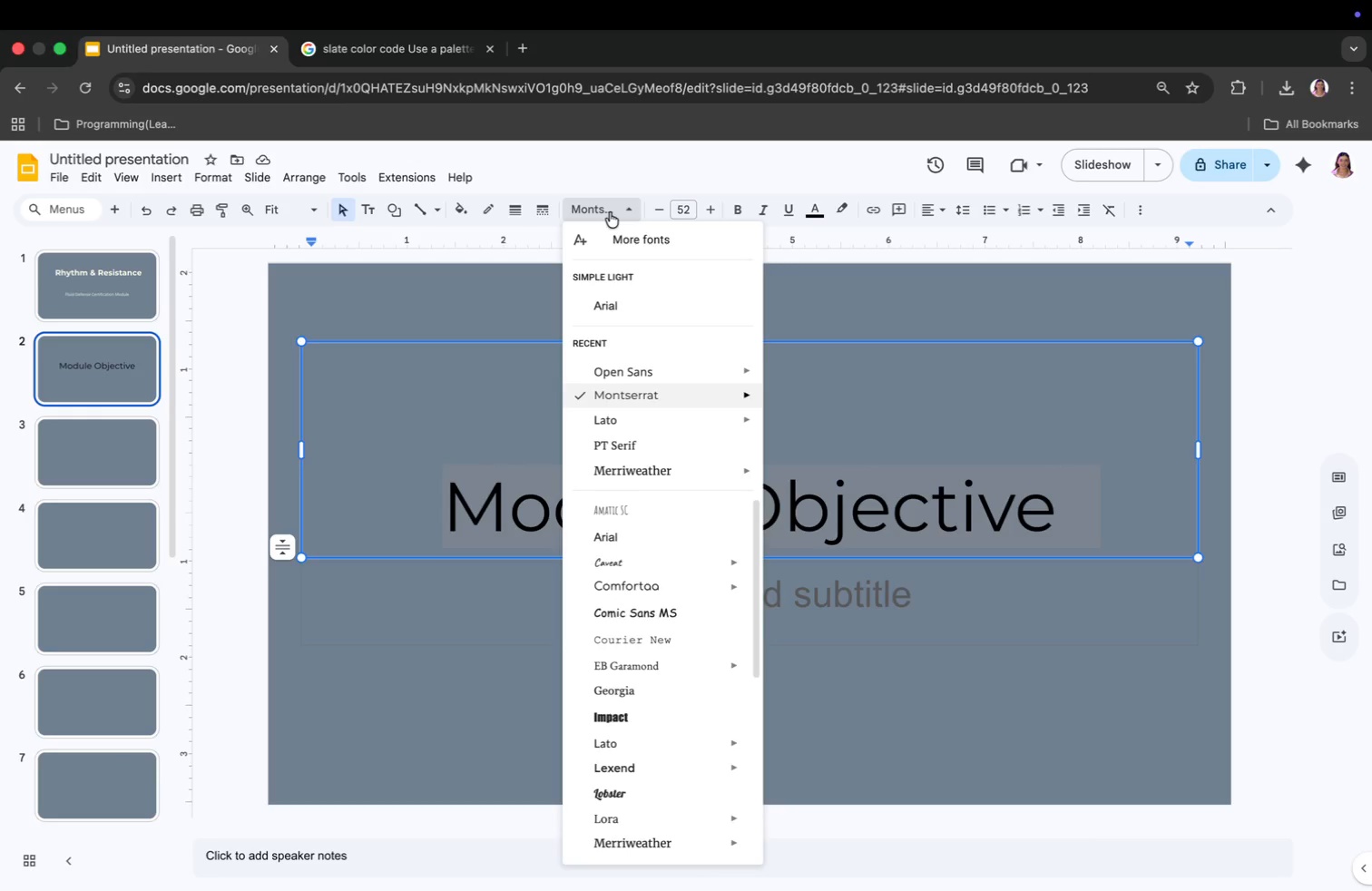 
left_click([871, 319])
 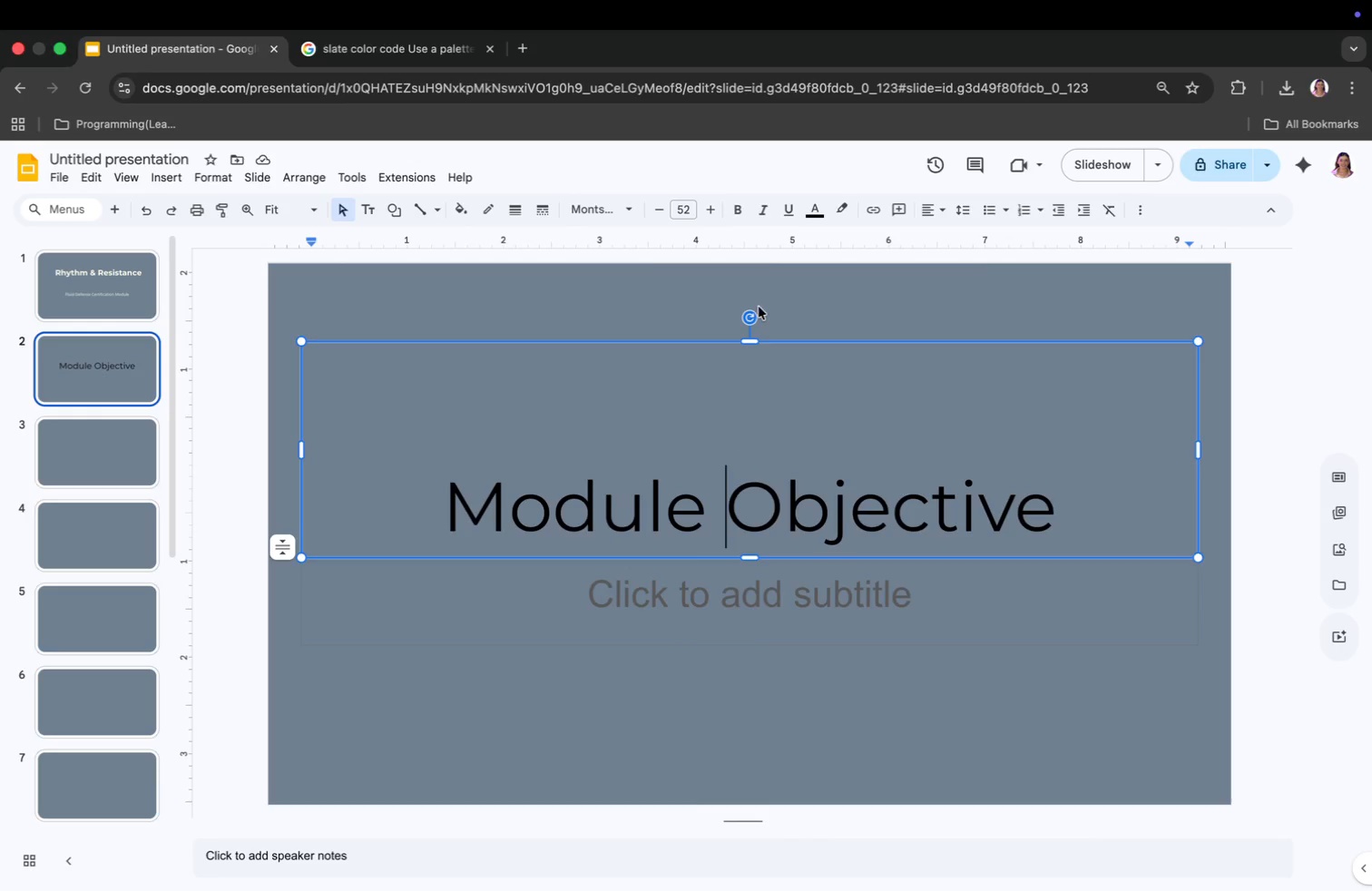 
left_click([822, 212])
 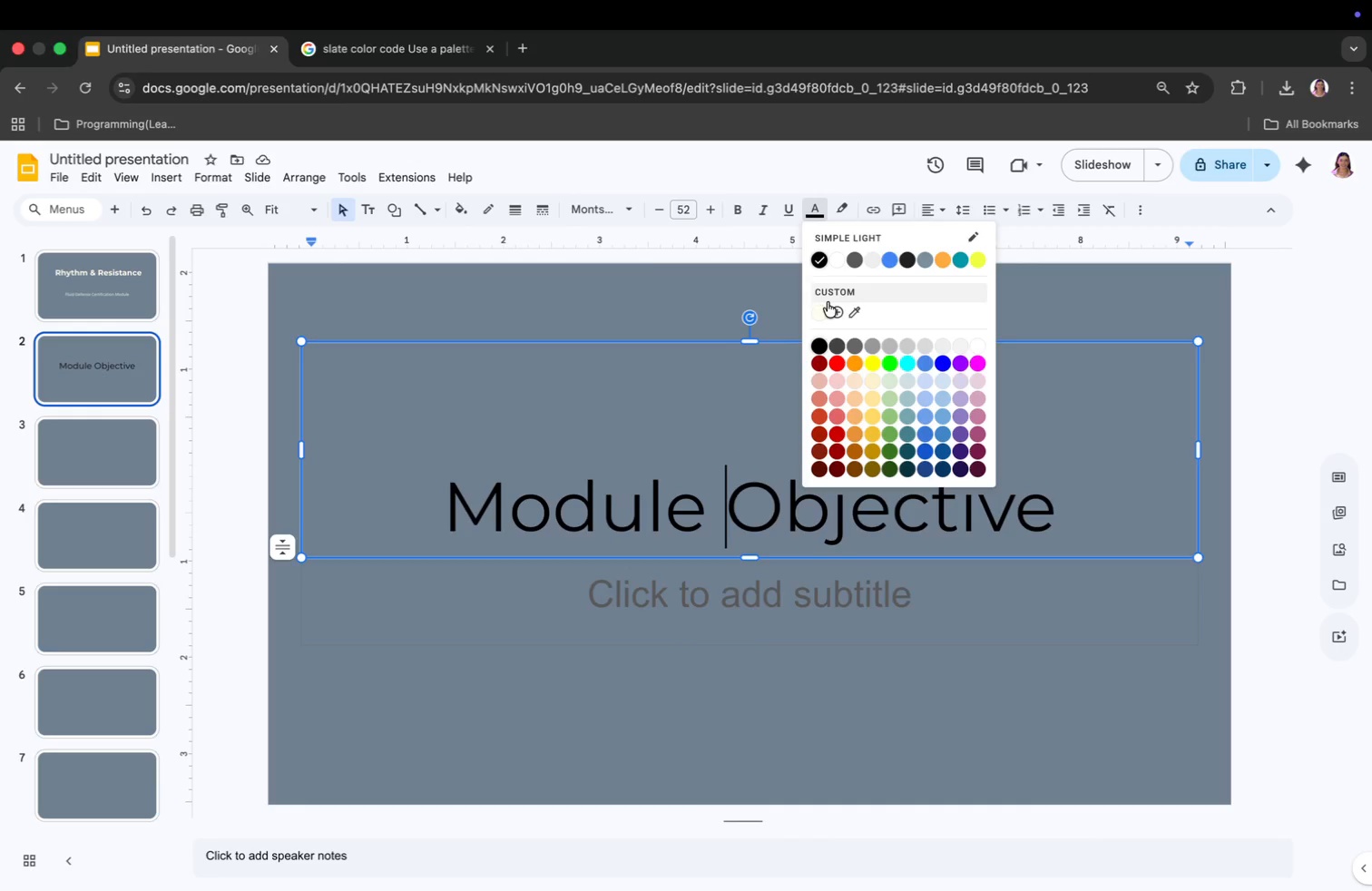 
left_click([822, 310])
 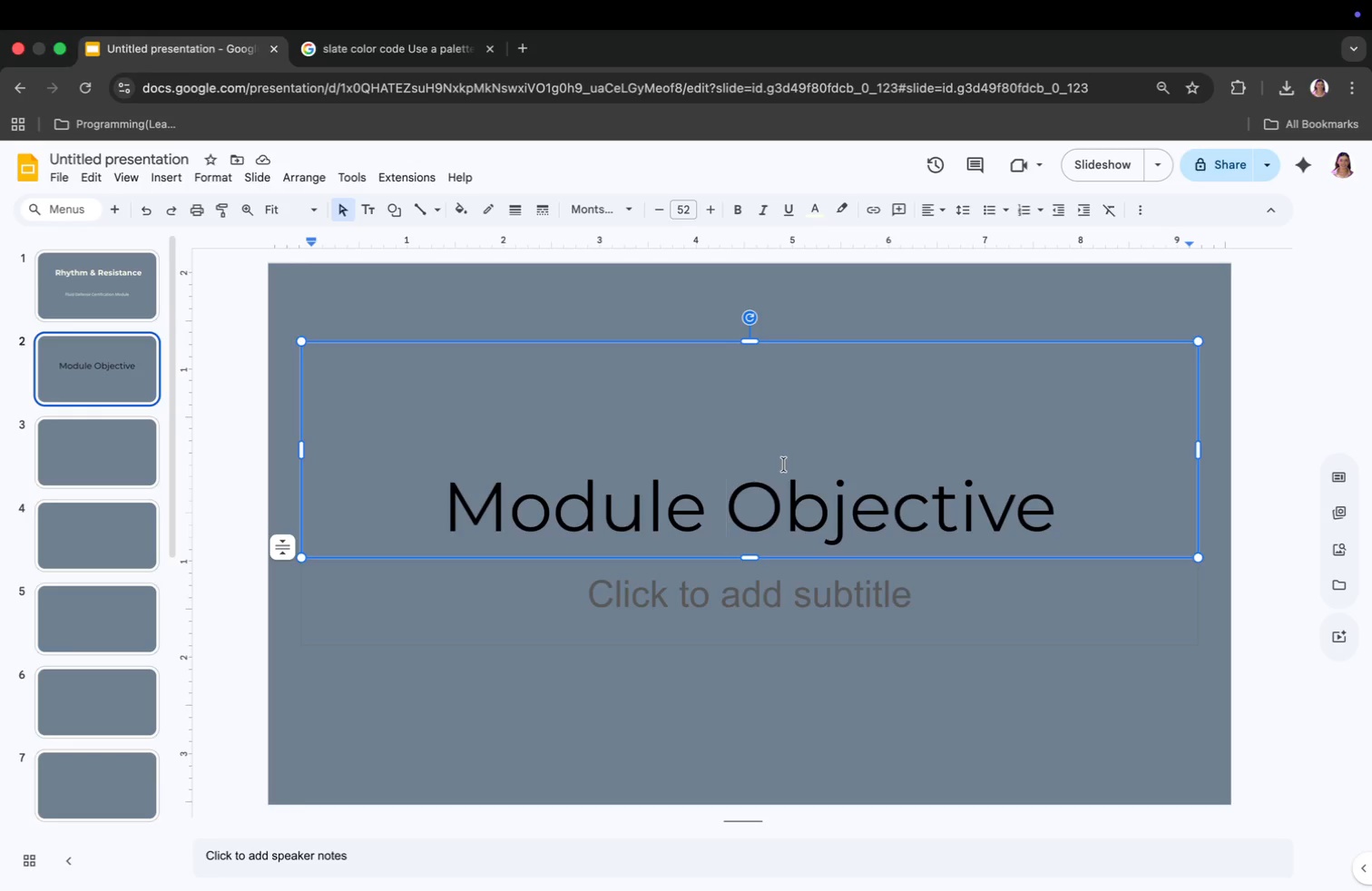 
left_click([779, 514])
 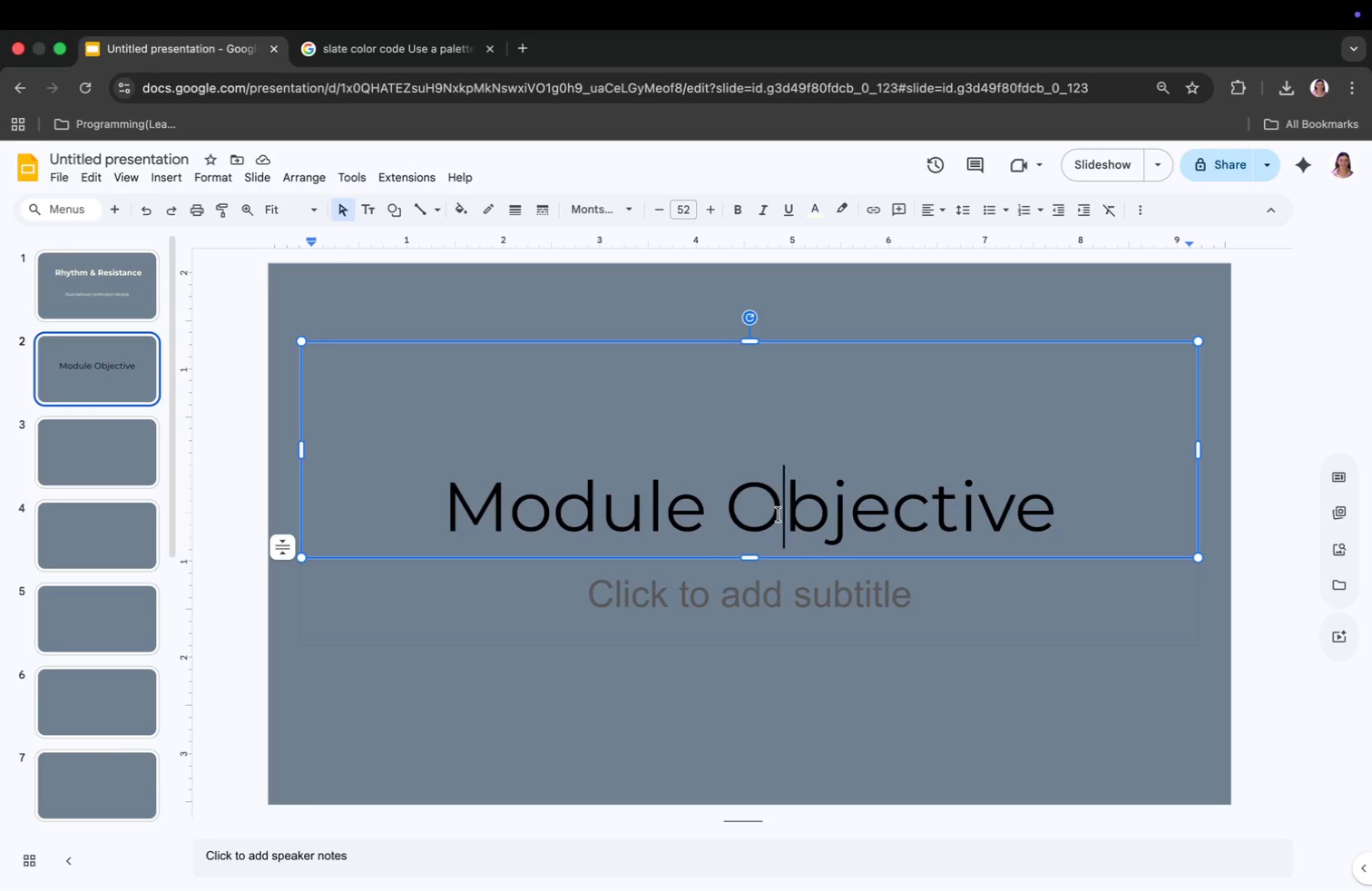 
key(Meta+CommandLeft)
 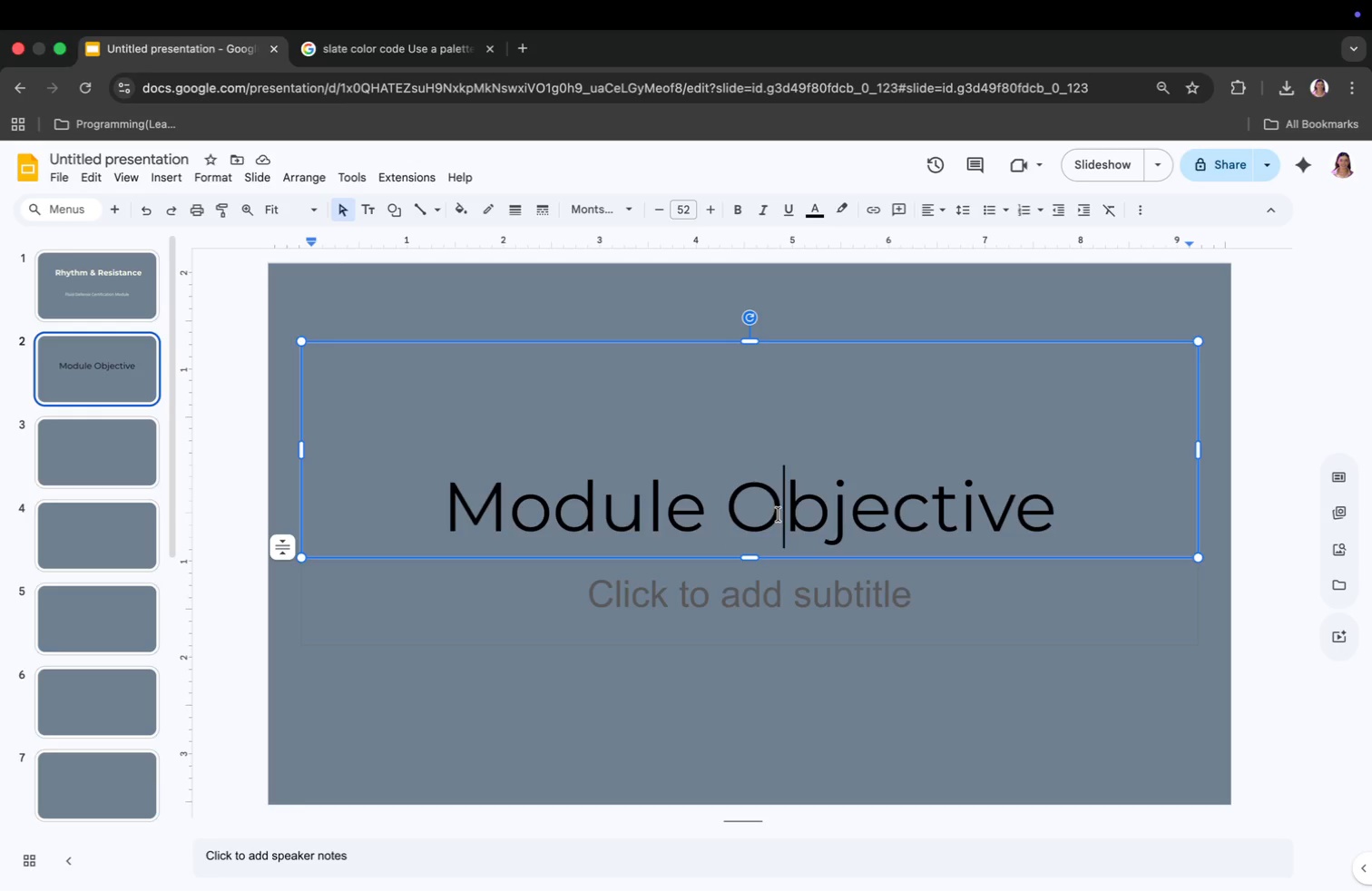 
key(Meta+A)
 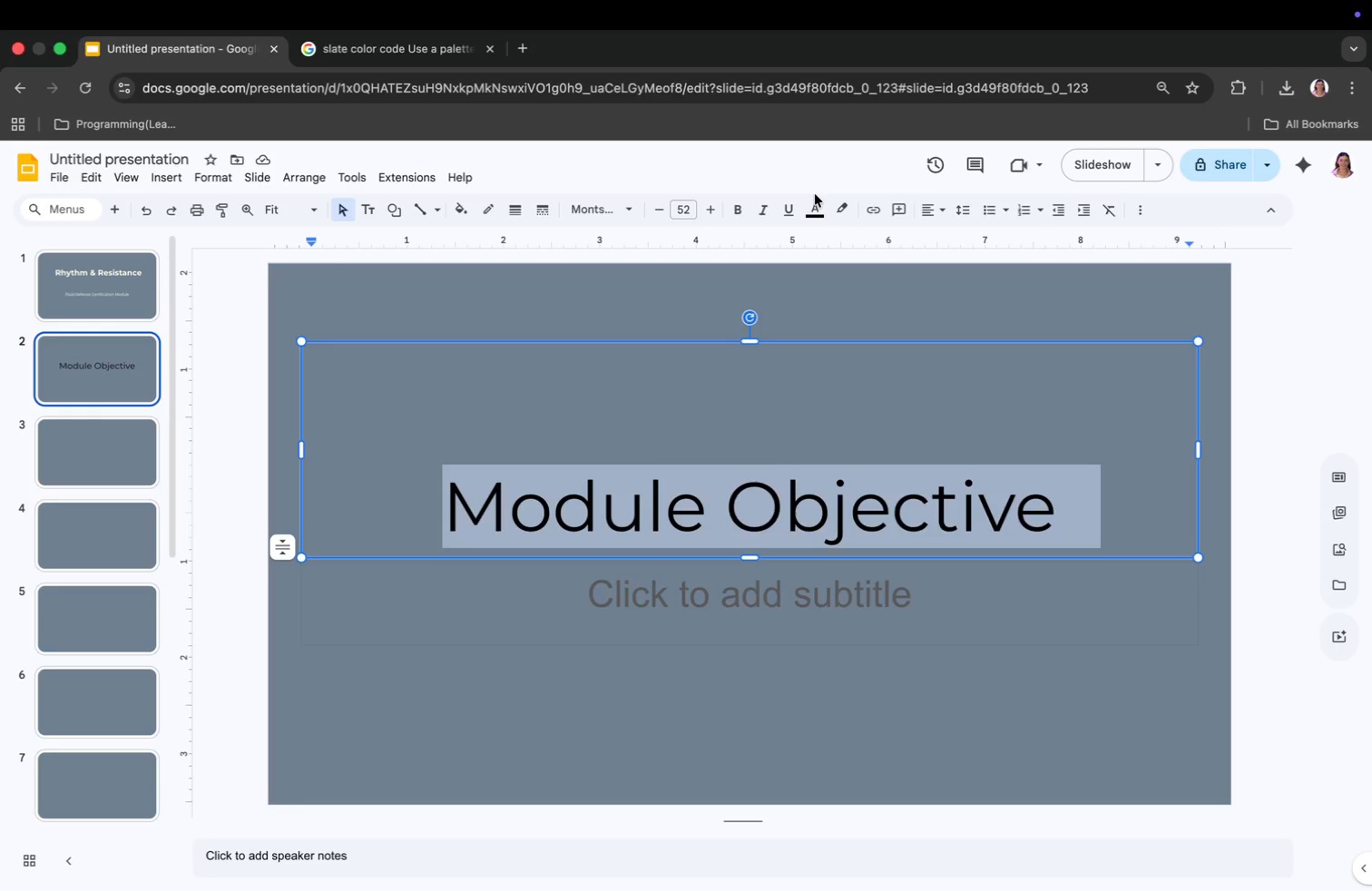 
left_click([813, 203])
 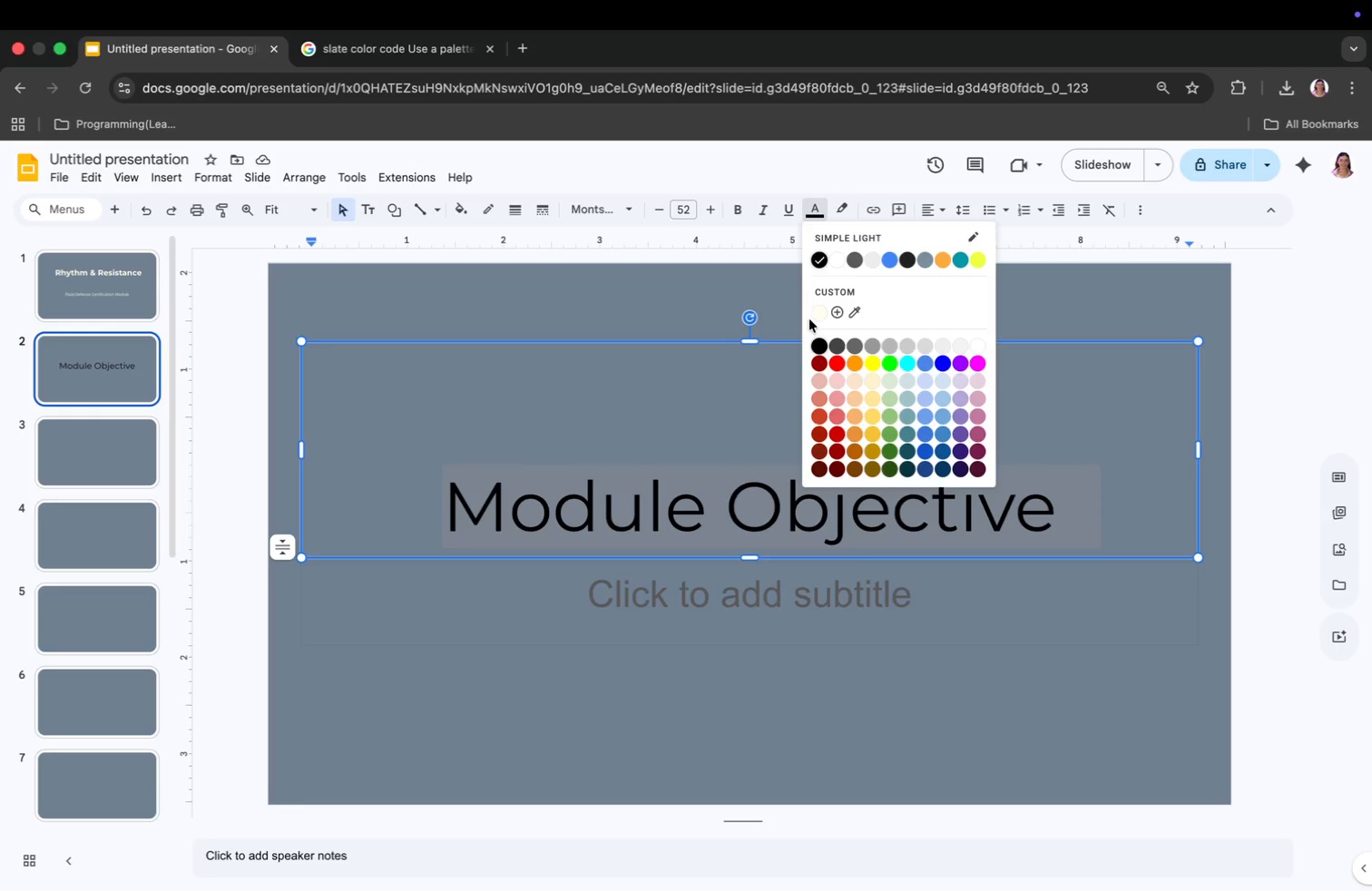 
left_click([817, 310])
 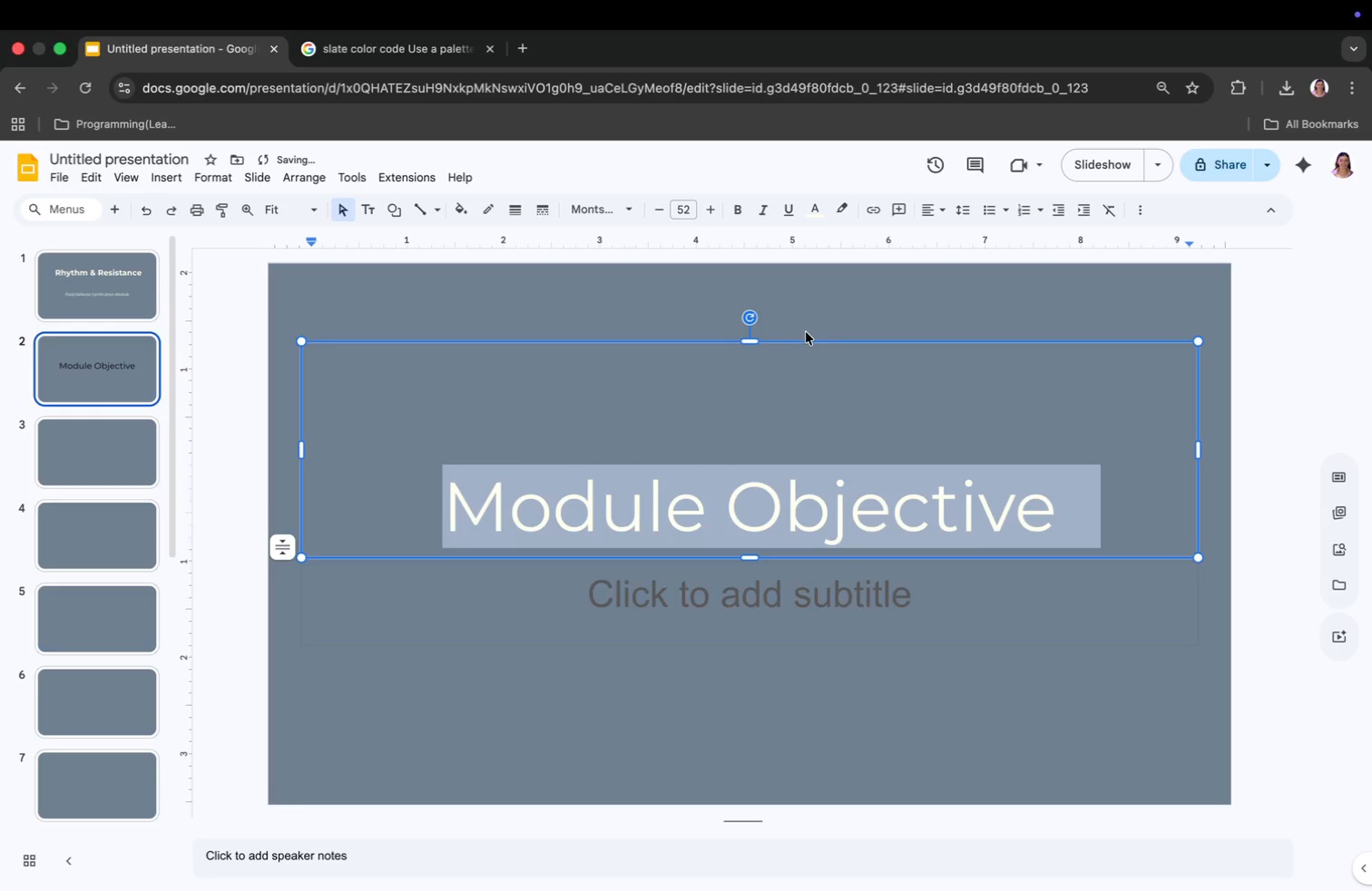 
left_click_drag(start_coordinate=[752, 341], to_coordinate=[770, 403])
 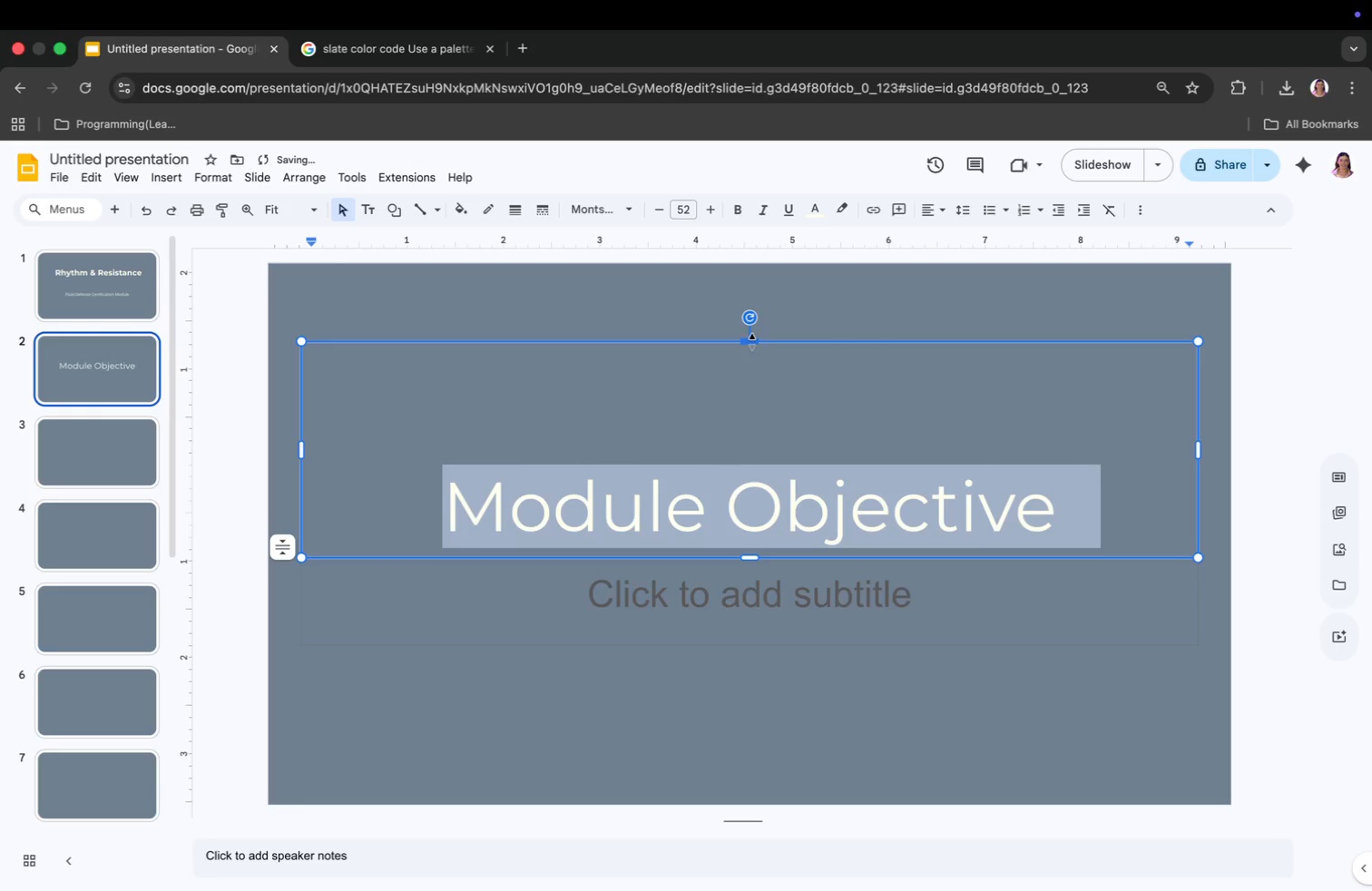 
left_click_drag(start_coordinate=[768, 424], to_coordinate=[766, 363])
 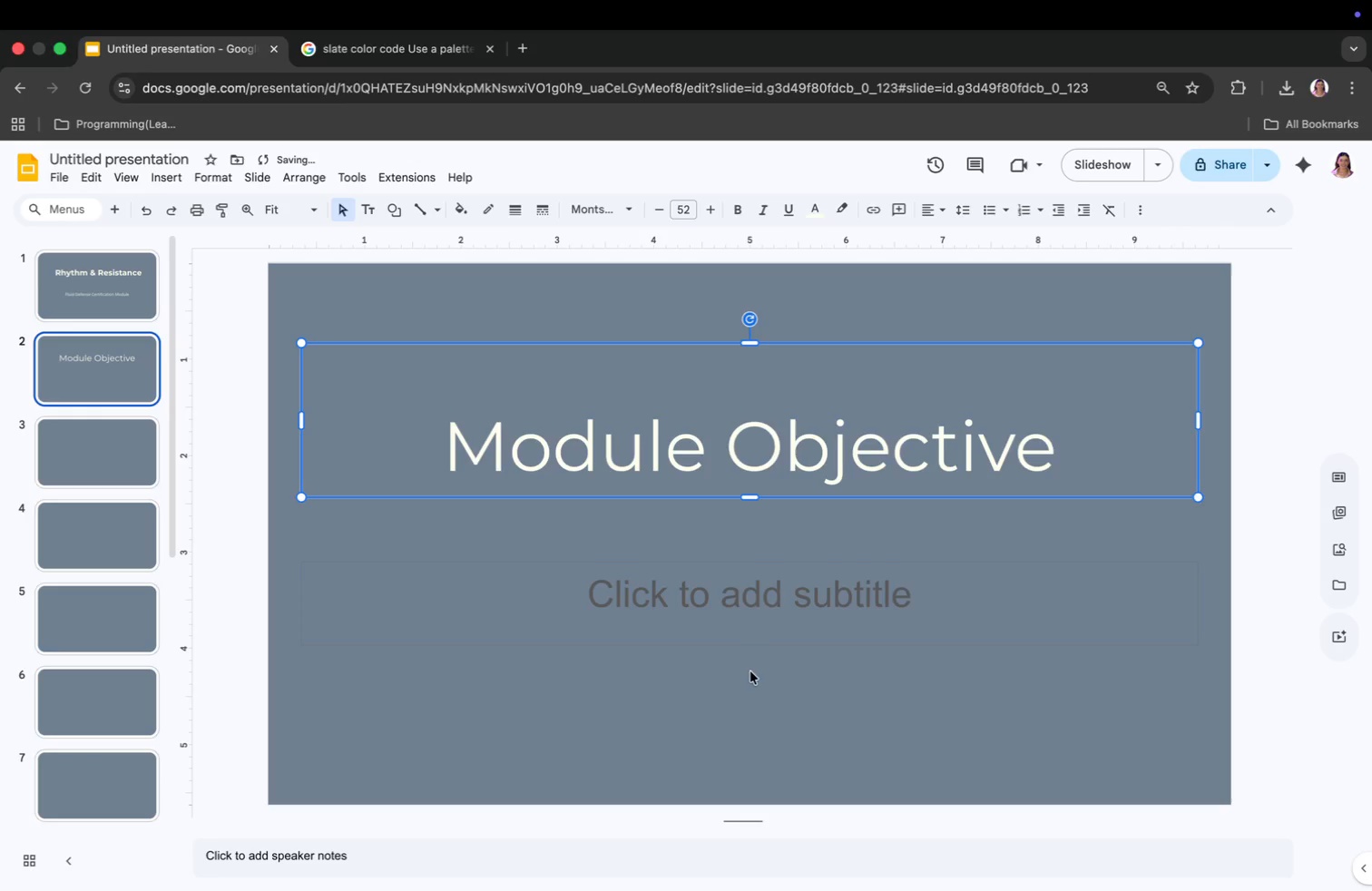 
left_click([734, 598])
 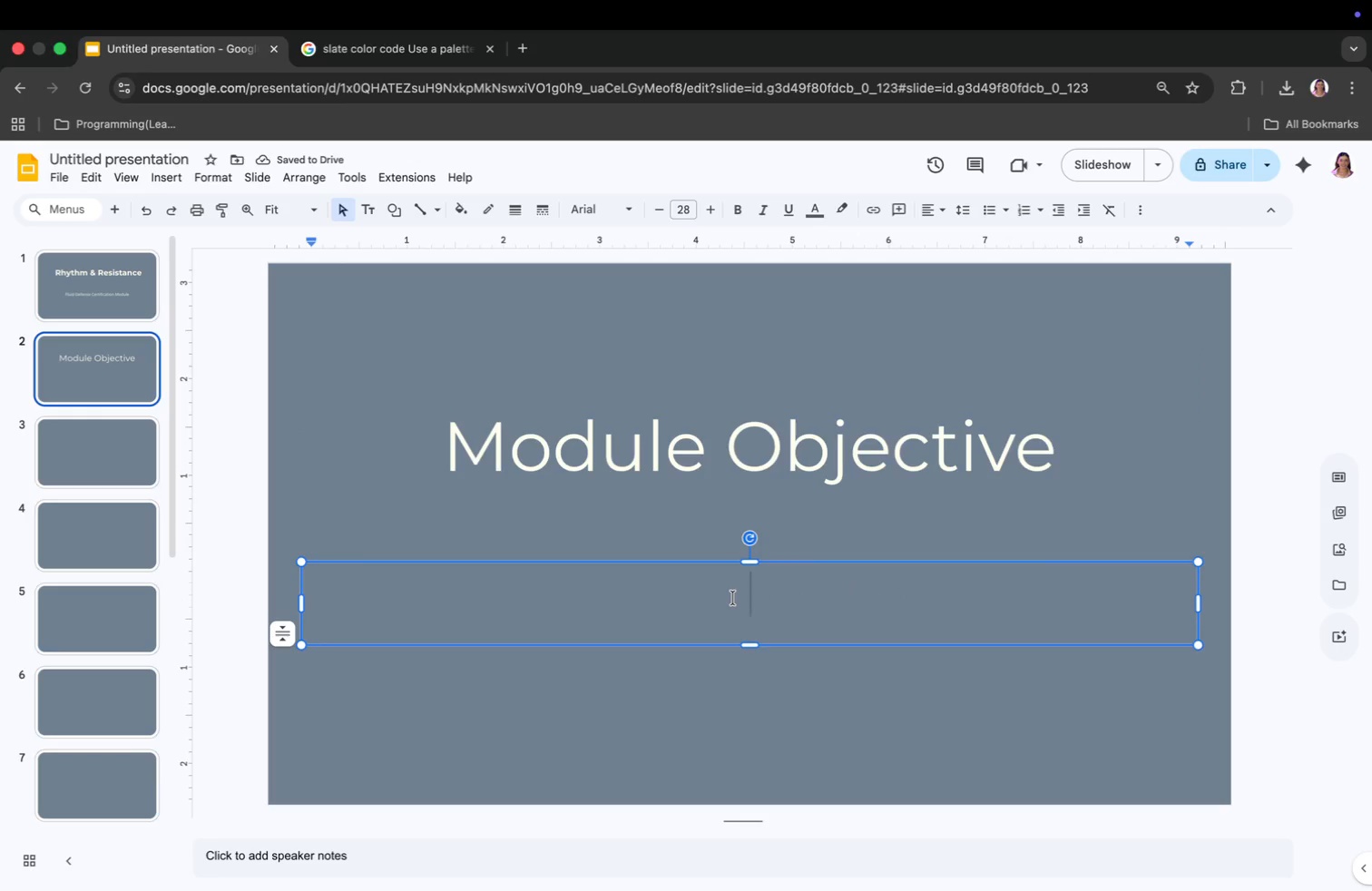 
wait(5.67)
 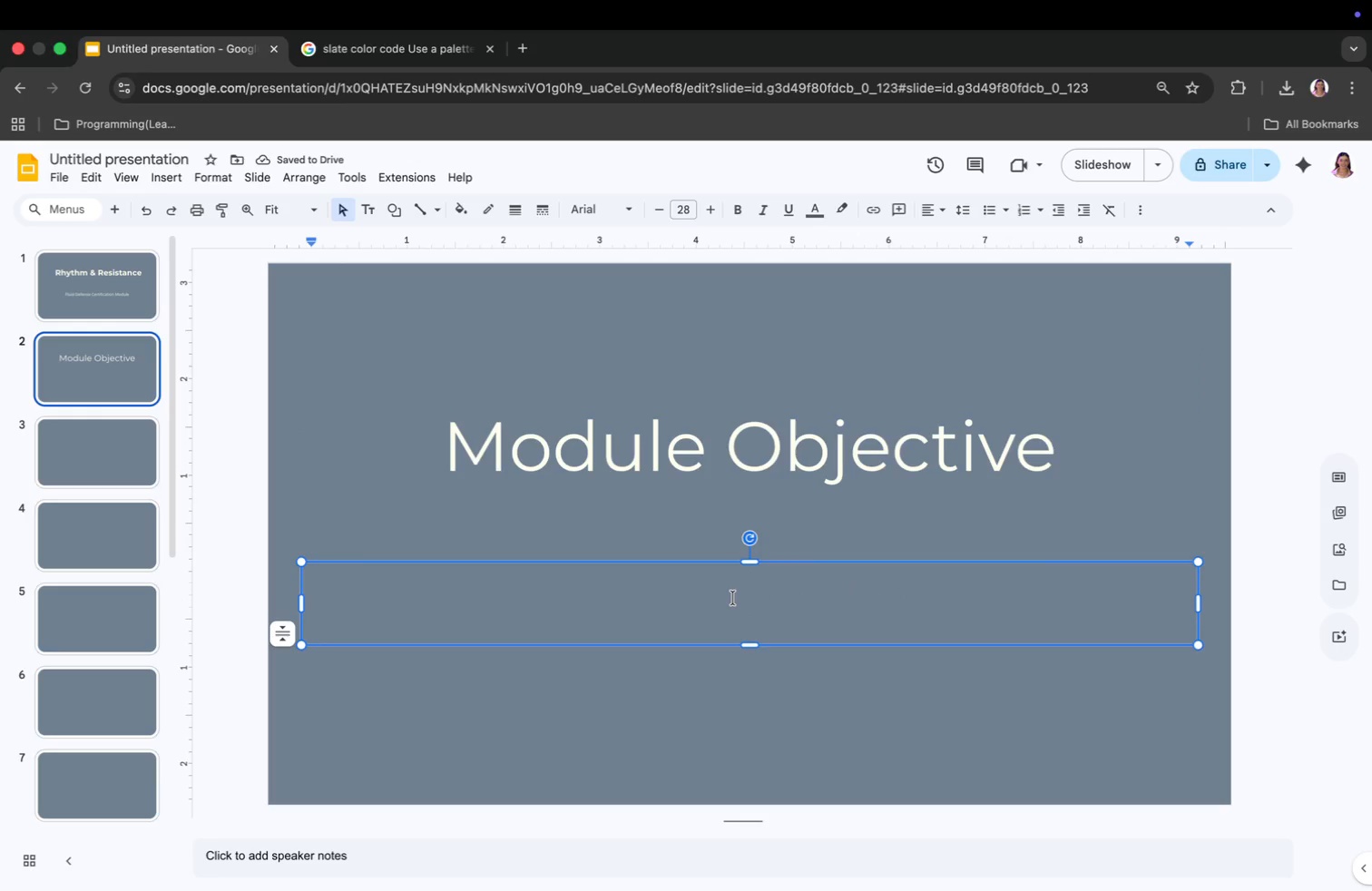 
scroll: coordinate [723, 604], scroll_direction: up, amount: 4.0
 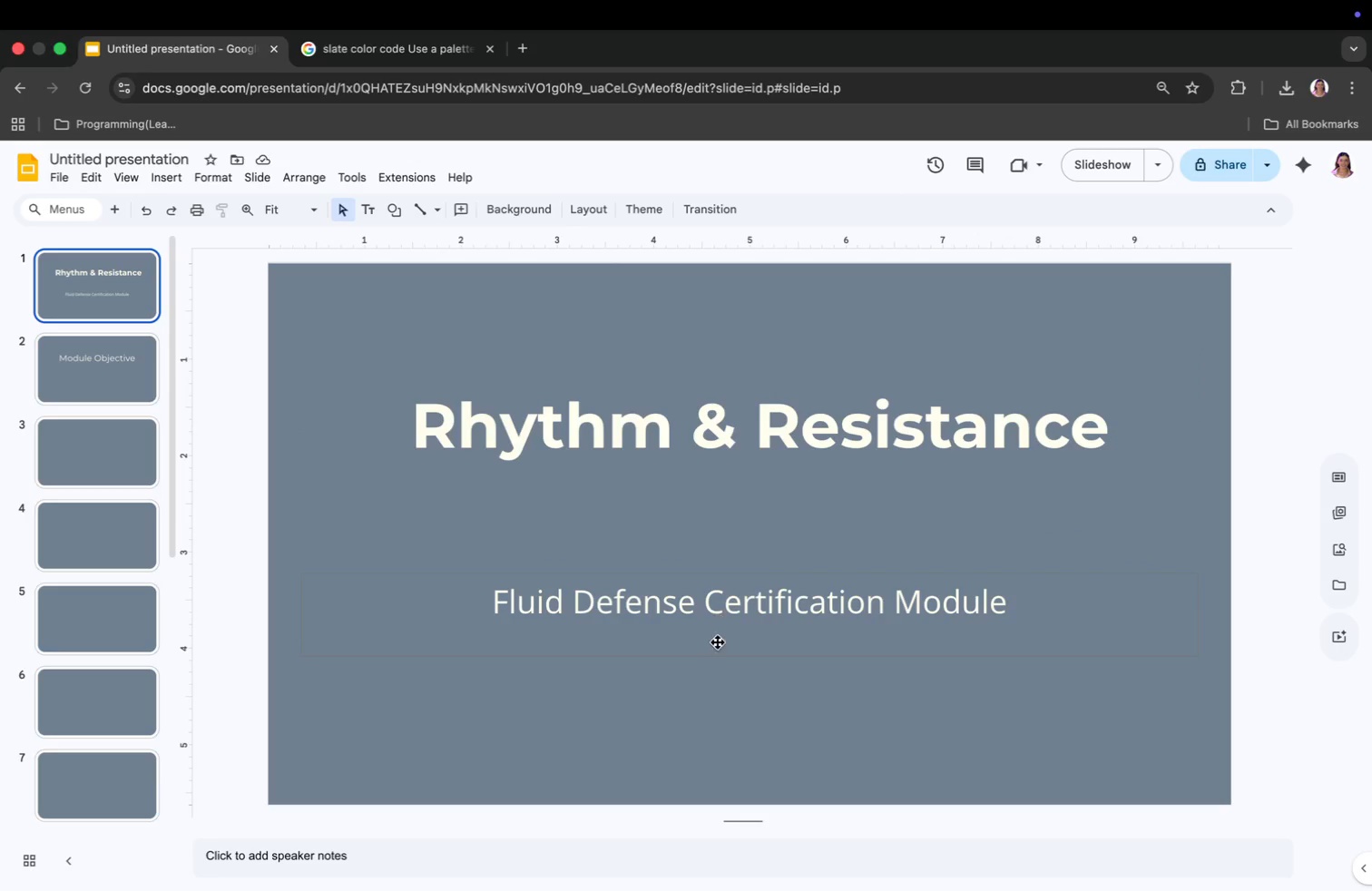 
left_click([720, 608])
 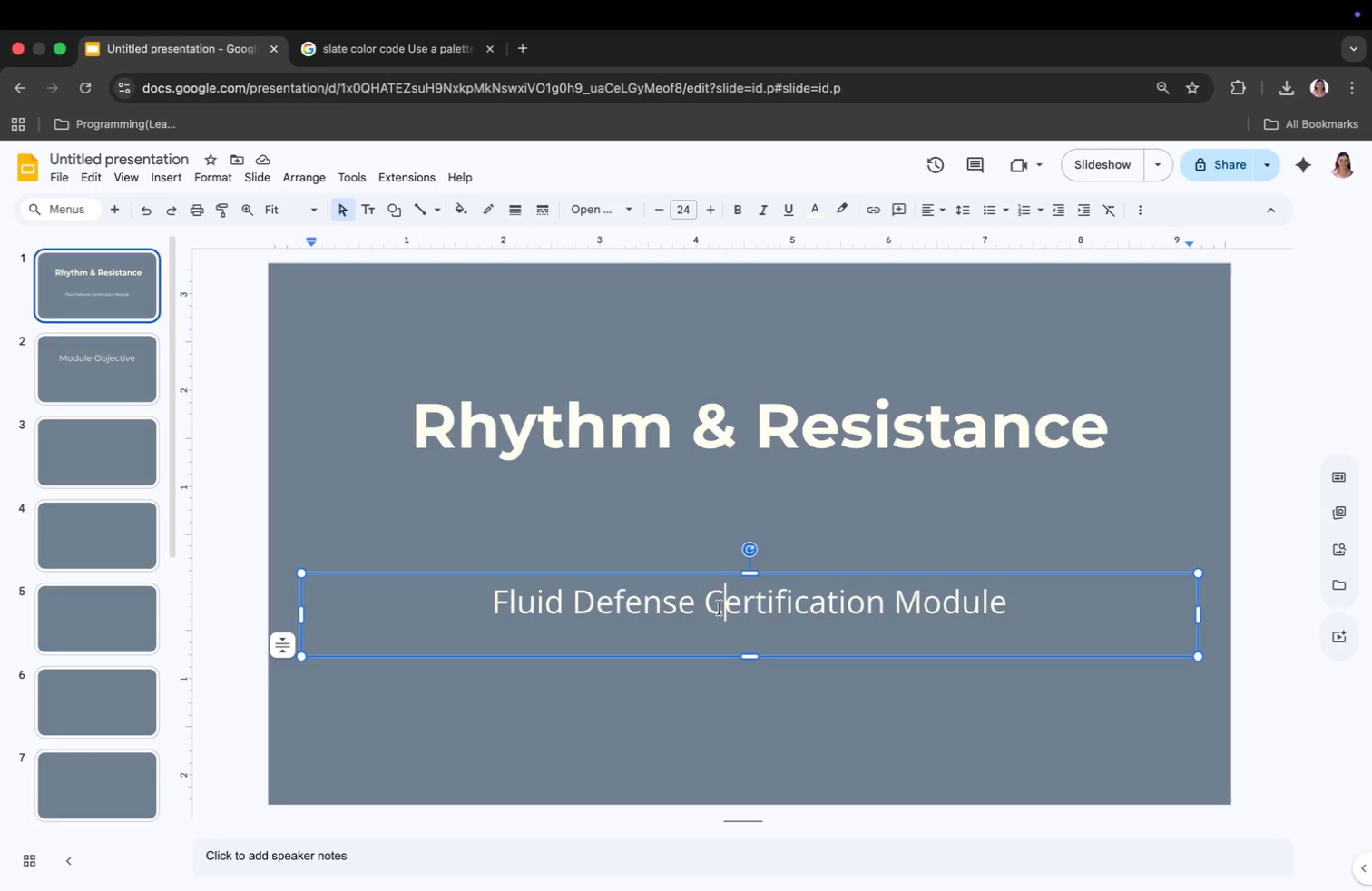 
type(Unders)
 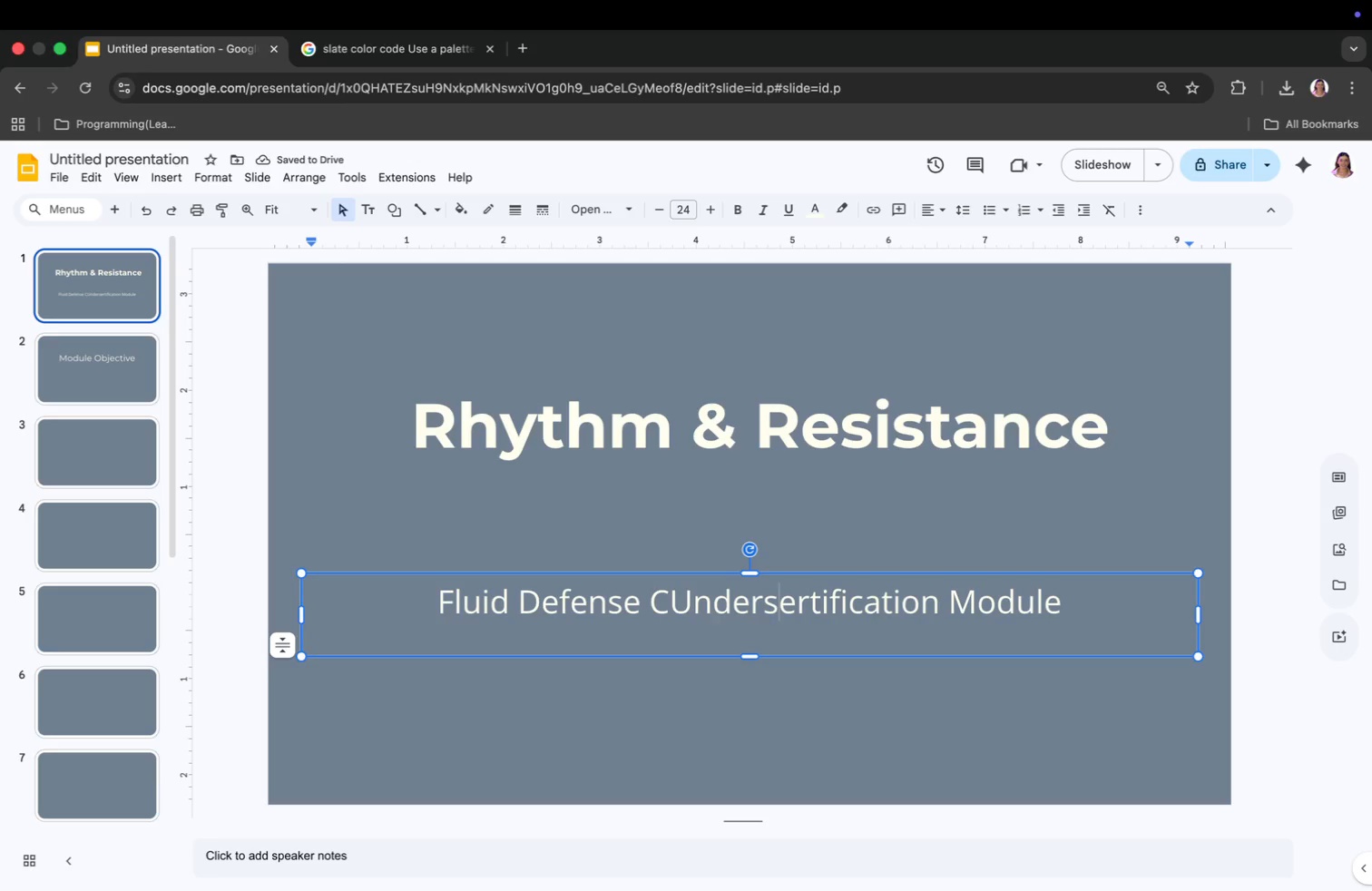 
left_click([966, 608])
 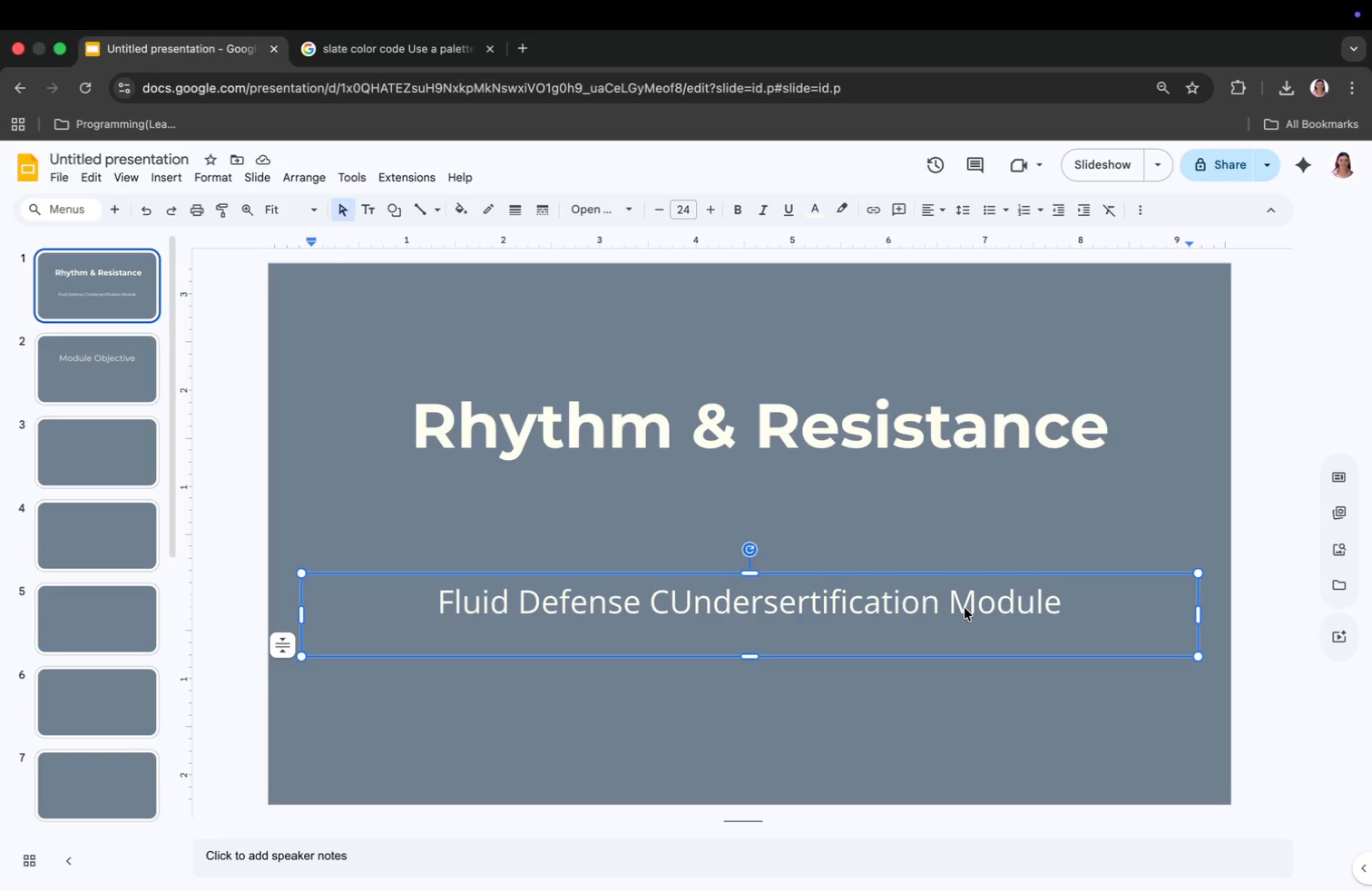 
key(Meta+CommandLeft)
 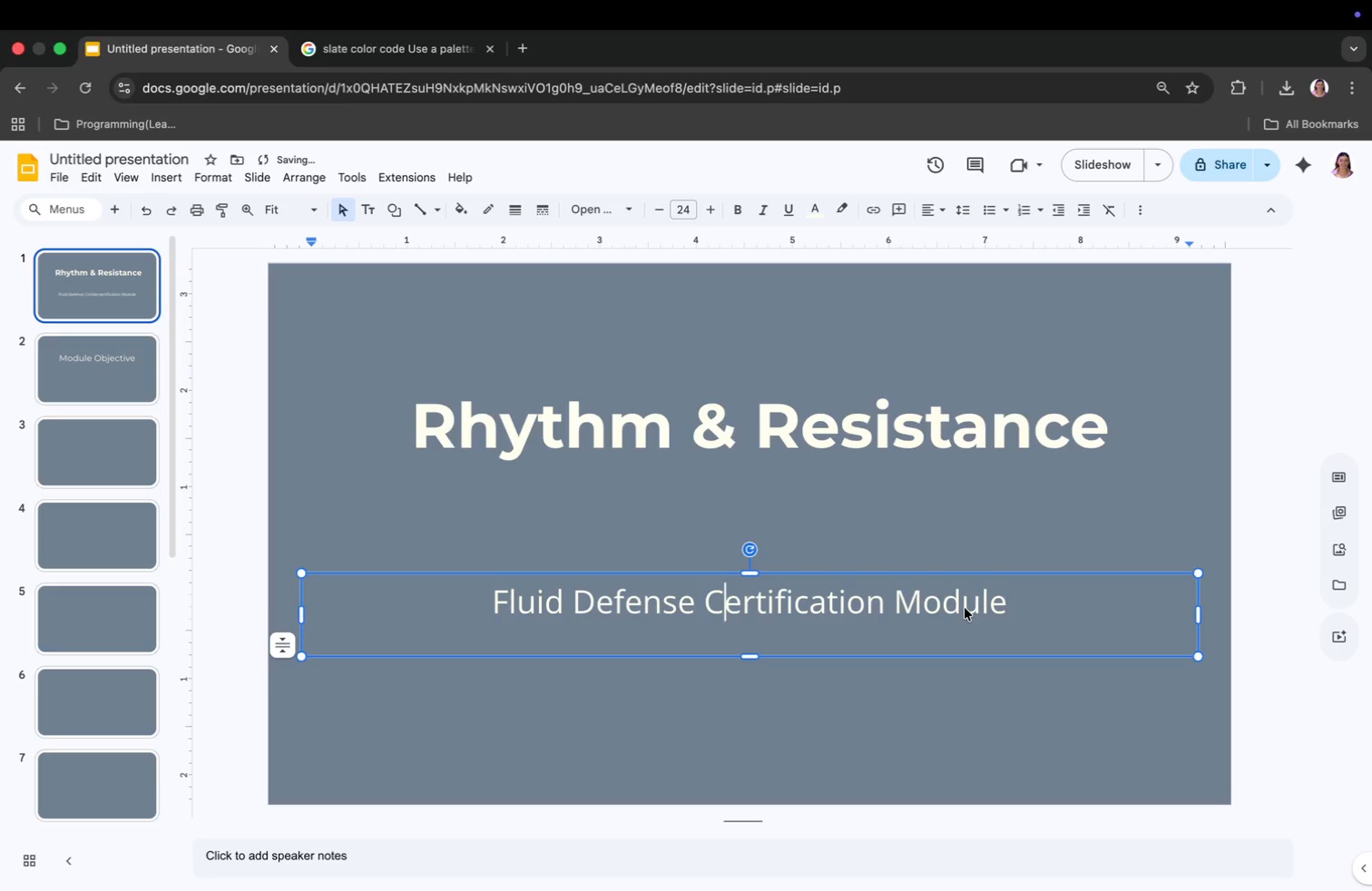 
key(Meta+Z)
 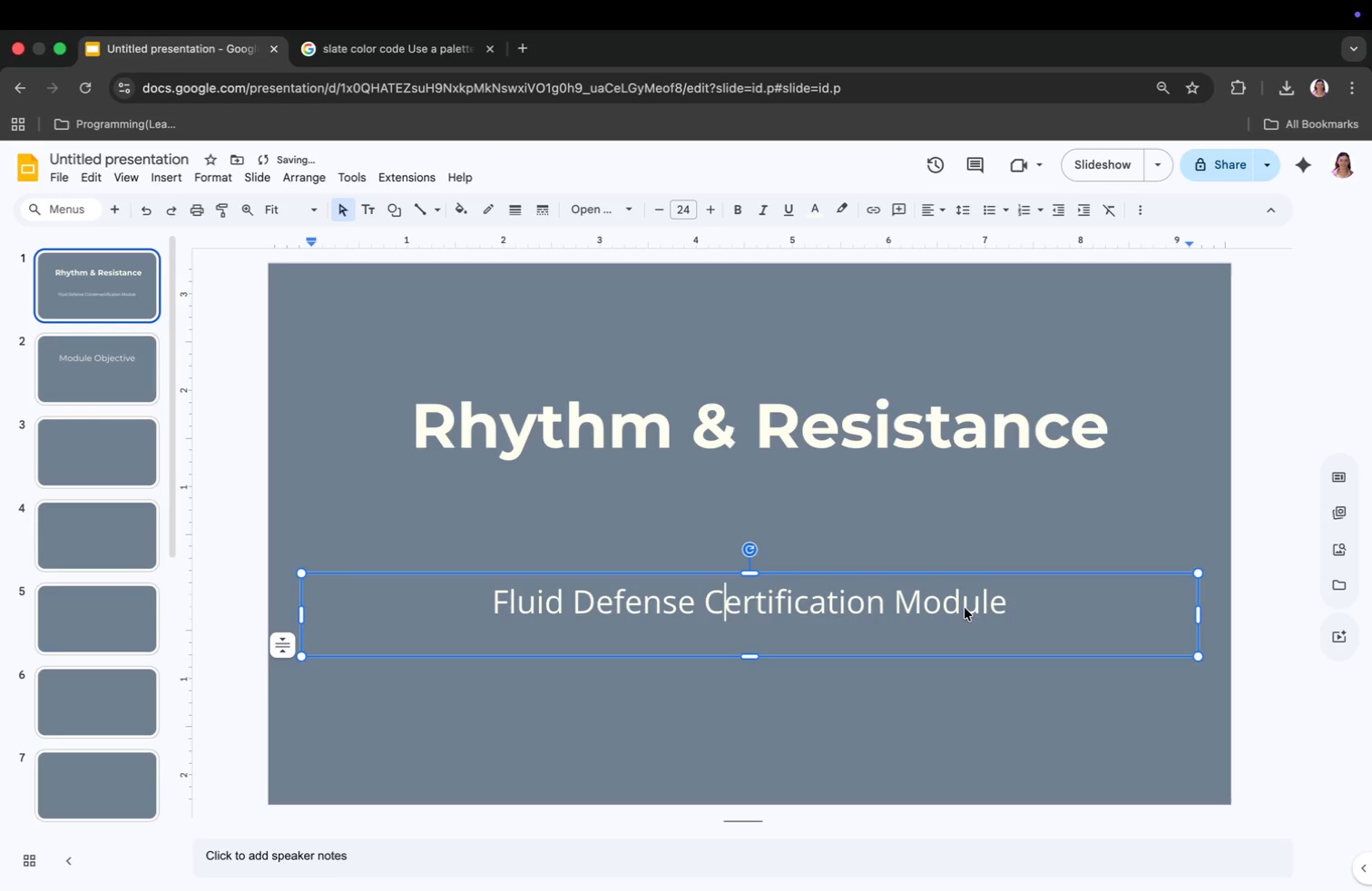 
key(Meta+CommandLeft)
 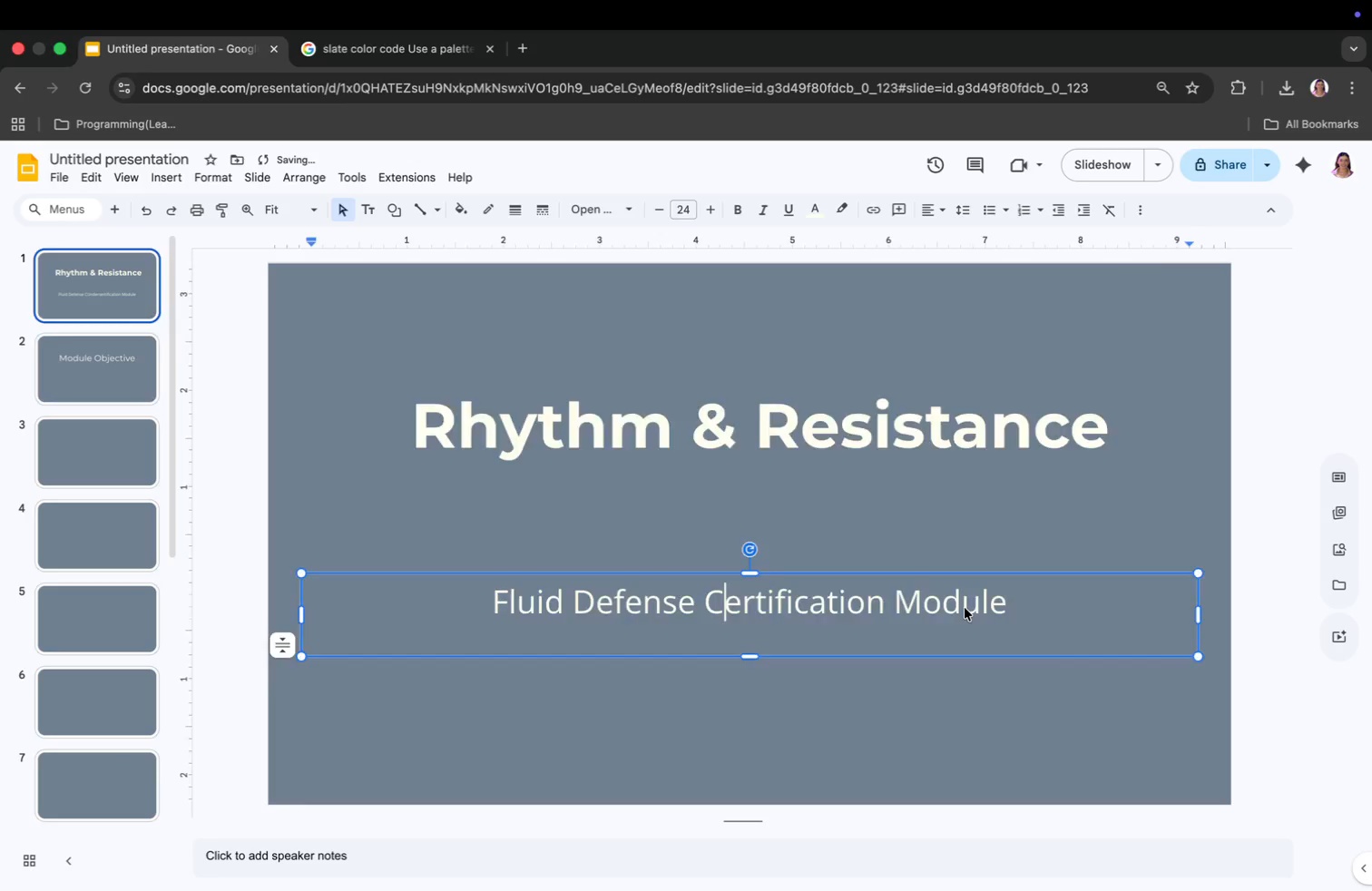 
key(Meta+Z)
 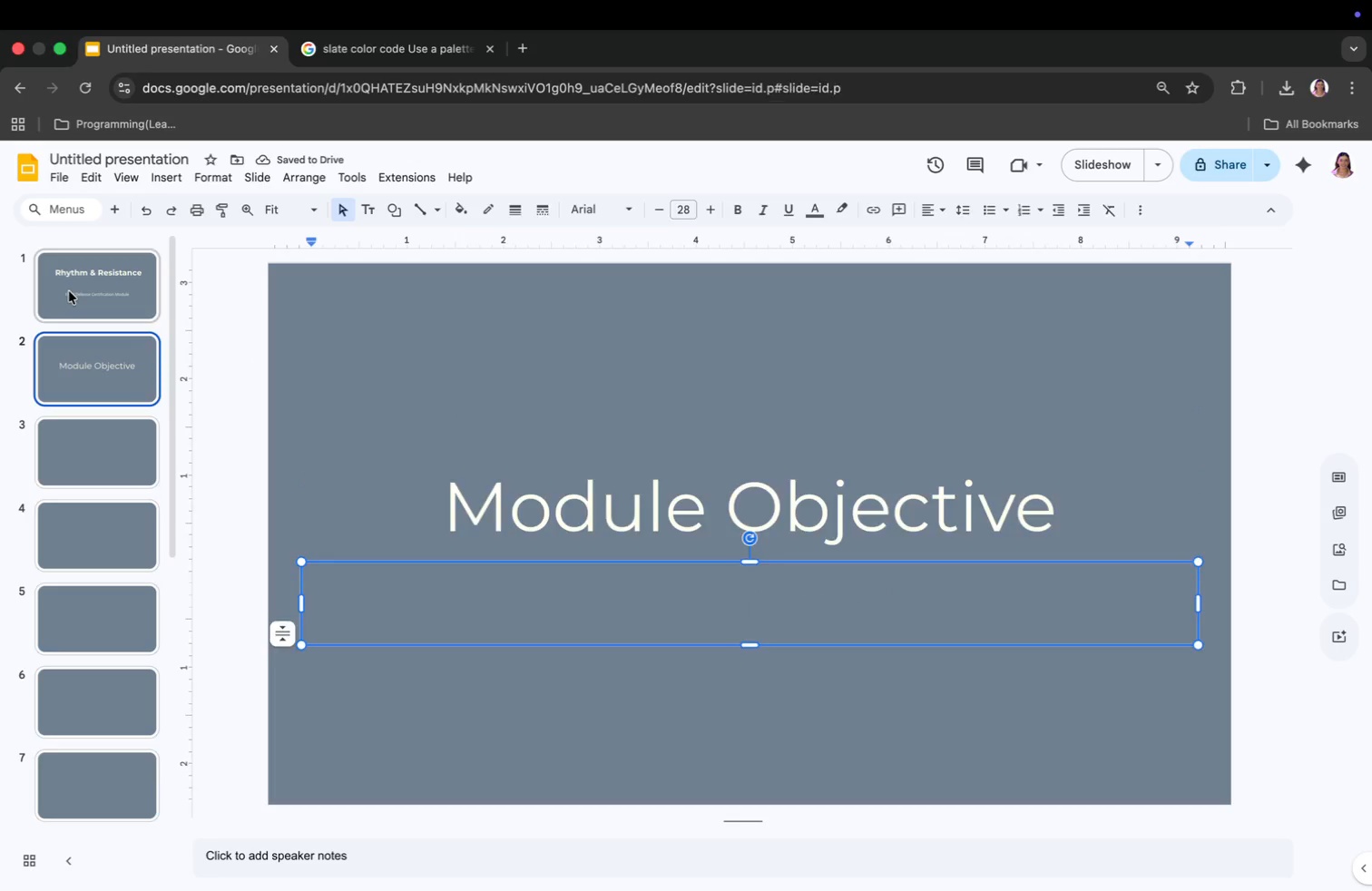 
wait(6.56)
 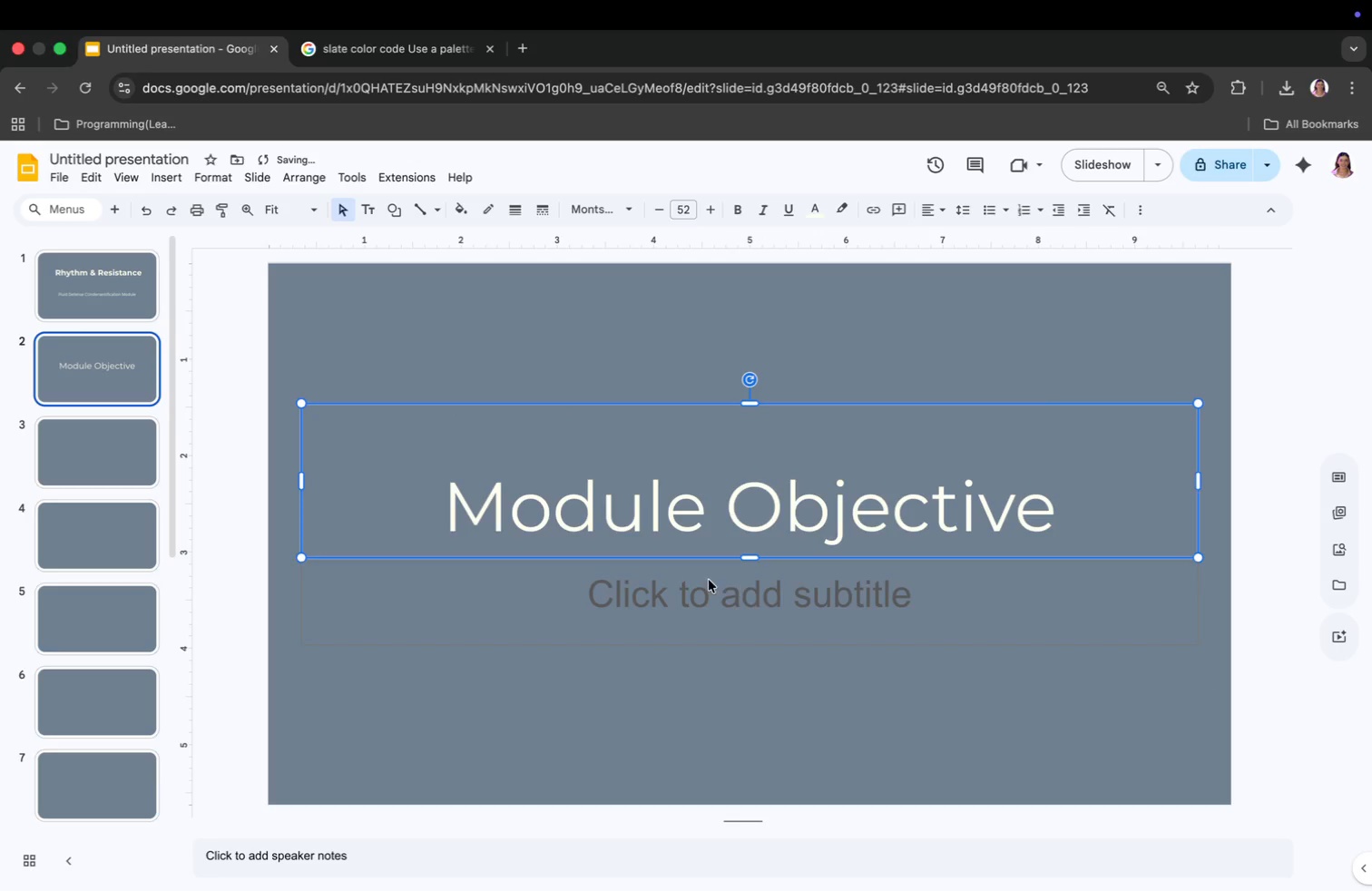 
left_click([658, 608])
 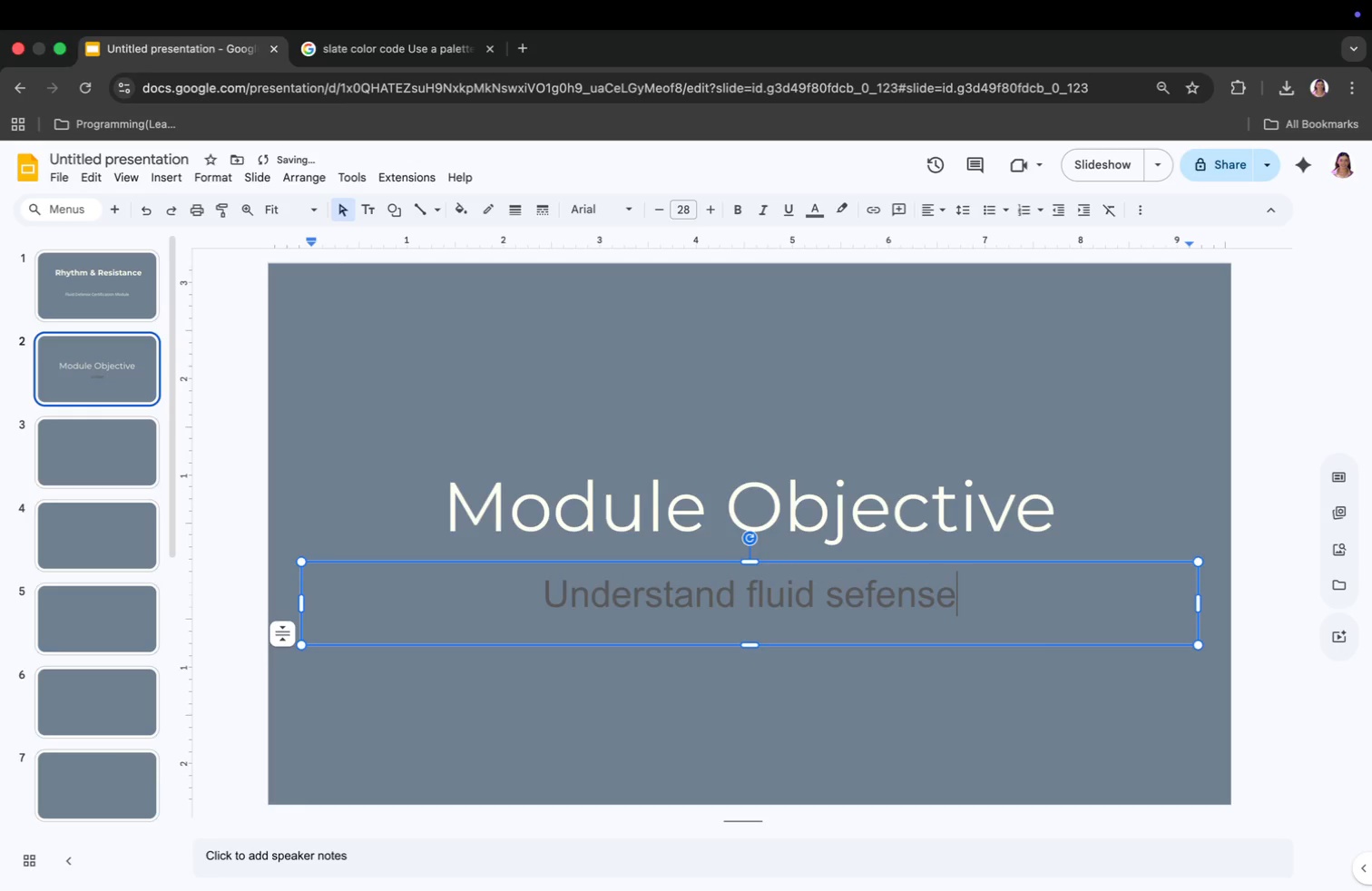 
type(Understand fluid sefense )
 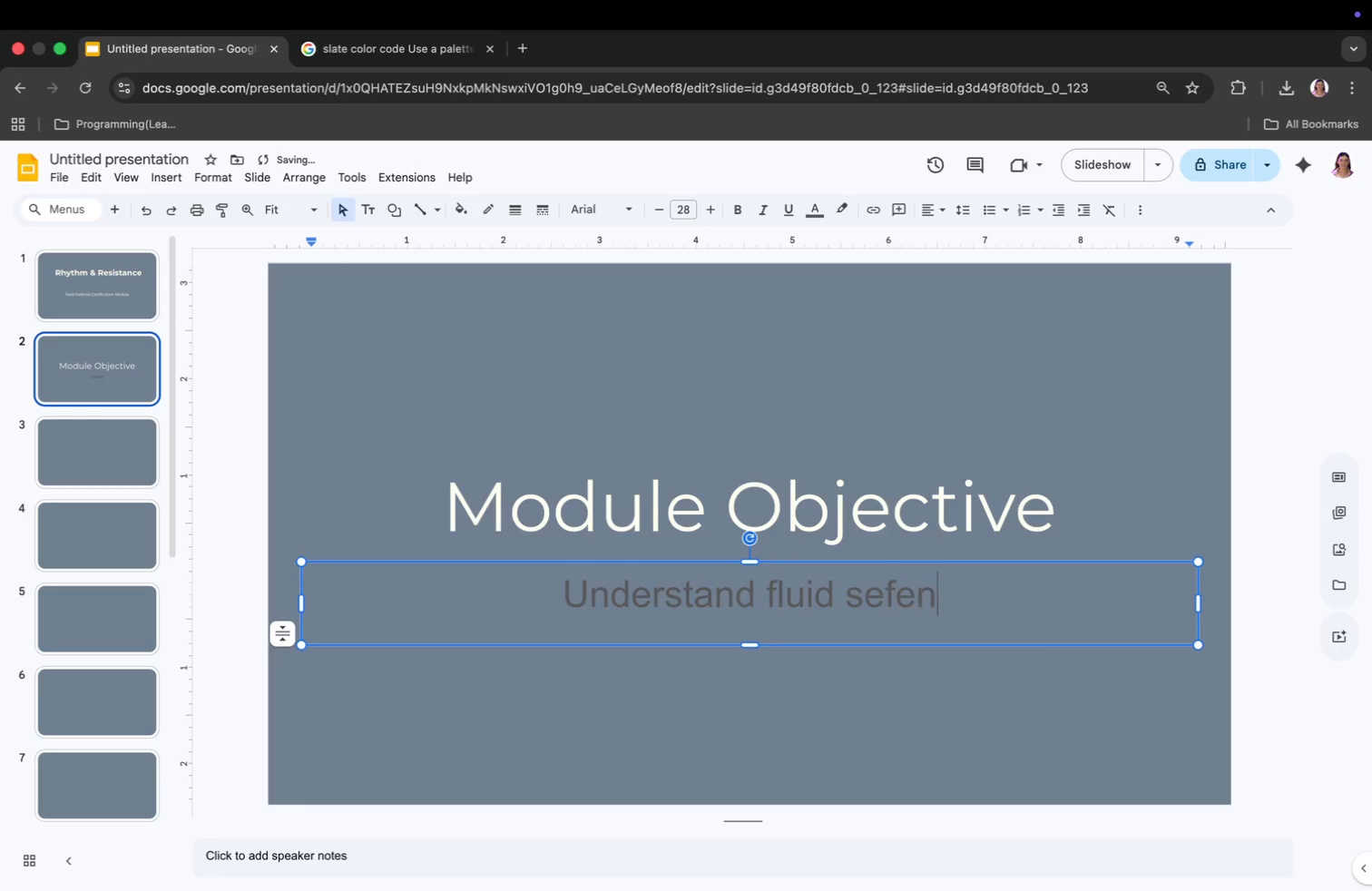 
key(Backspace)
 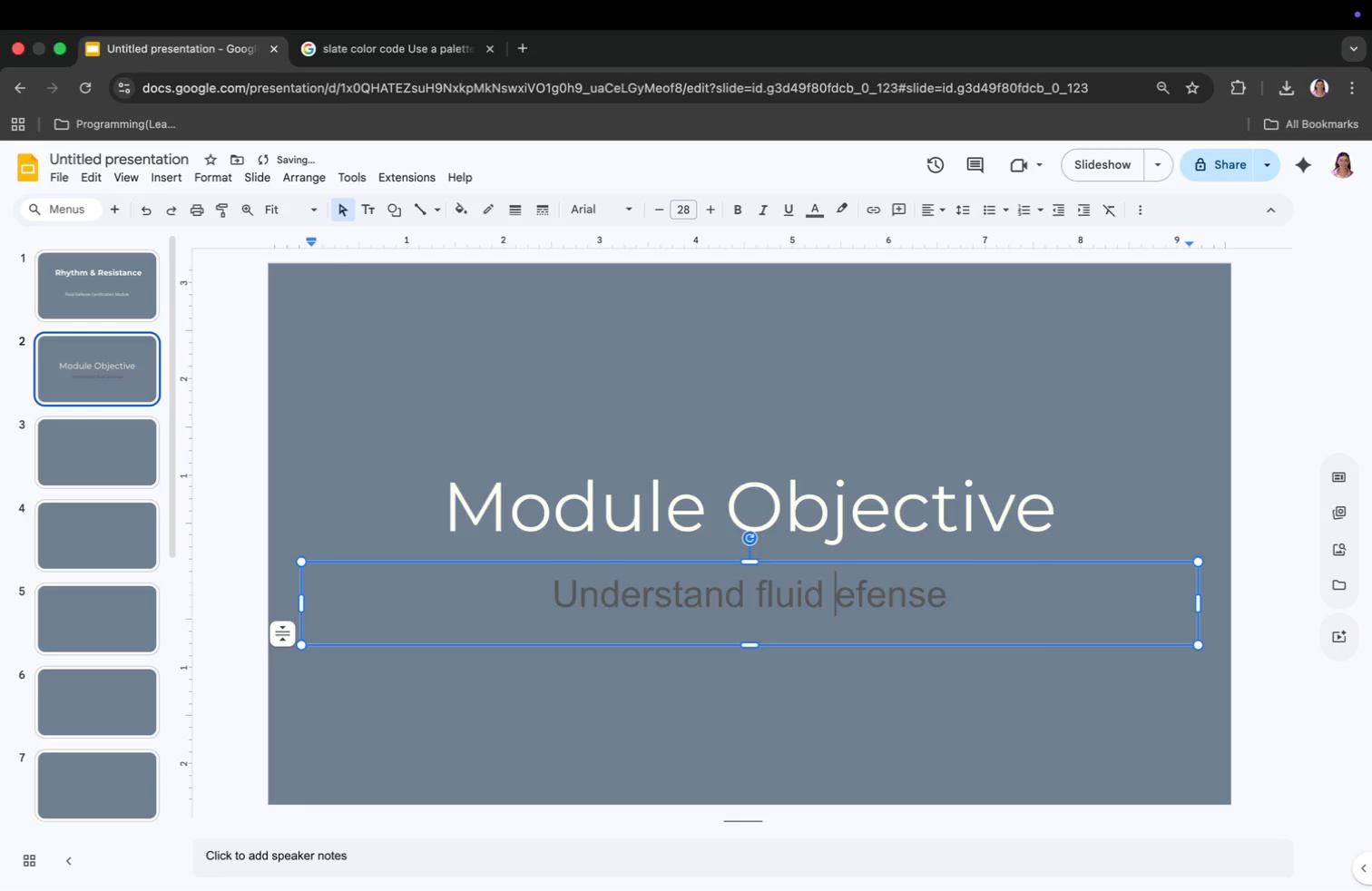 
key(D)
 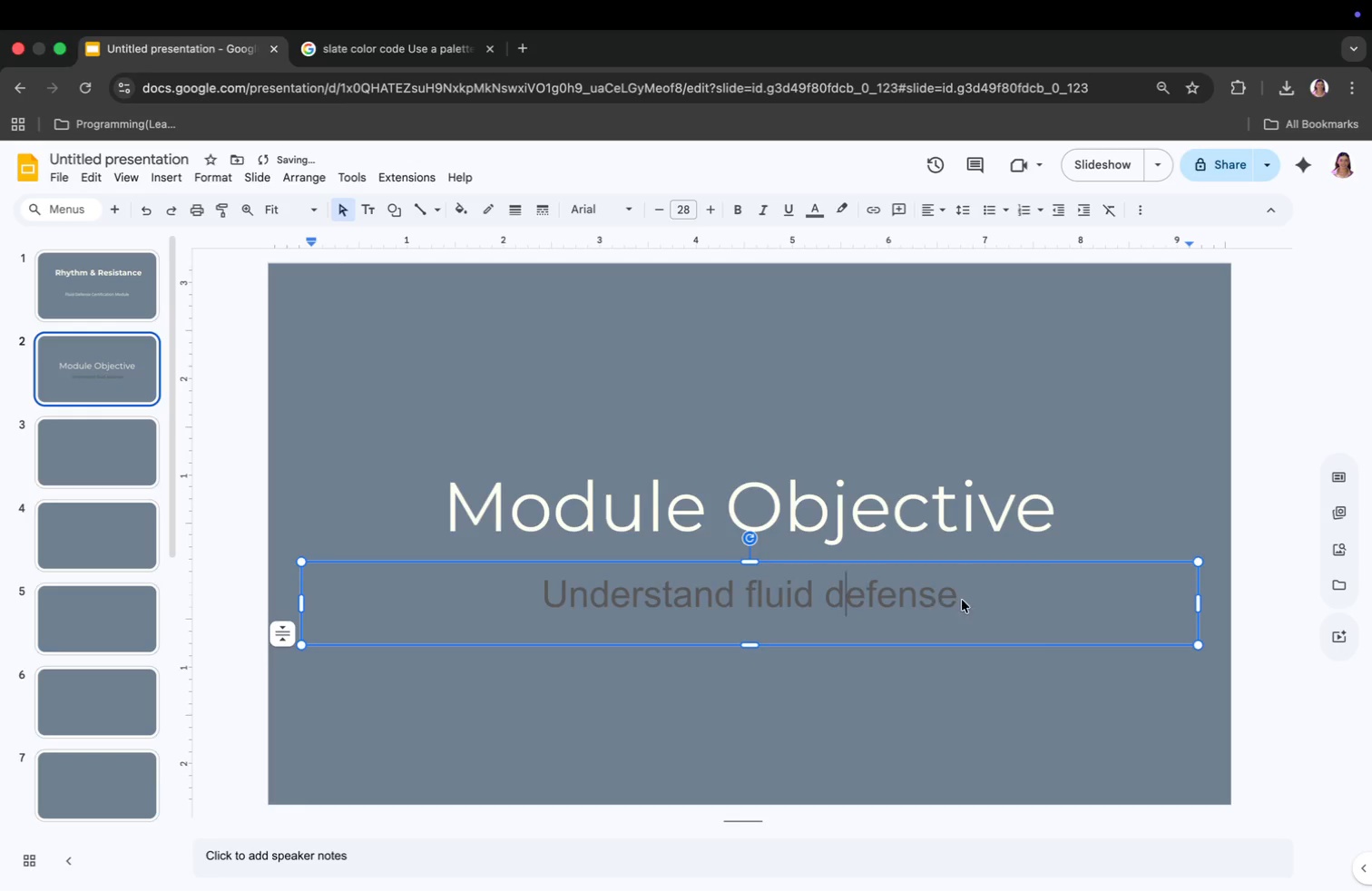 
left_click([980, 598])
 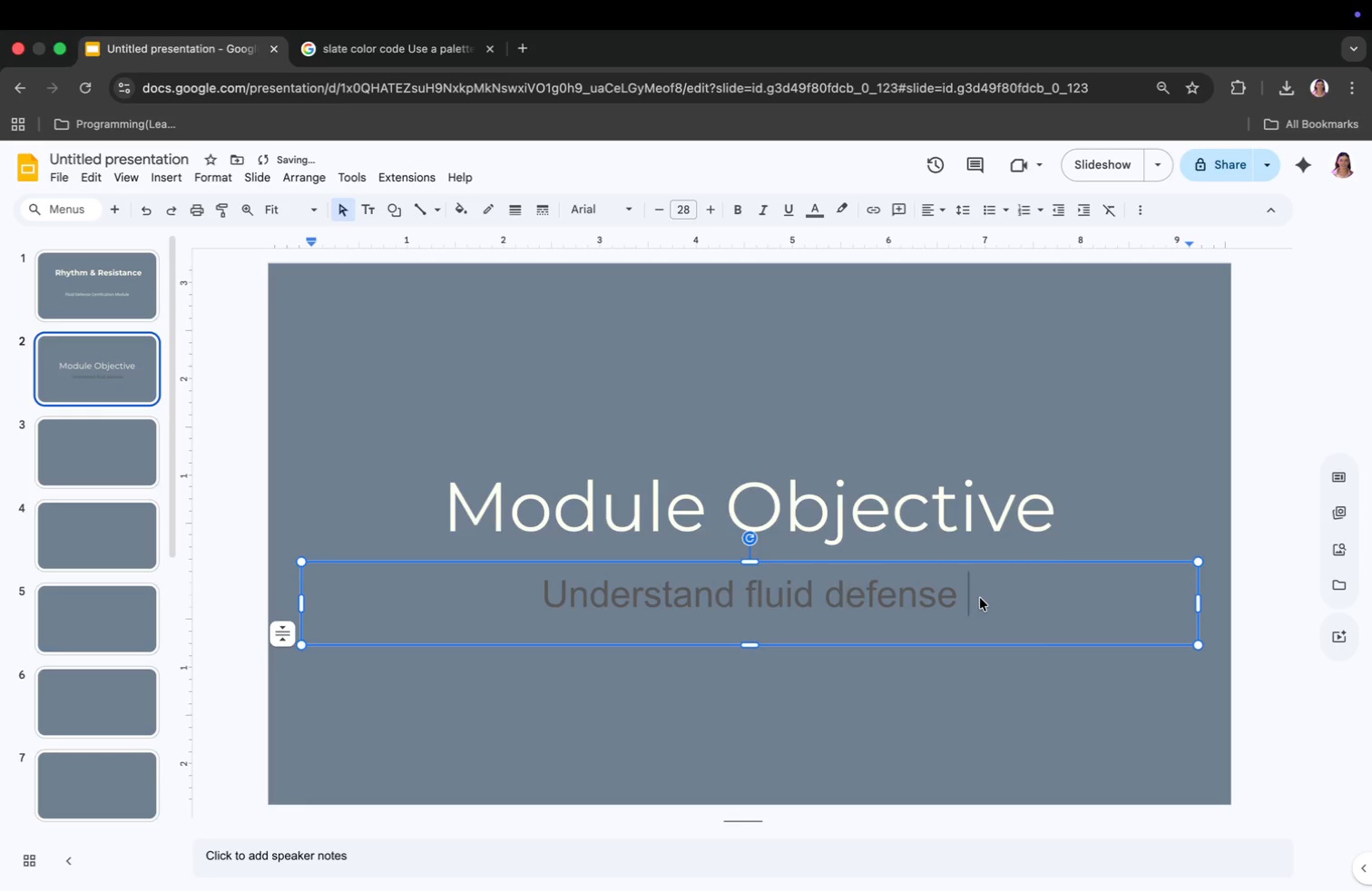 
type(principles)
 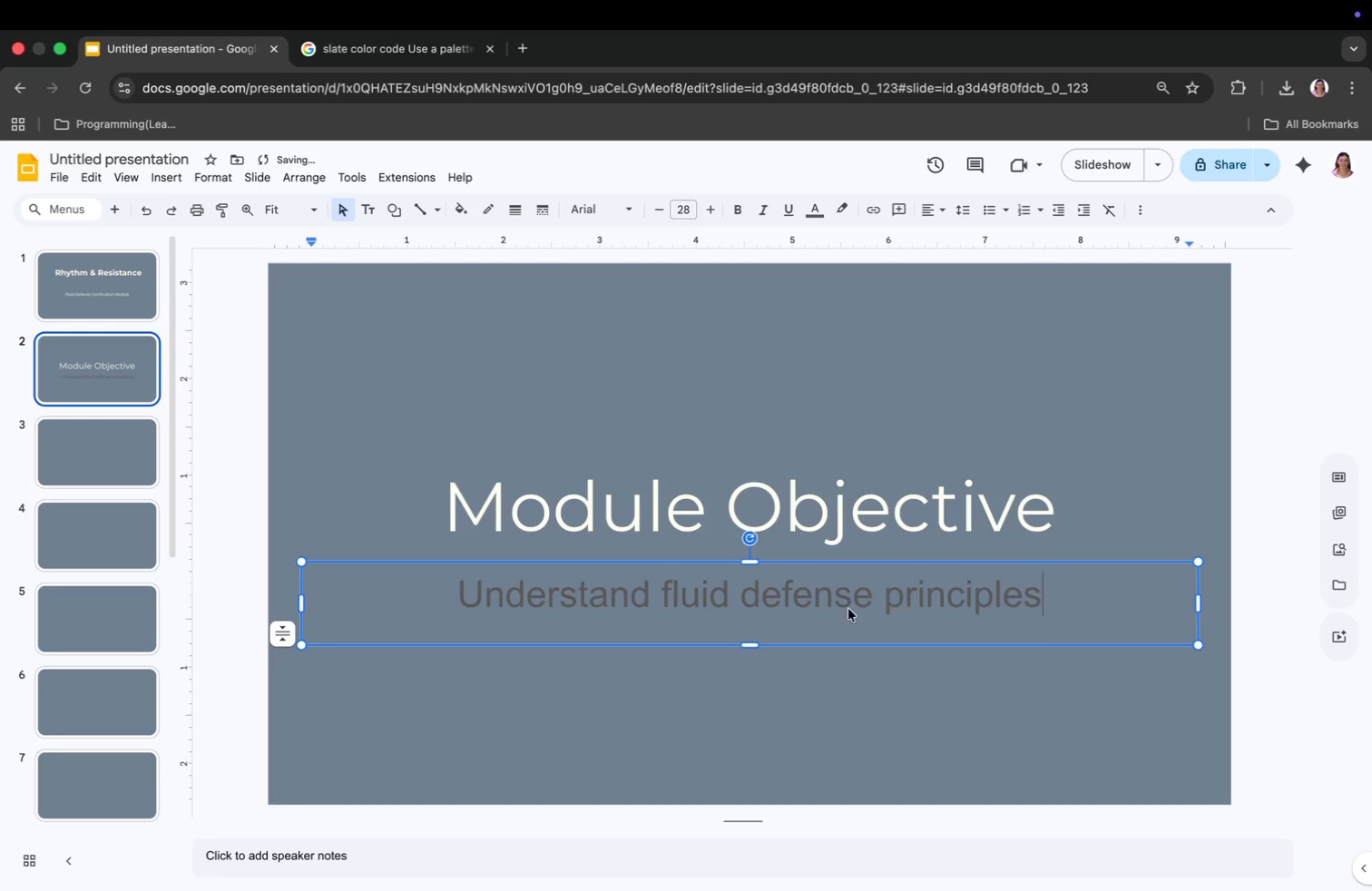 
left_click([461, 600])
 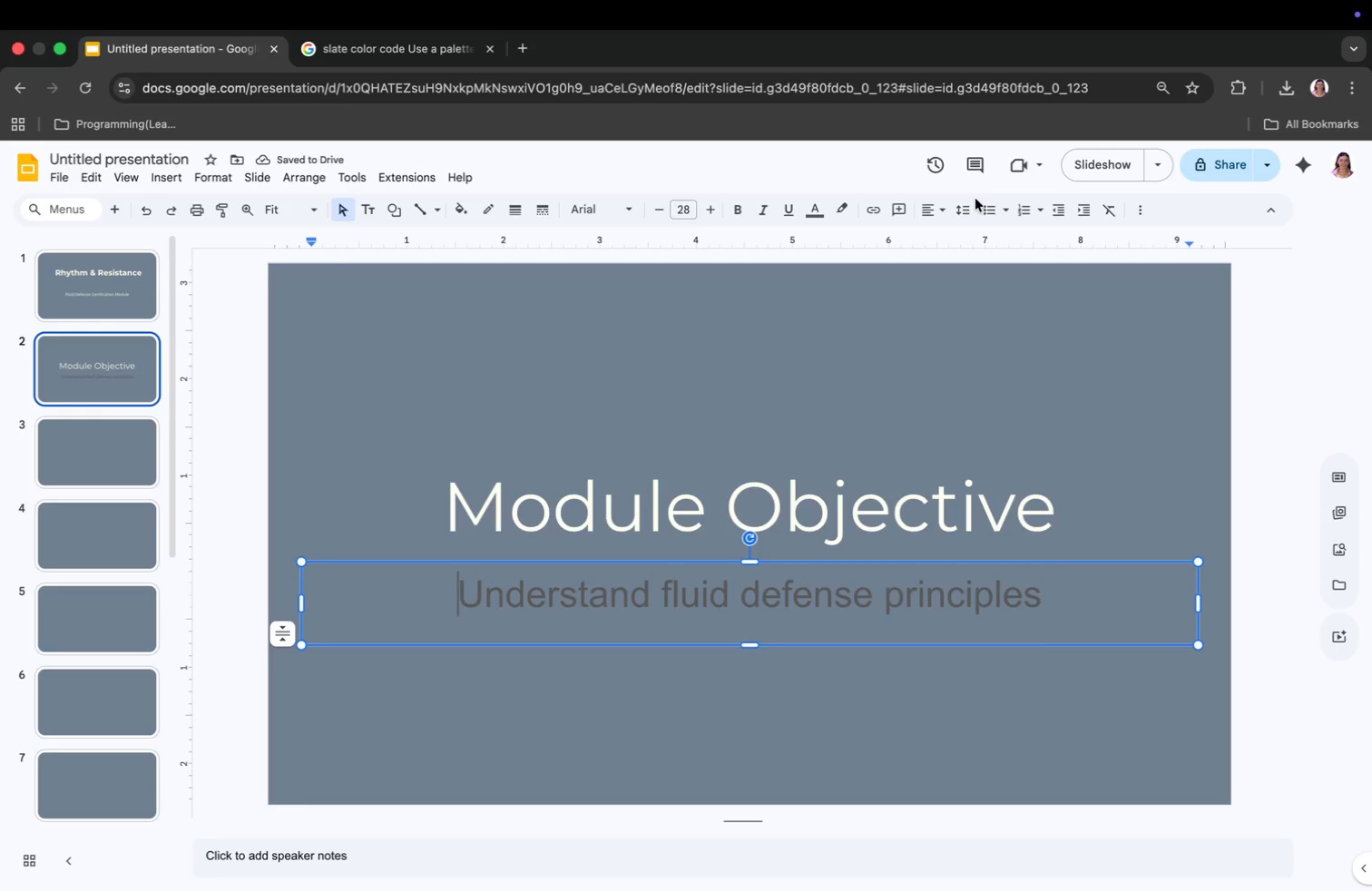 
left_click([990, 211])
 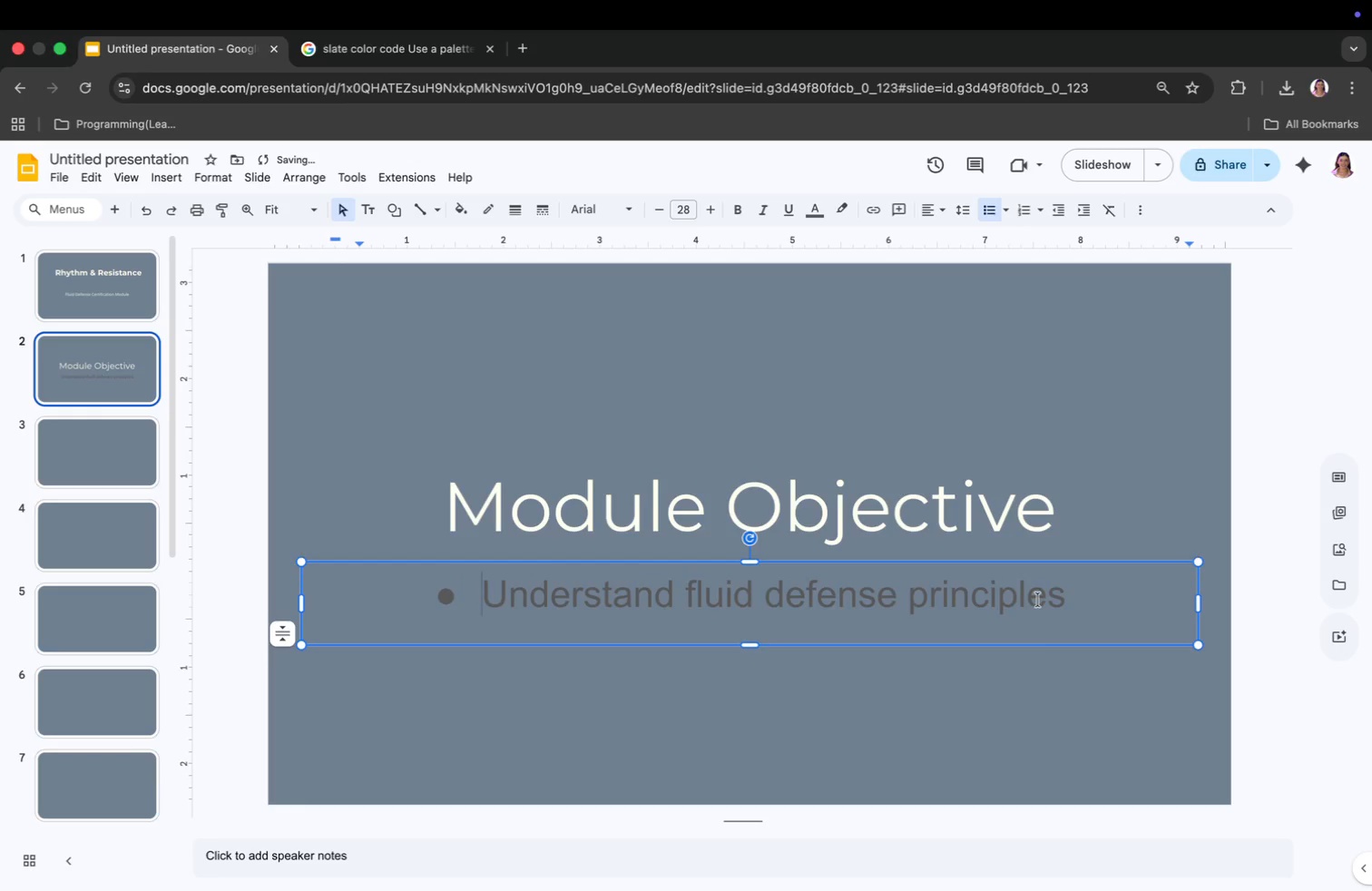 
left_click([1081, 615])
 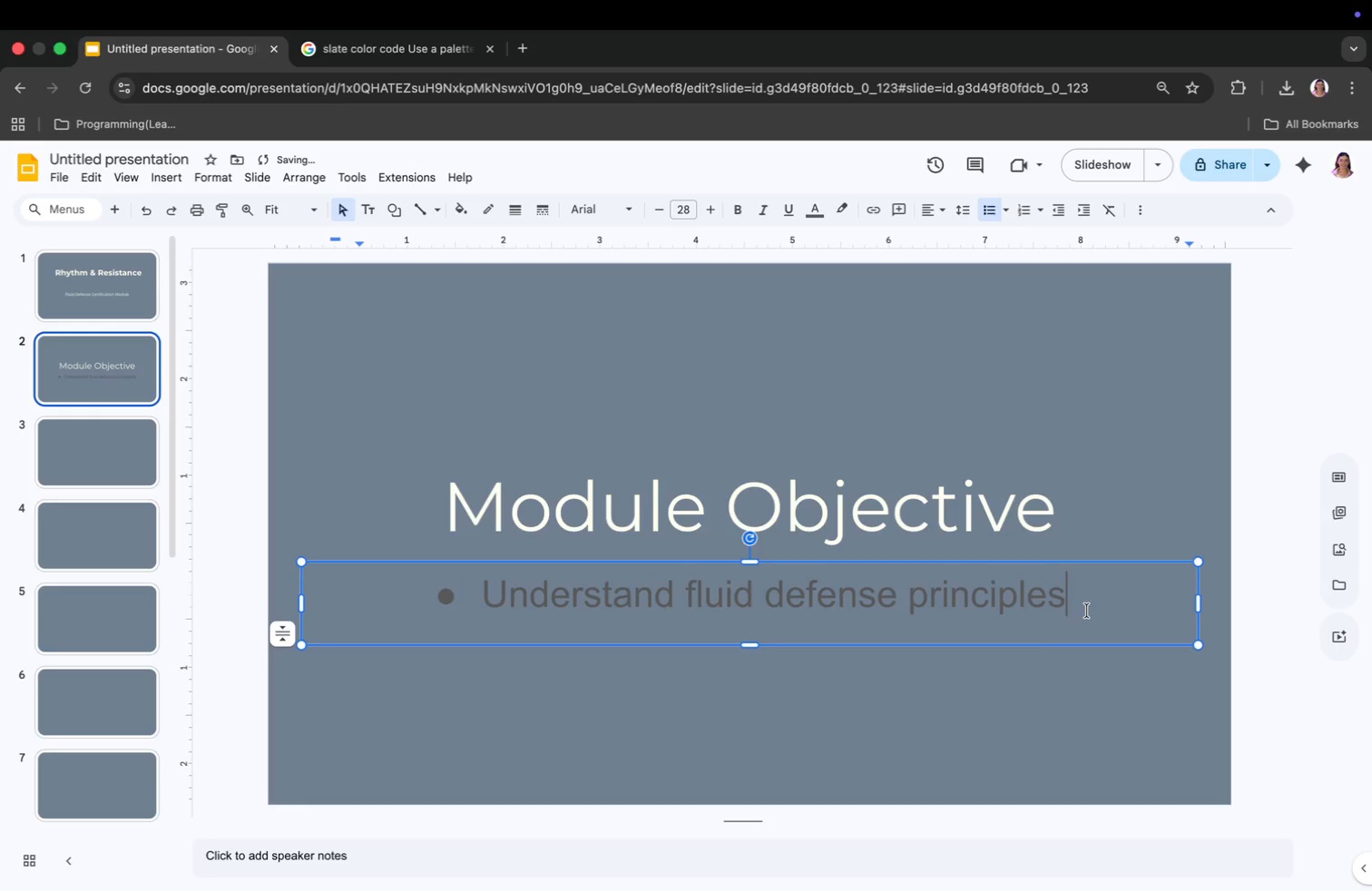 
key(Enter)
 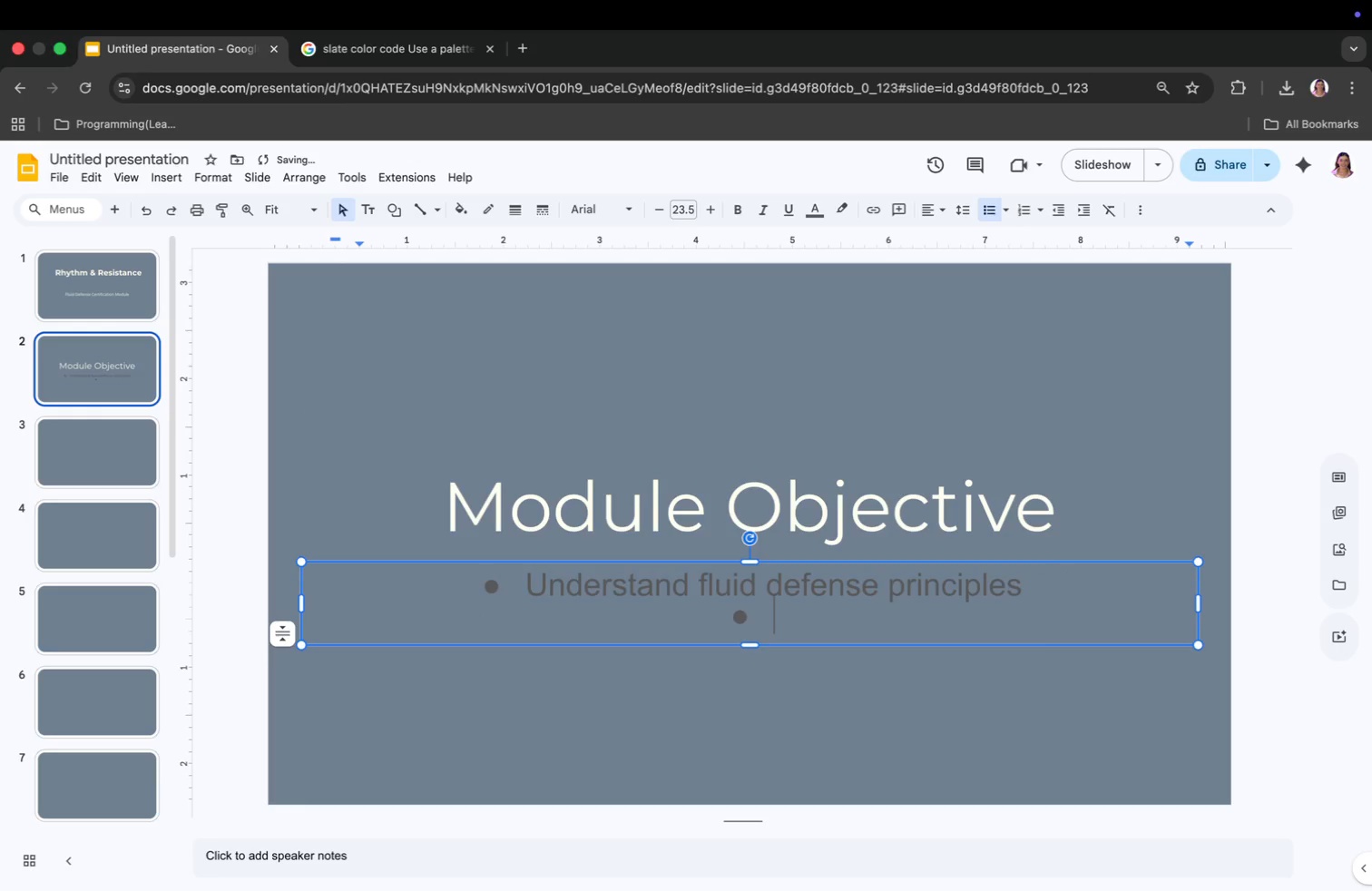 
type(,)
key(Backspace)
type(Master bais)
key(Backspace)
key(Backspace)
type(sic Ginga movement)
 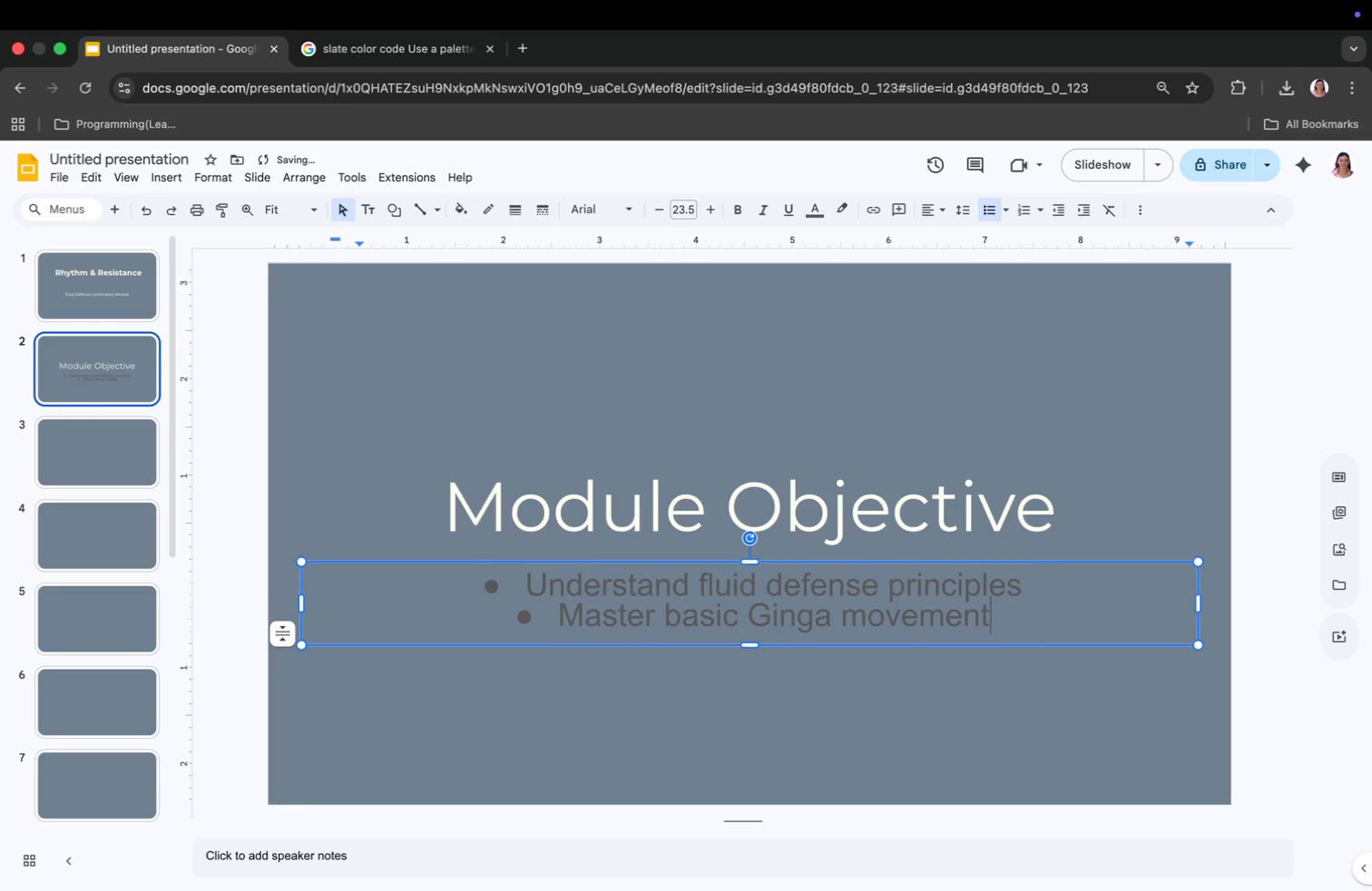 
key(Enter)
 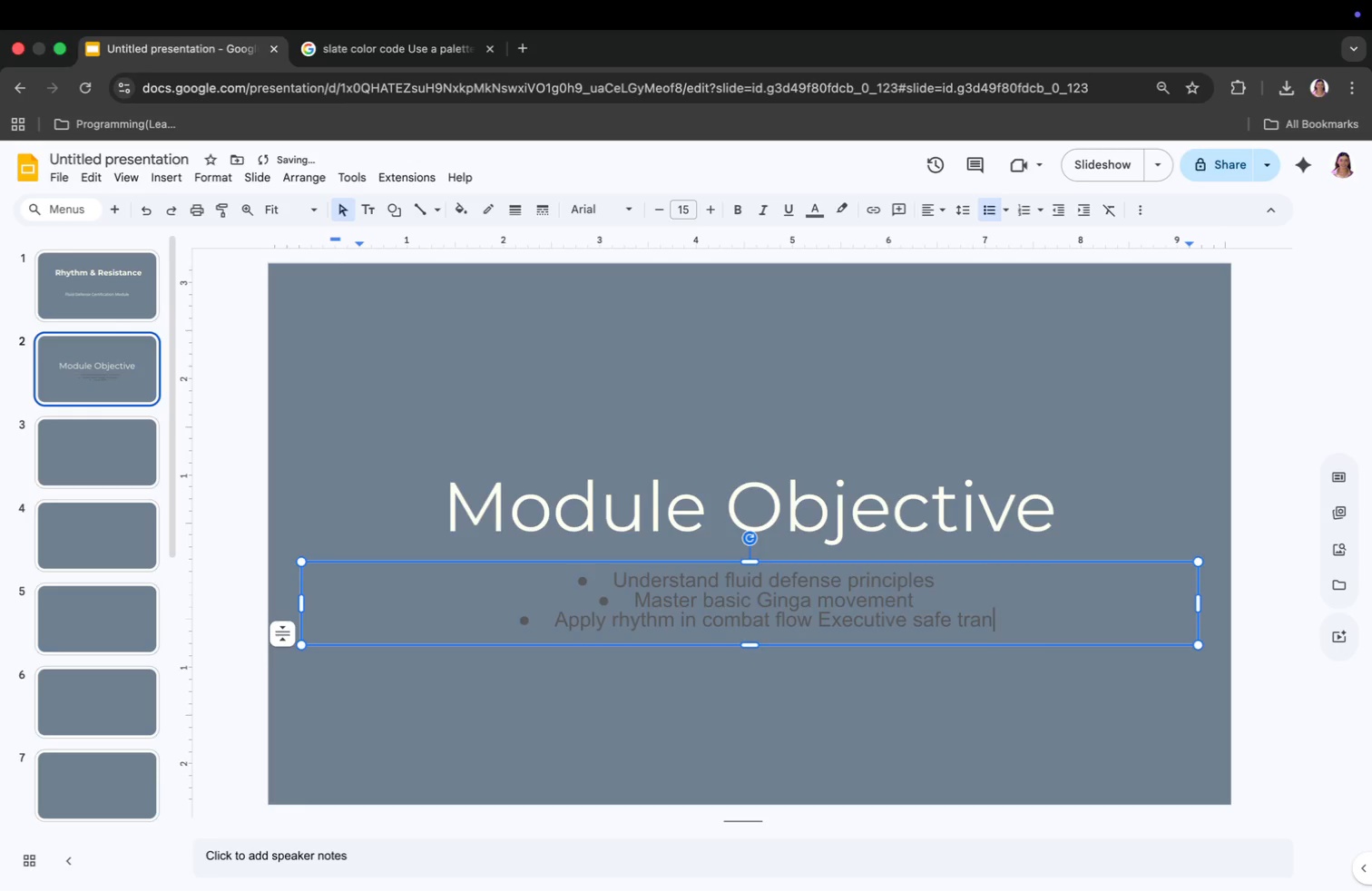 
type(Apply rhythm in combar)
key(Backspace)
type(t flow Executive safe transition)
 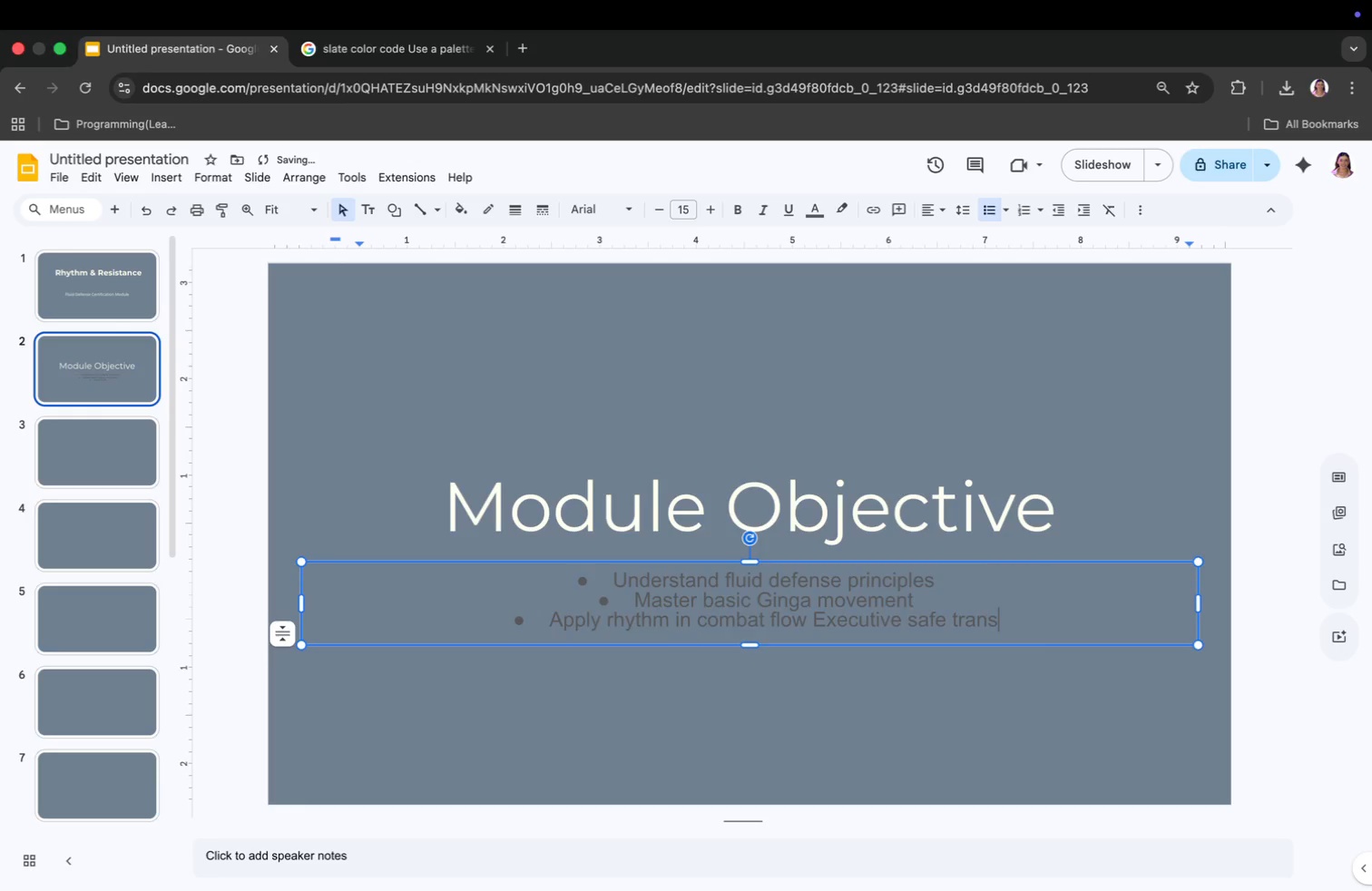 
left_click([760, 504])
 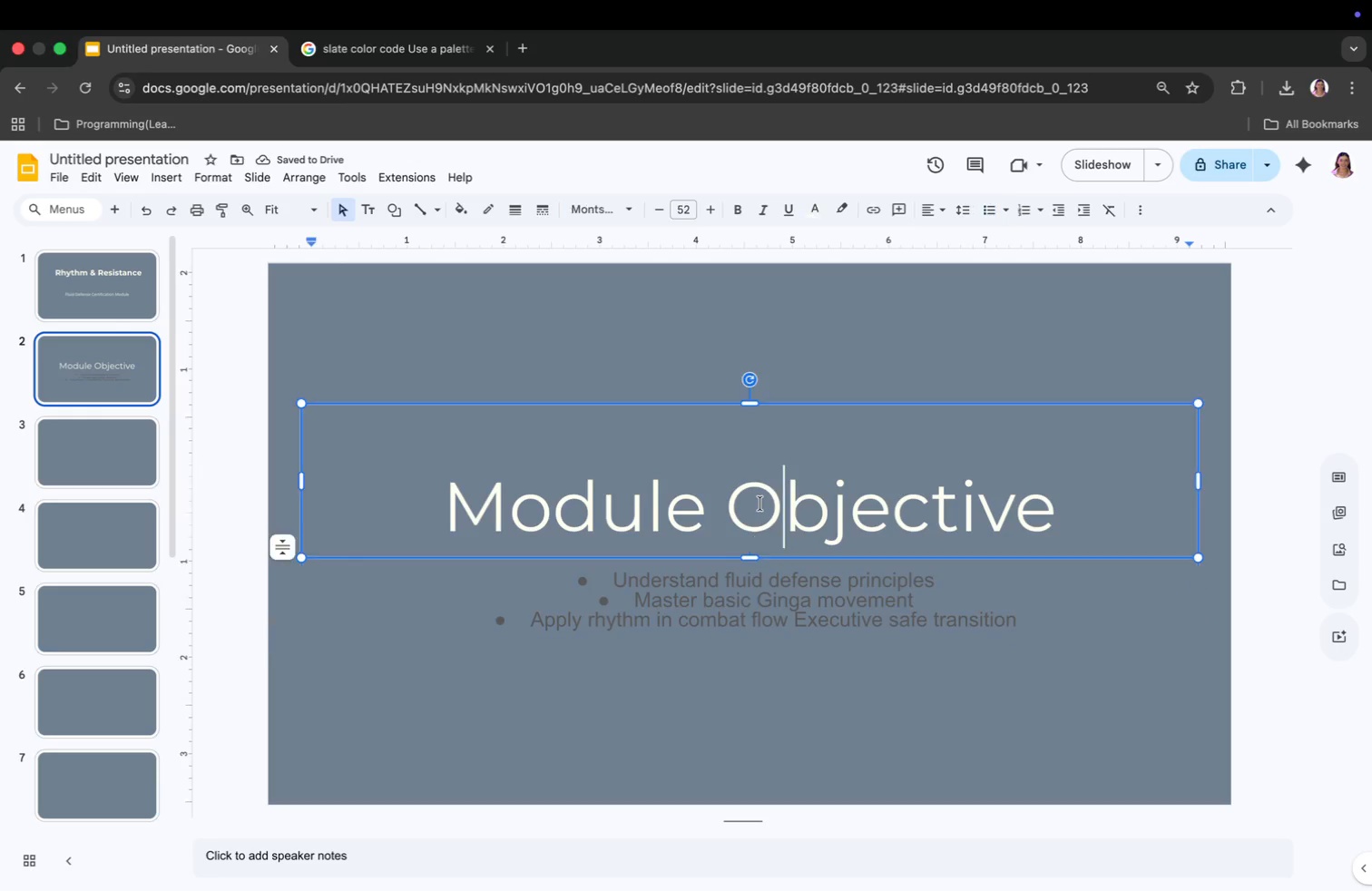 
left_click_drag(start_coordinate=[749, 407], to_coordinate=[753, 425])
 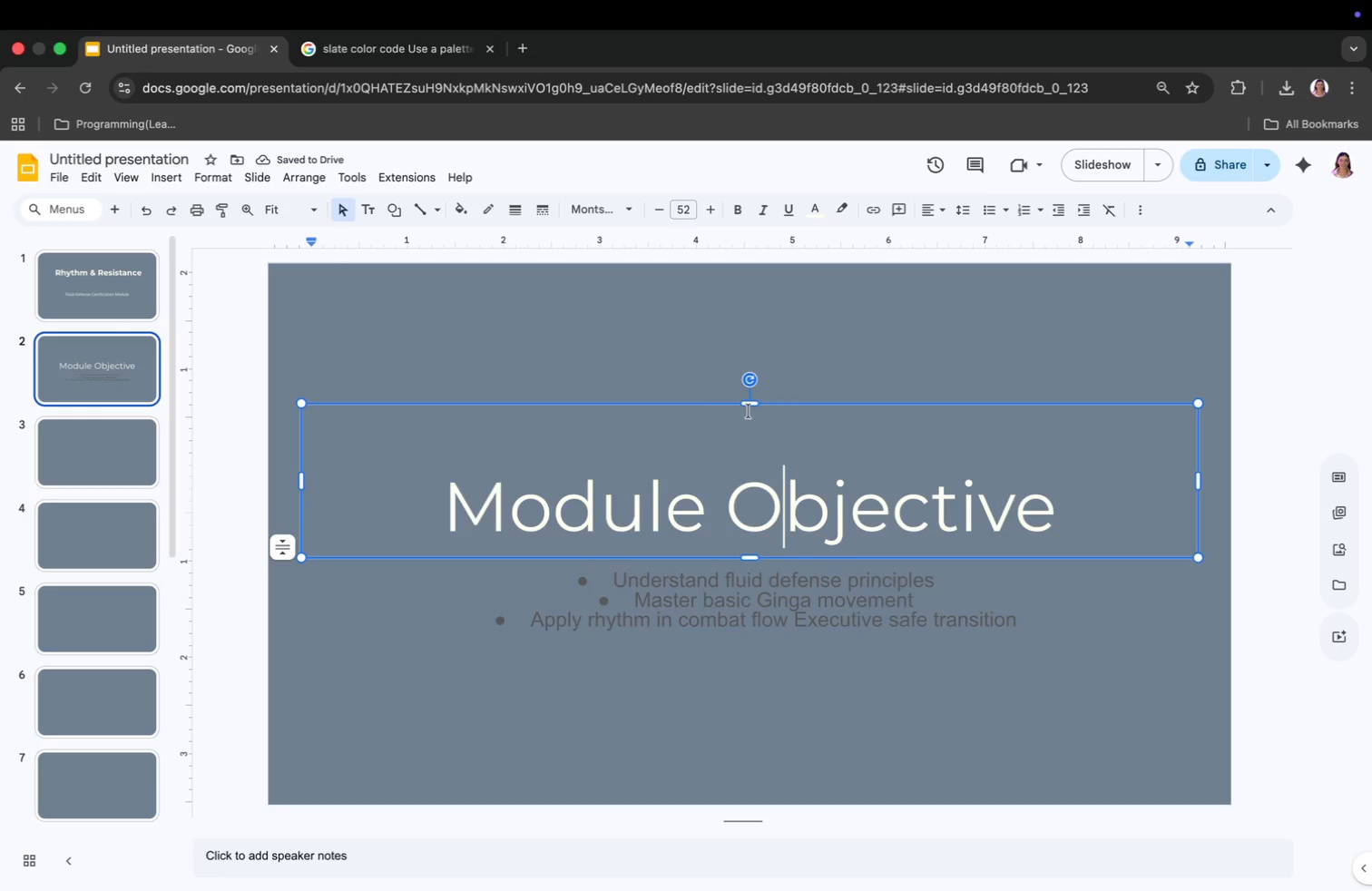 
left_click_drag(start_coordinate=[770, 454], to_coordinate=[775, 359])
 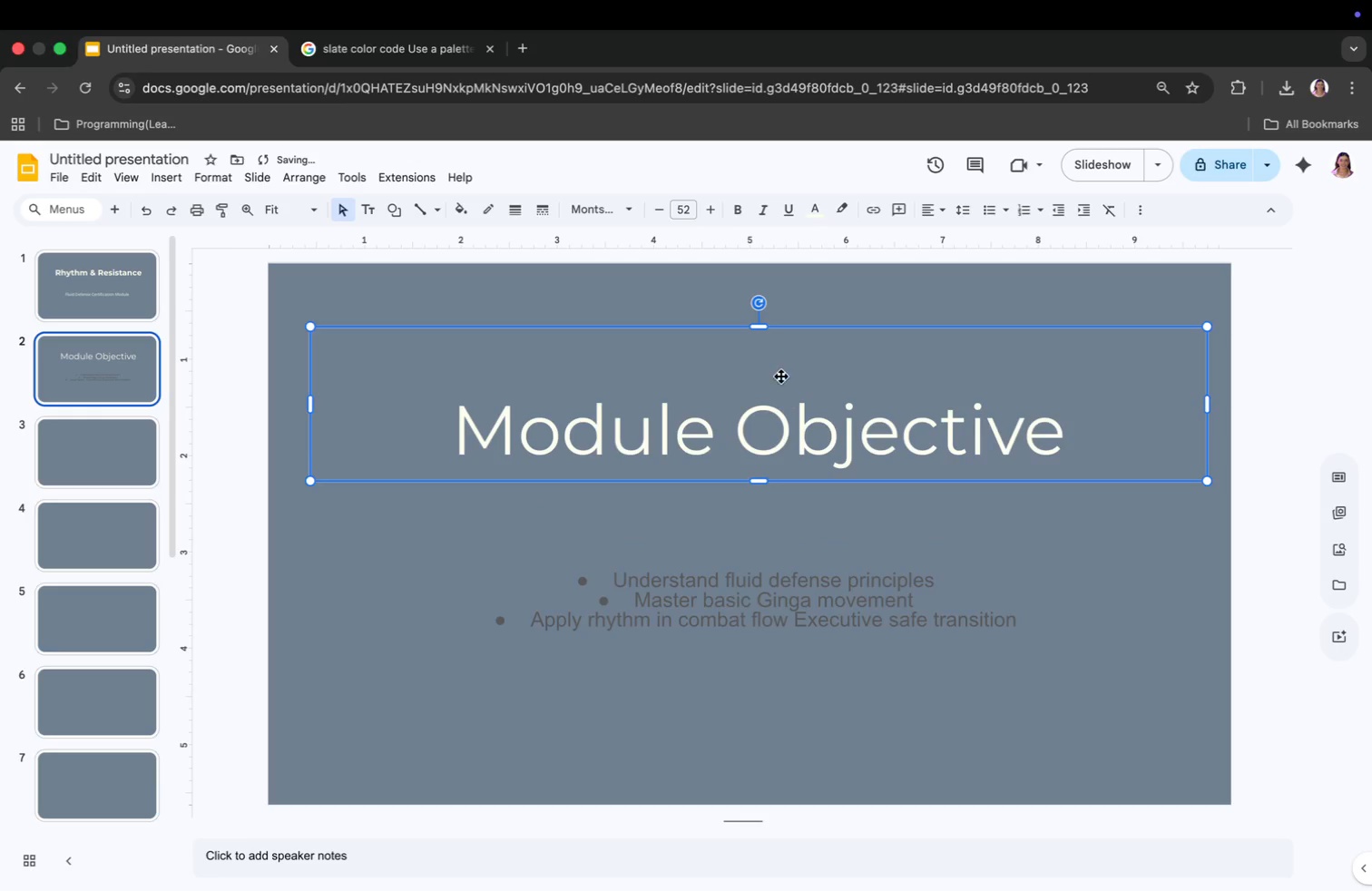 
left_click([845, 528])
 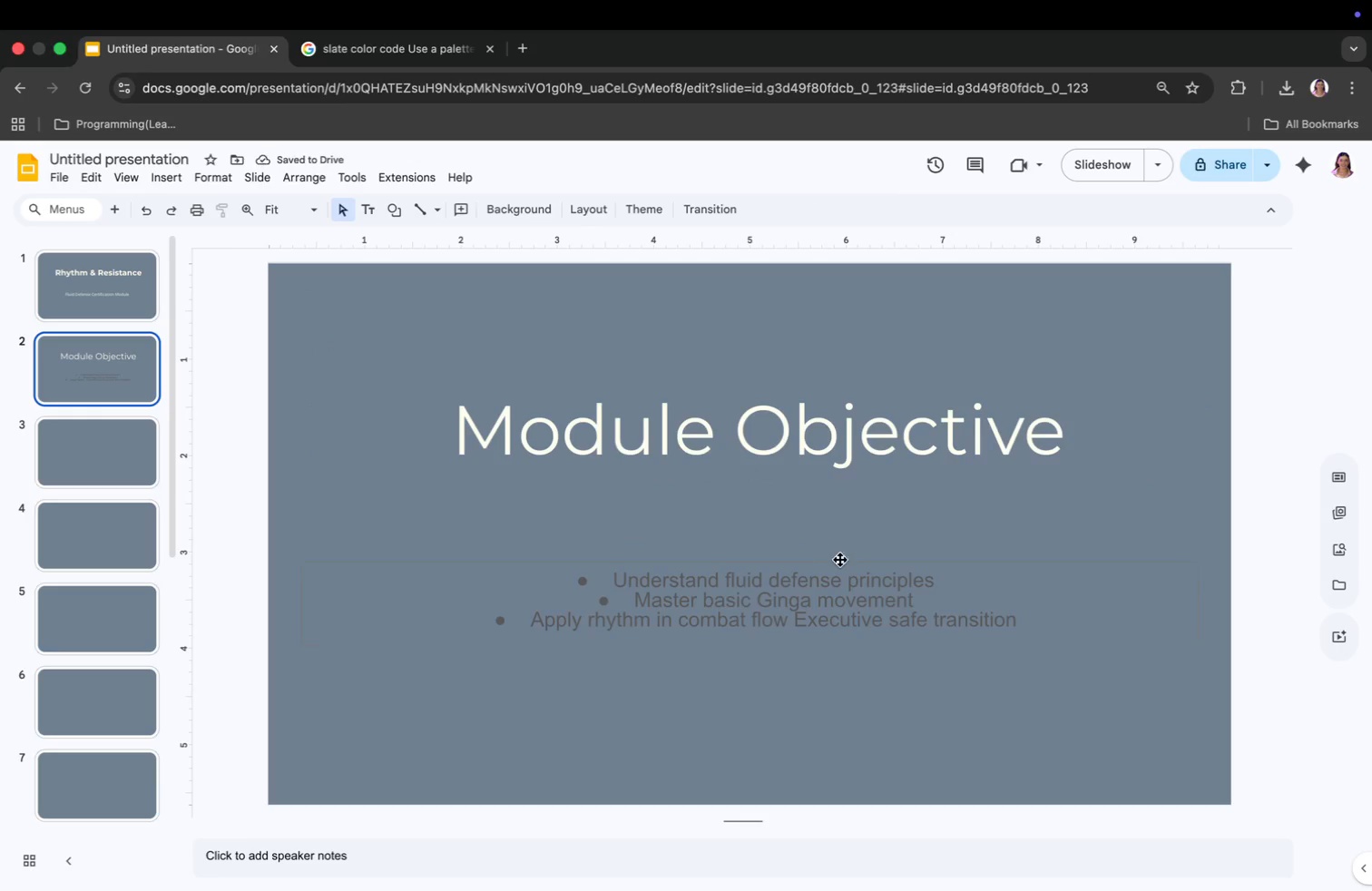 
left_click([810, 581])
 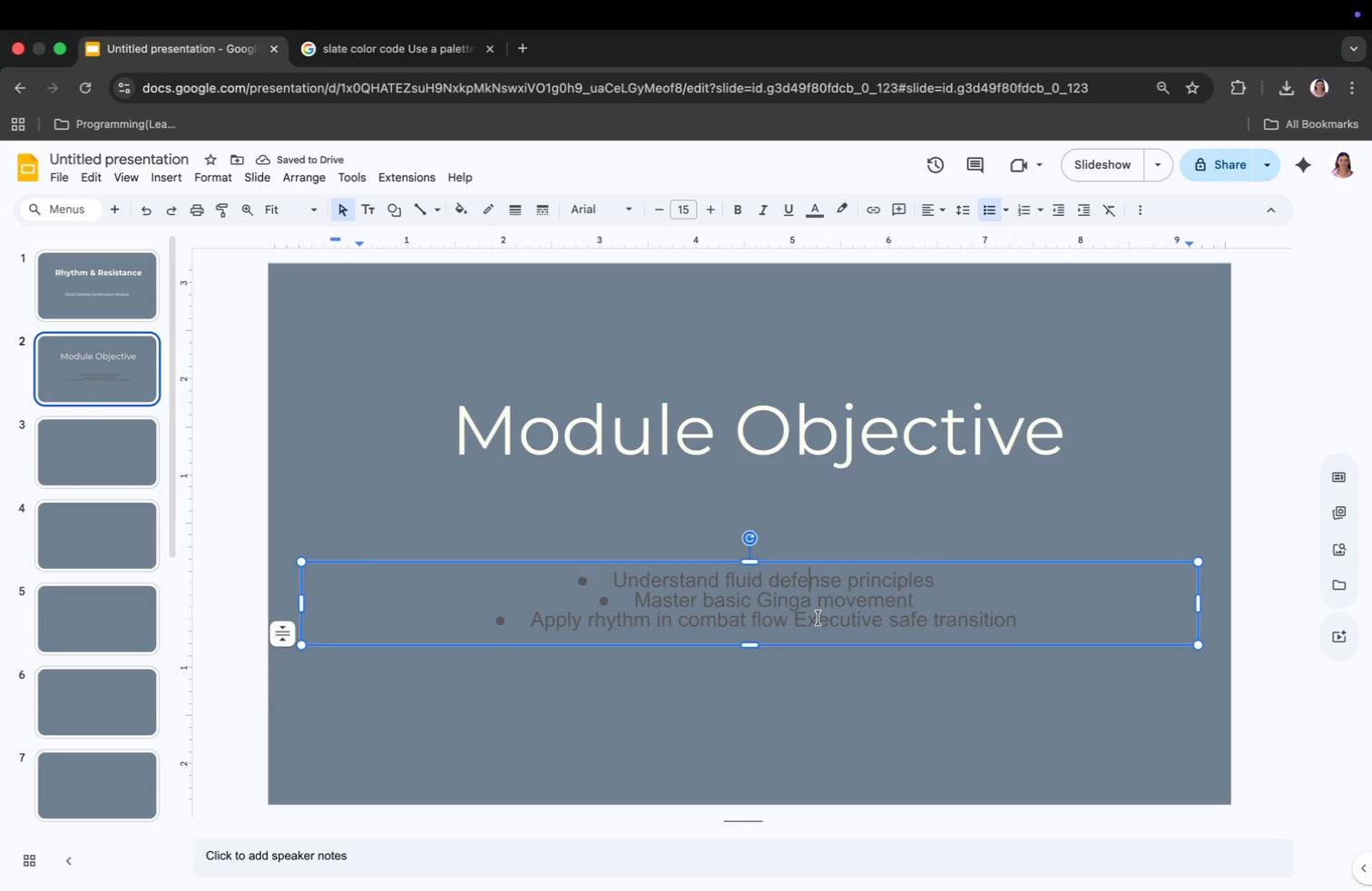 
key(Meta+CommandLeft)
 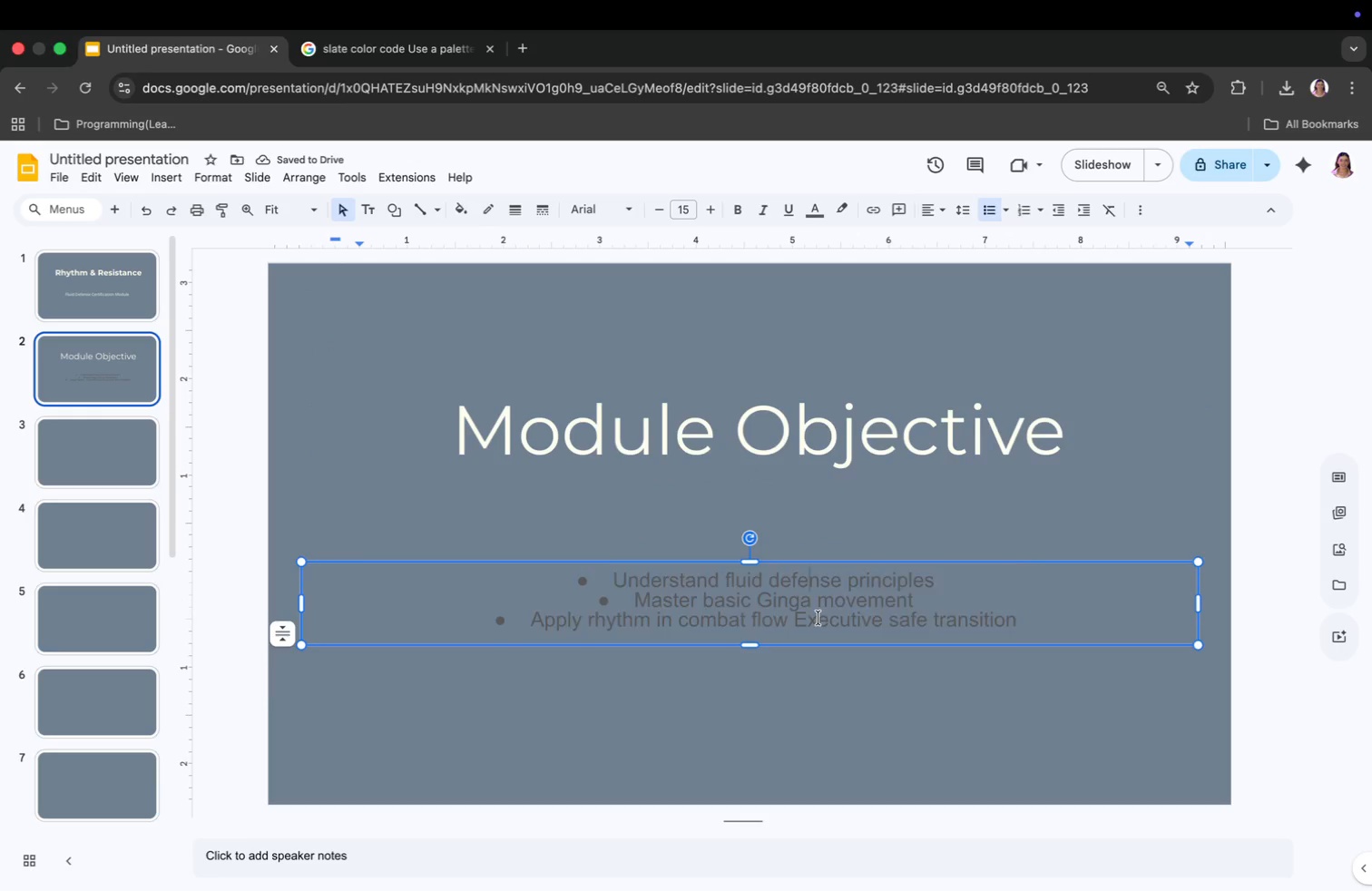 
key(Meta+A)
 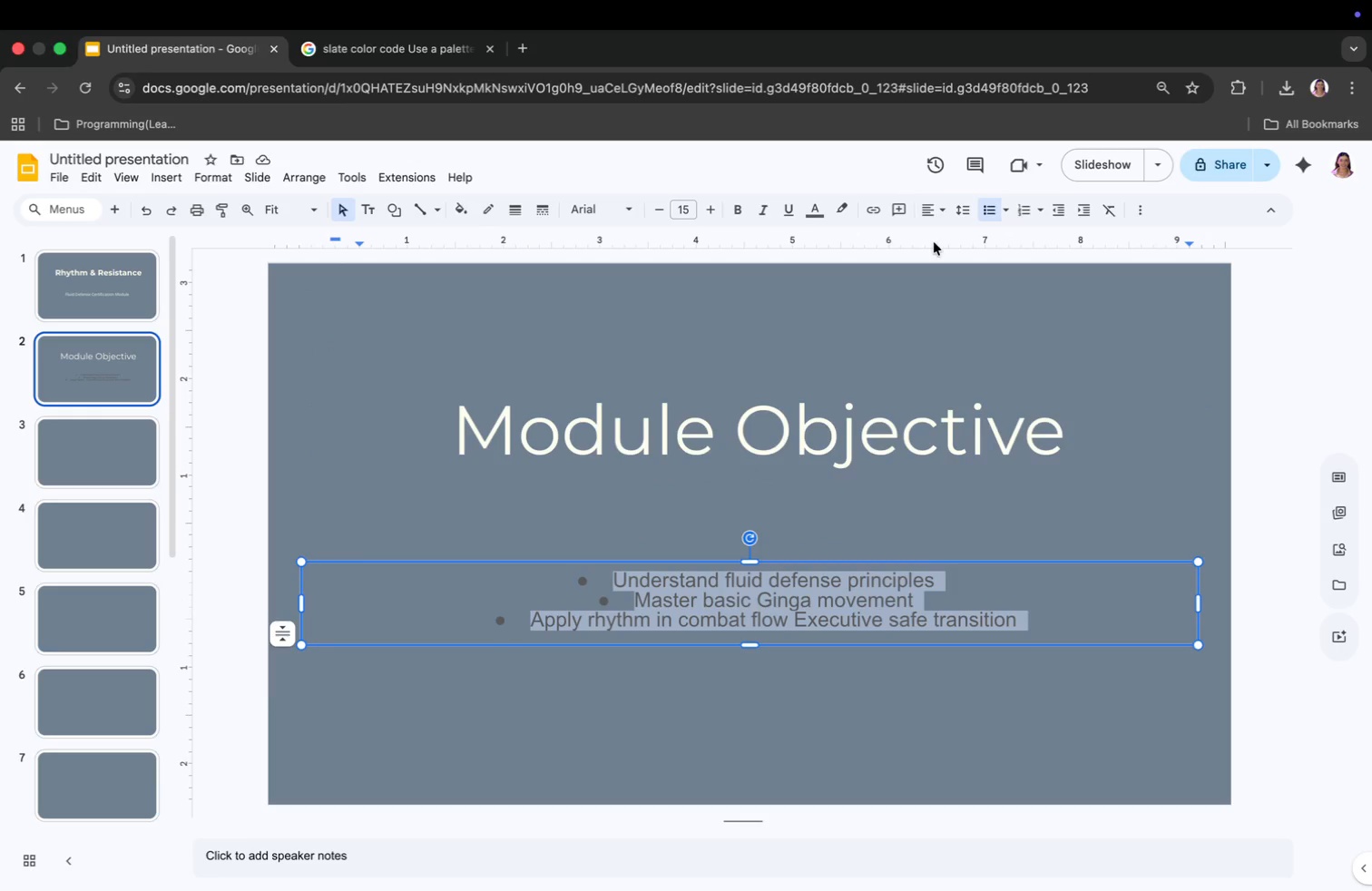 
left_click([926, 211])
 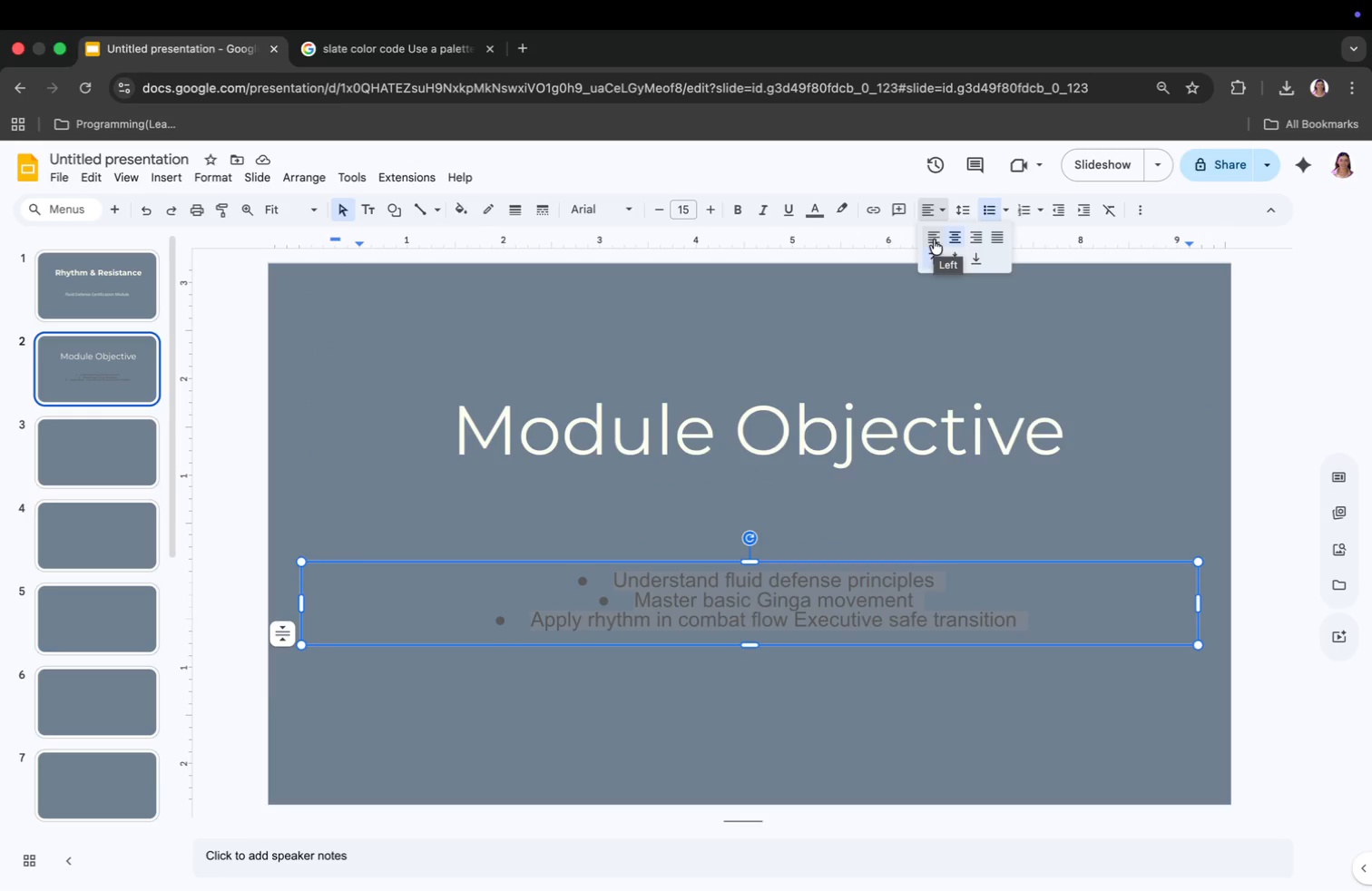 
left_click([1003, 240])
 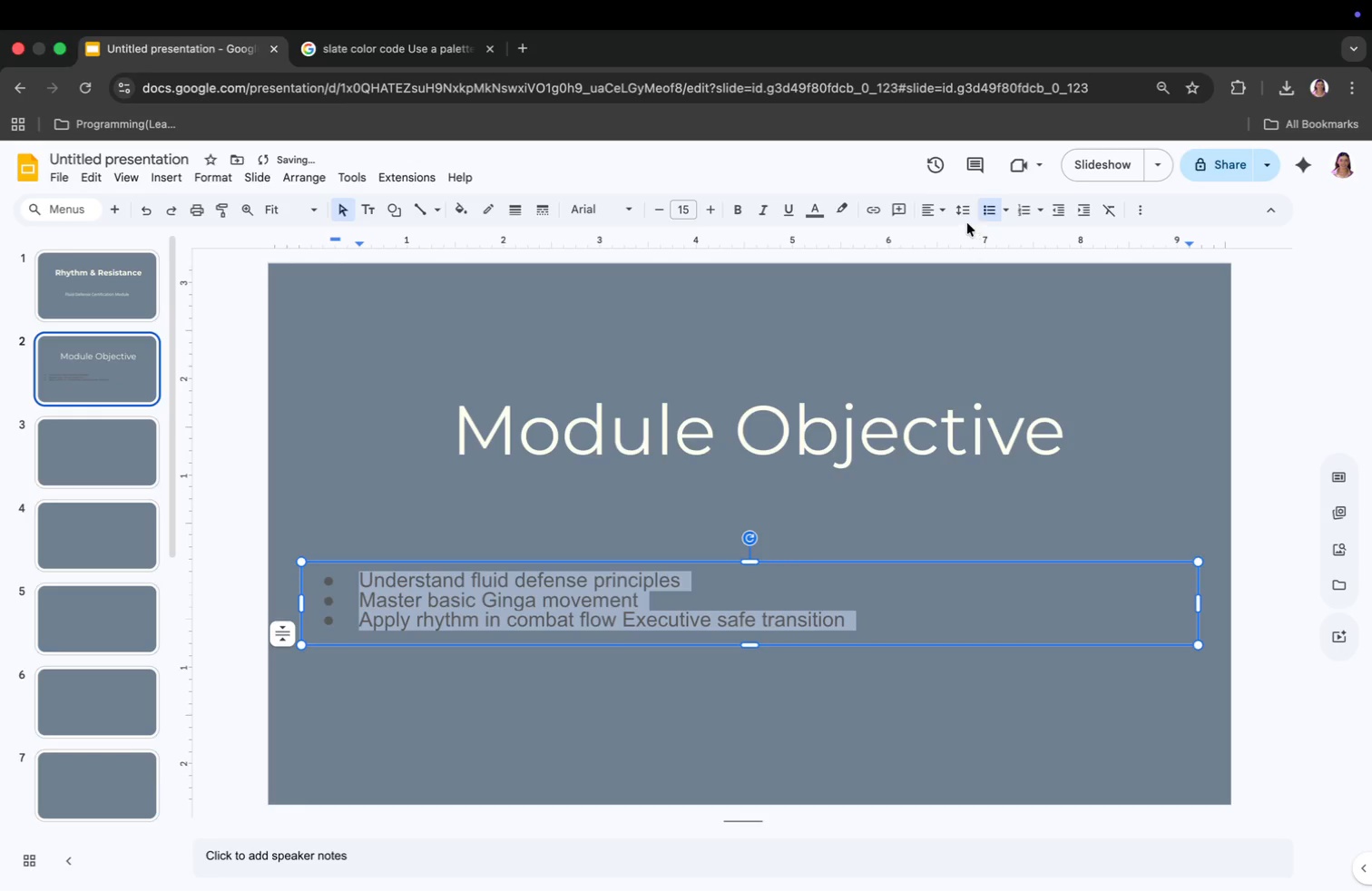 
left_click([935, 213])
 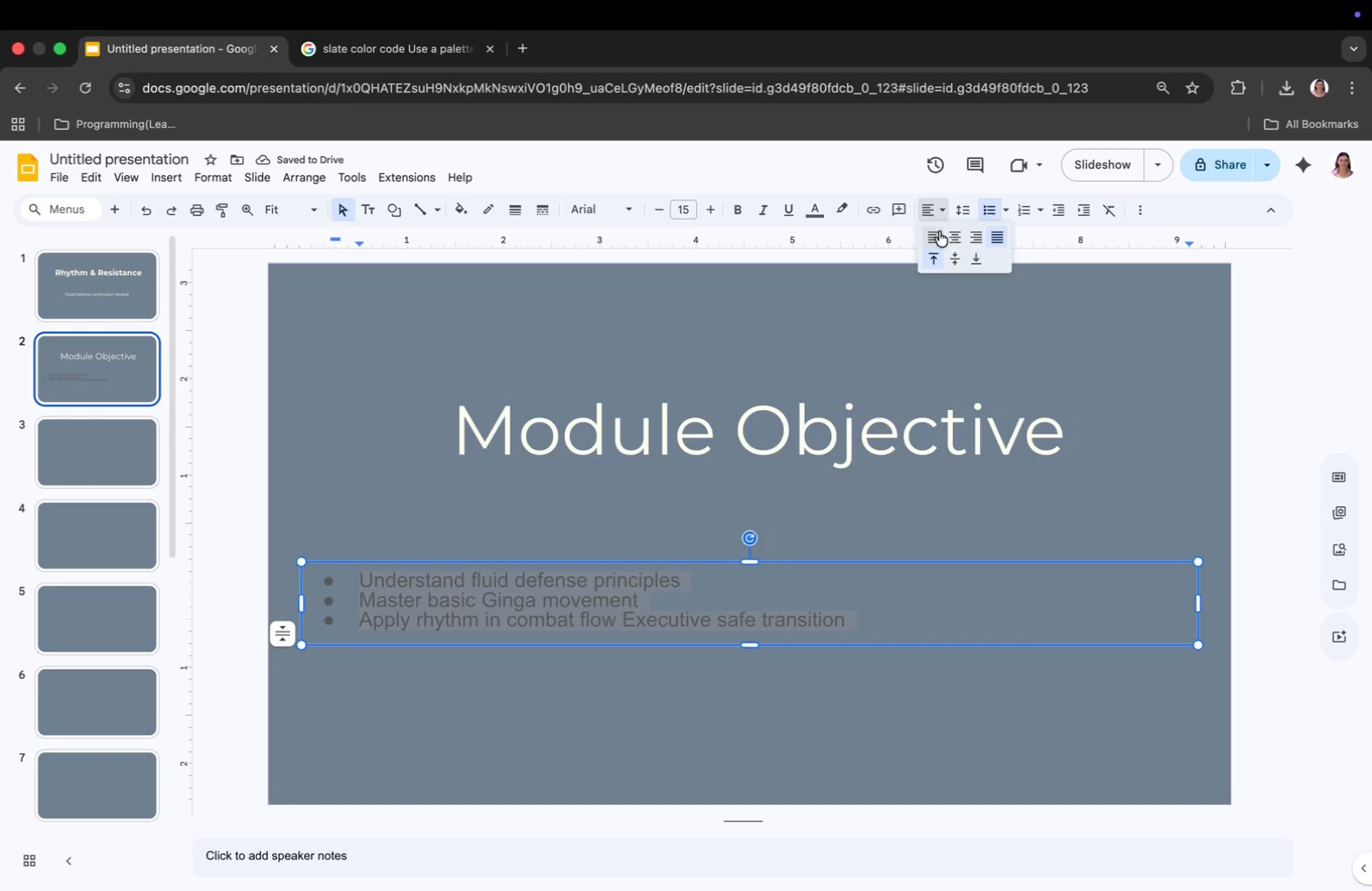 
left_click([938, 234])
 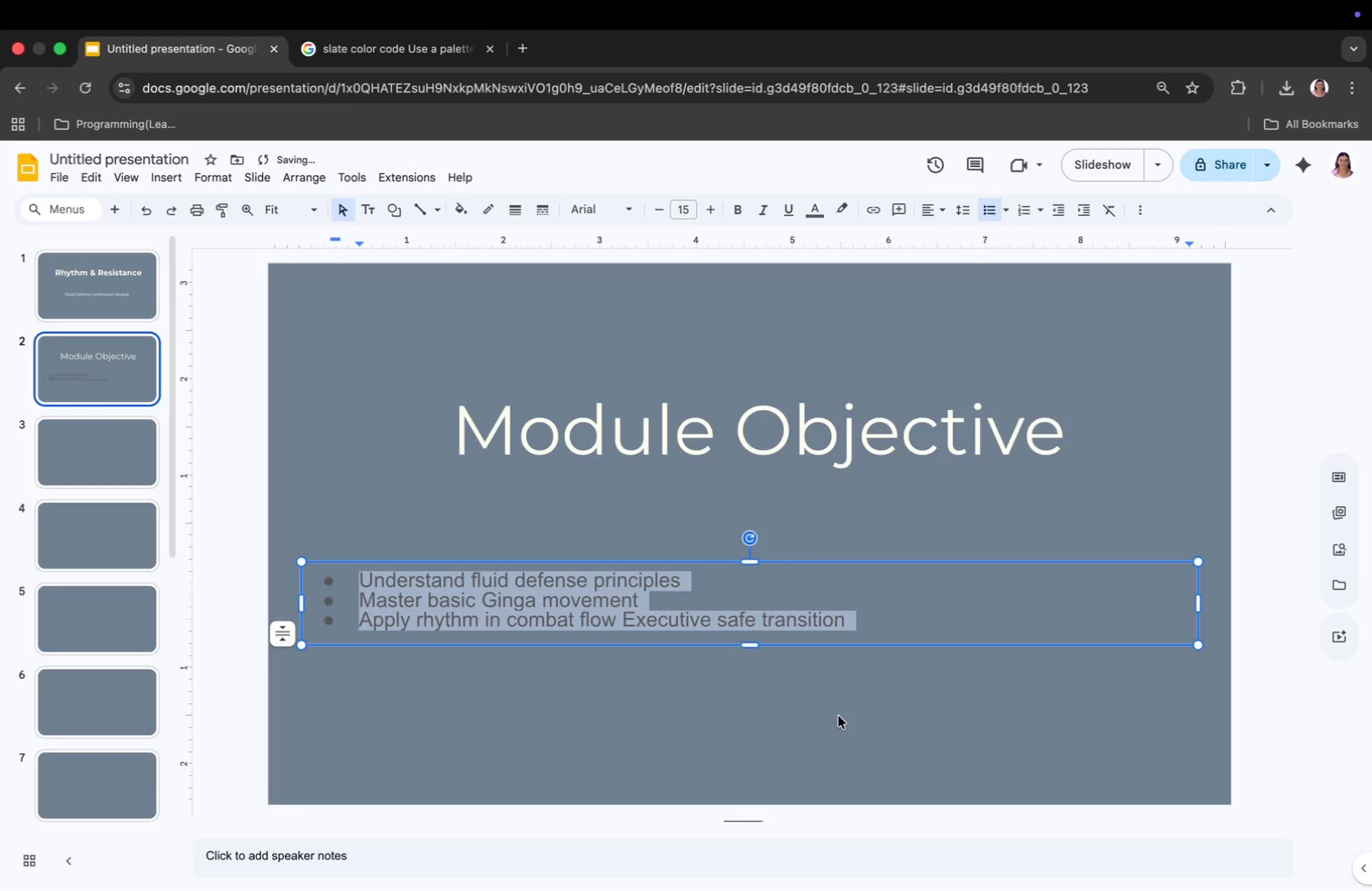 
left_click_drag(start_coordinate=[1198, 601], to_coordinate=[909, 604])
 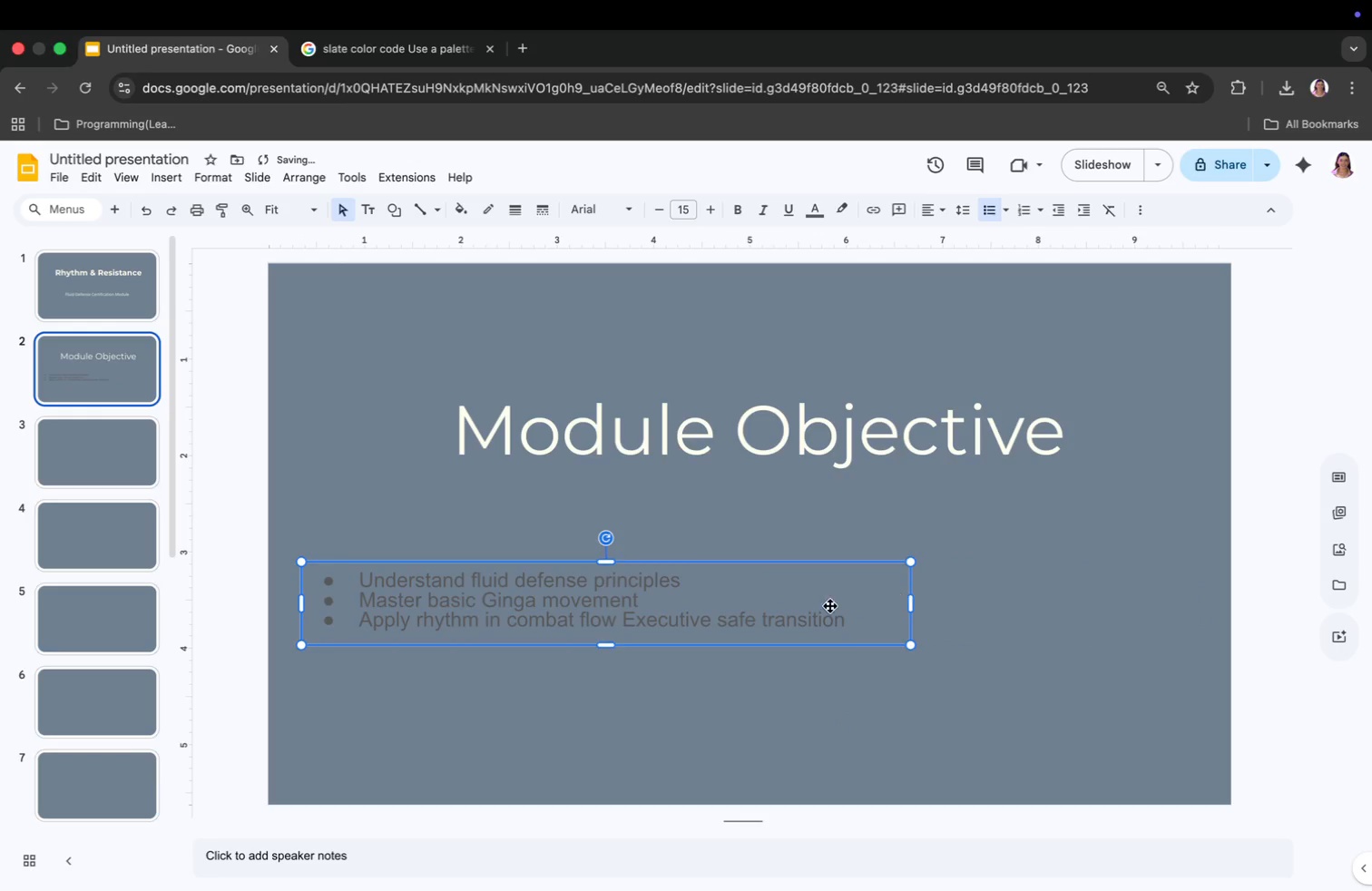 
left_click([599, 614])
 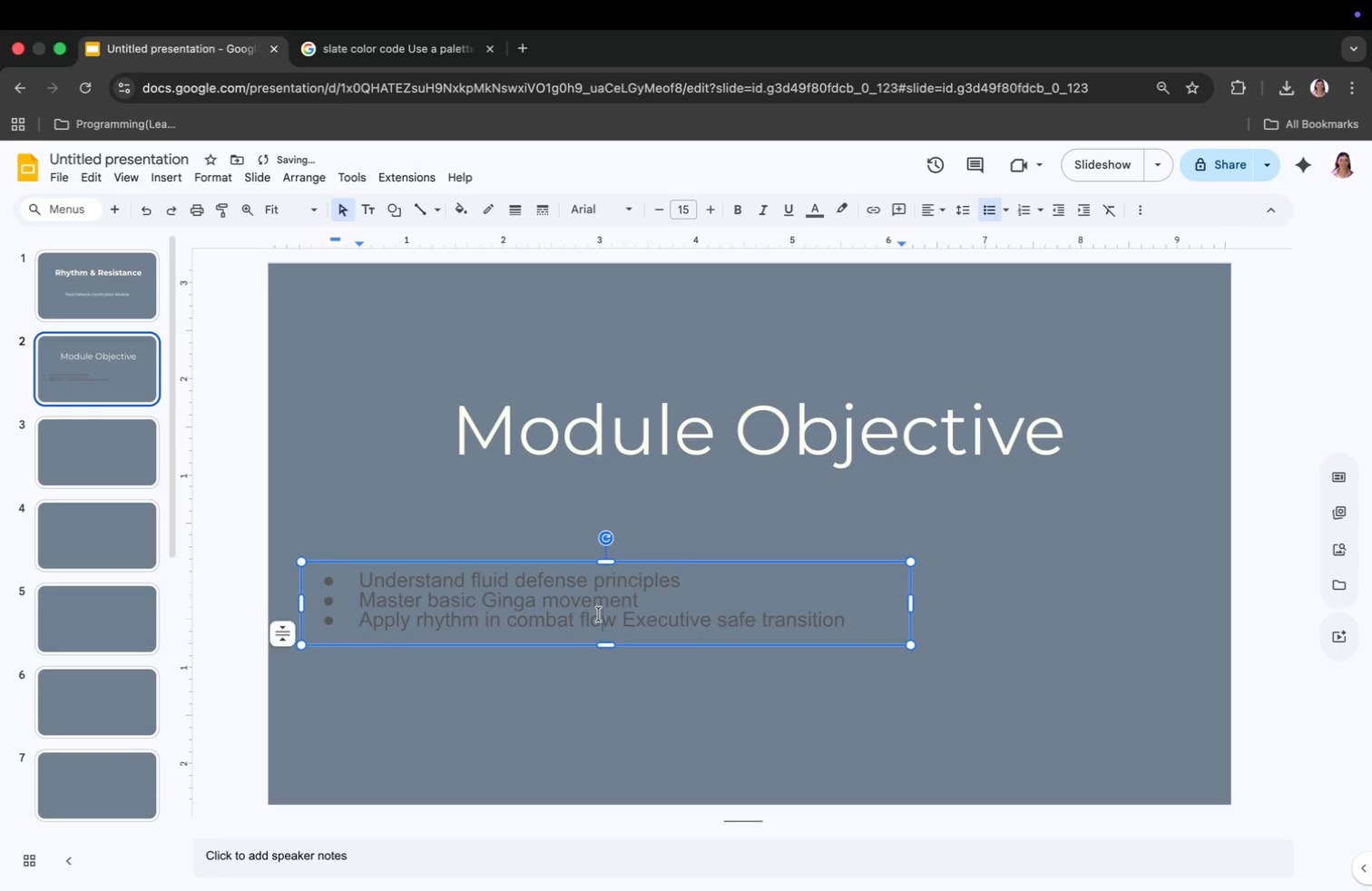 
left_click_drag(start_coordinate=[606, 567], to_coordinate=[767, 588])
 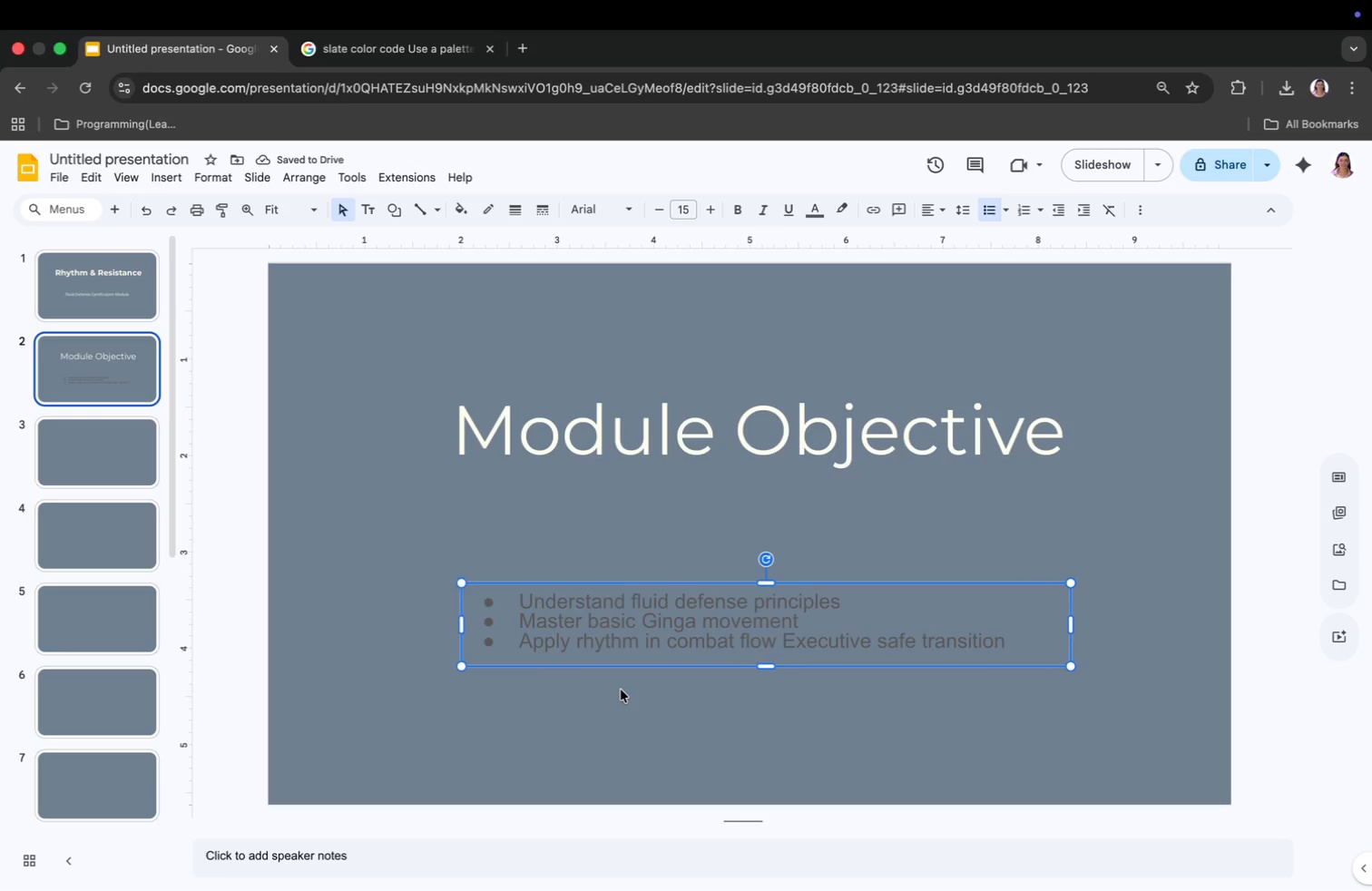 
left_click([666, 680])
 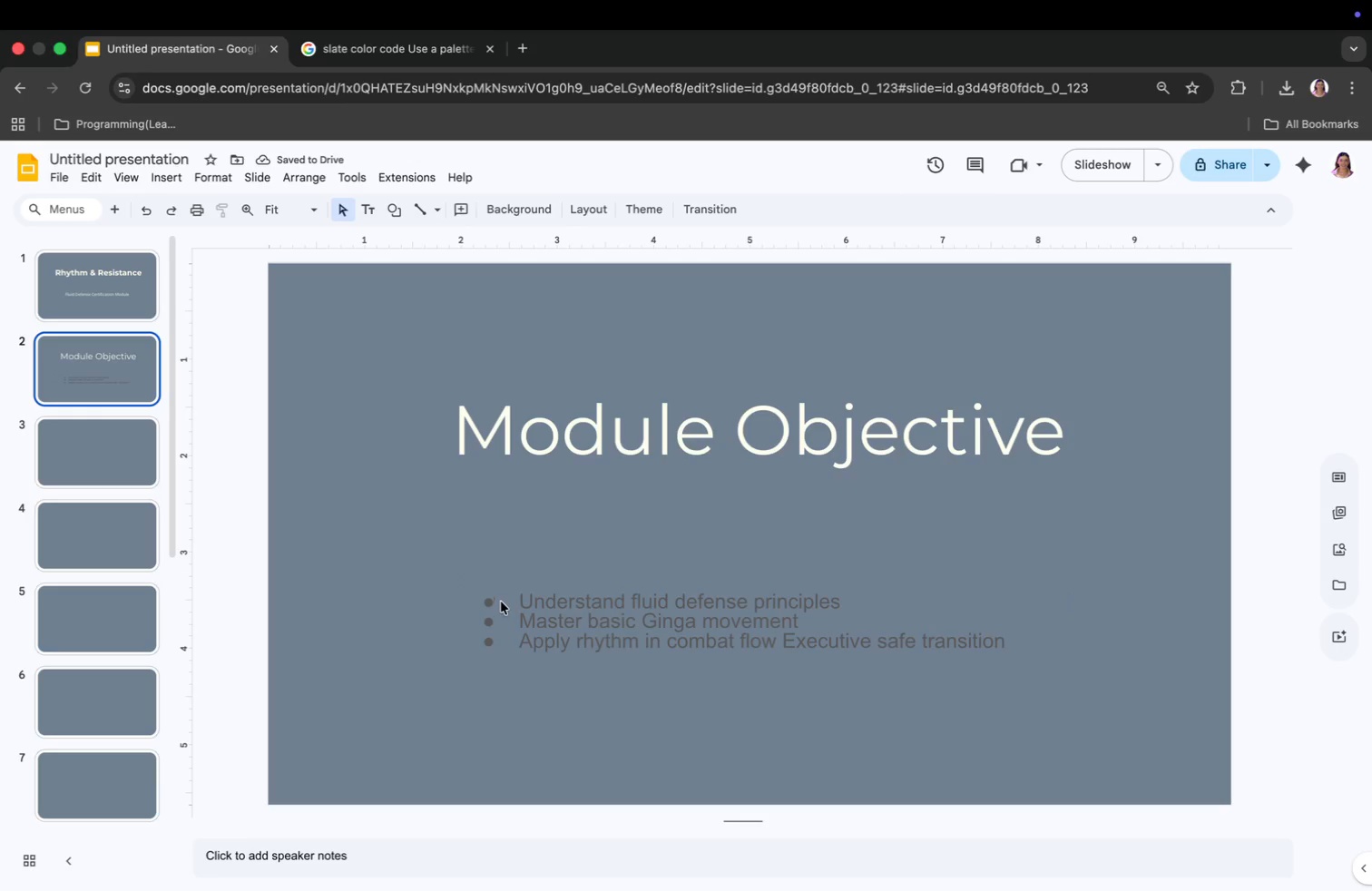 
left_click([519, 600])
 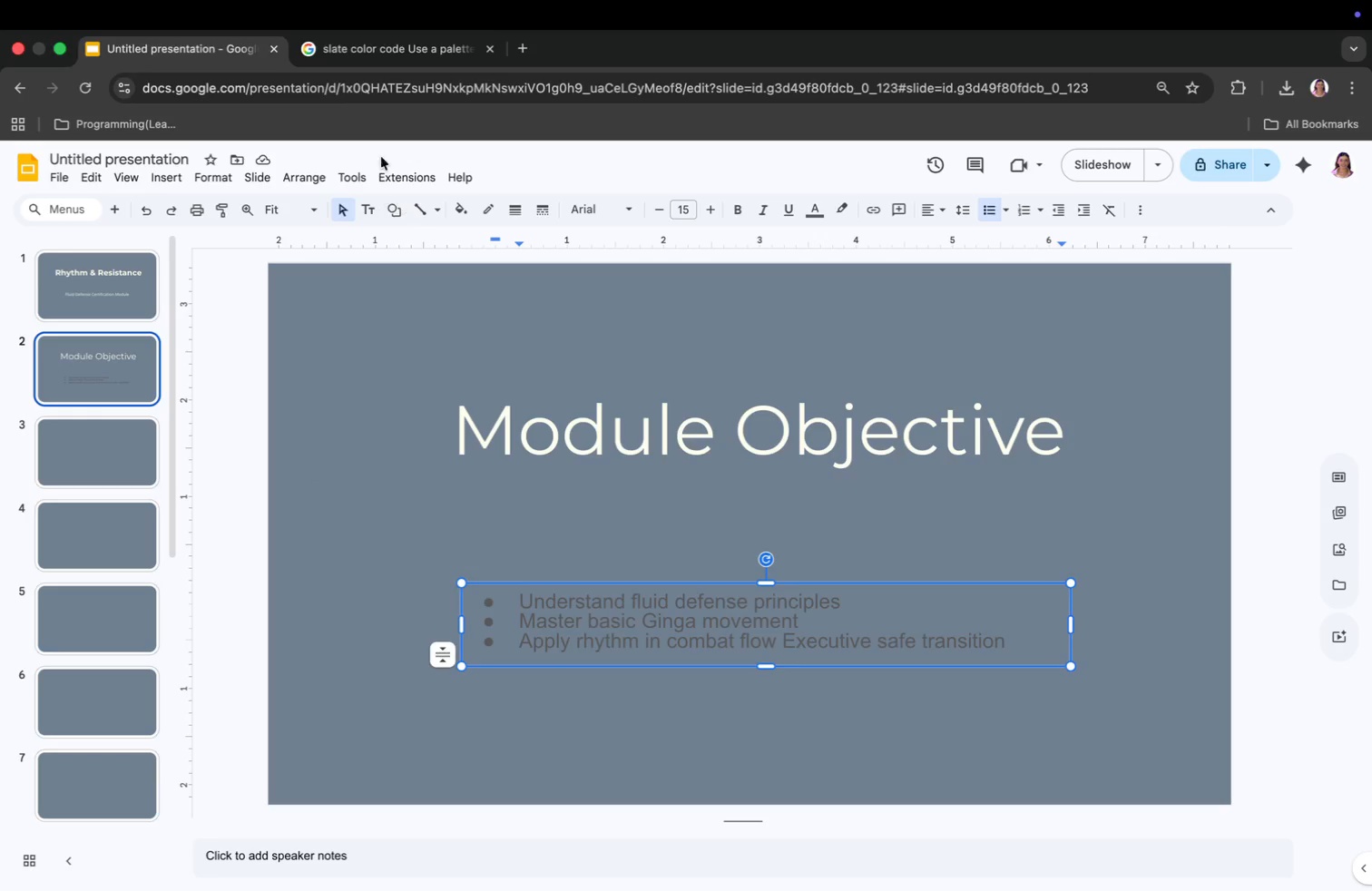 
left_click([433, 53])
 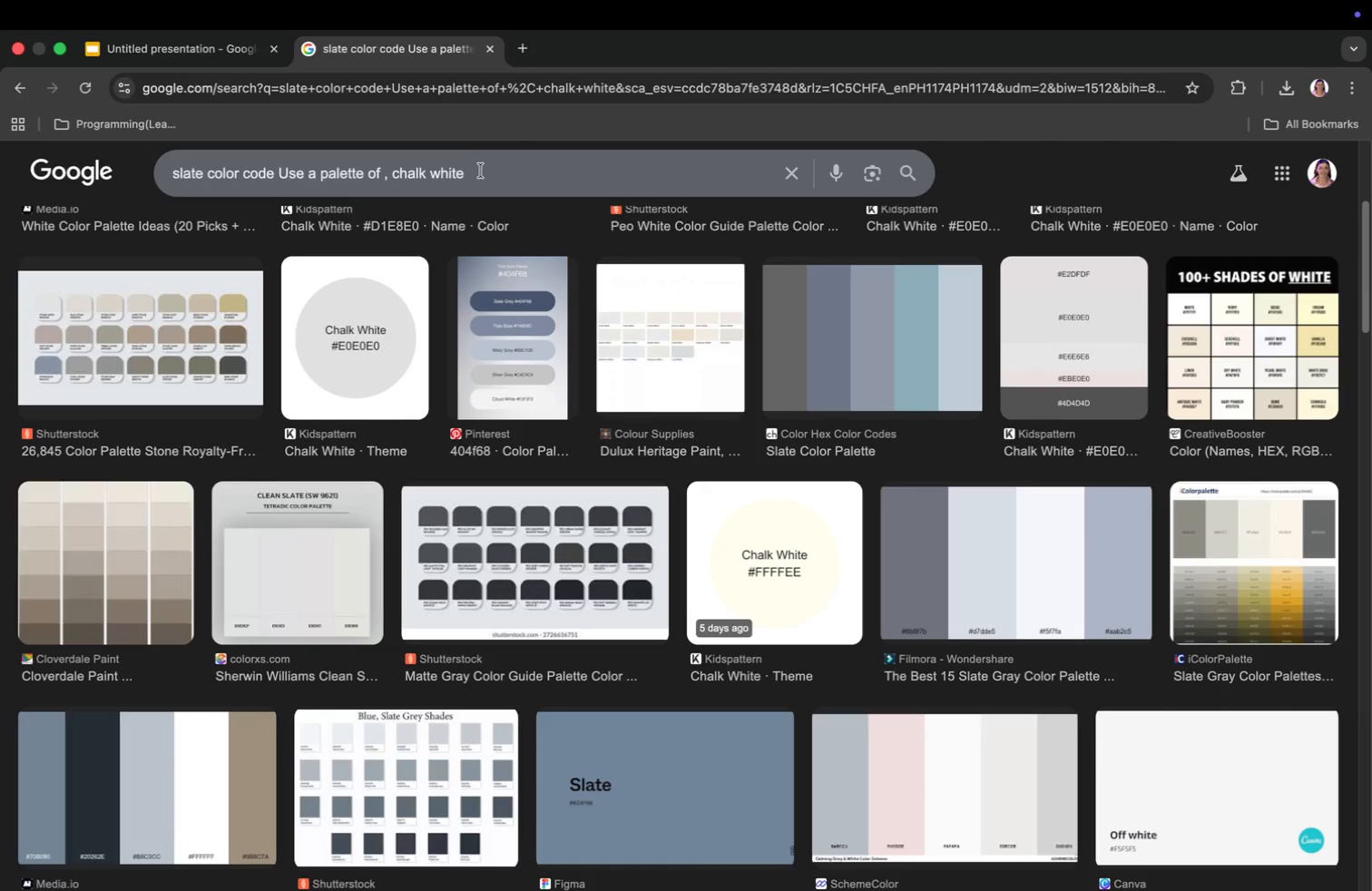 
left_click_drag(start_coordinate=[480, 171], to_coordinate=[113, 192])
 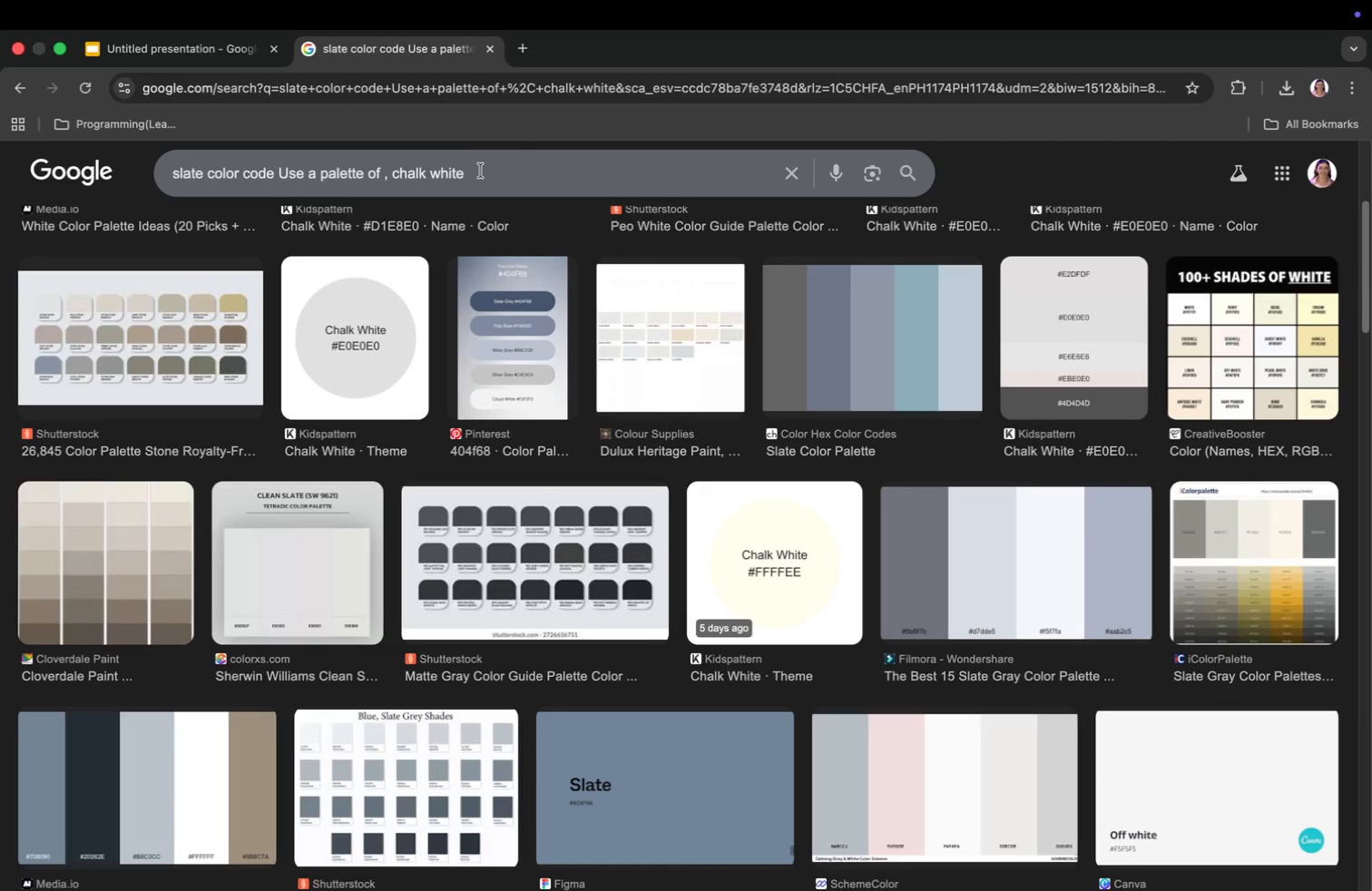 
type(icon tar)
 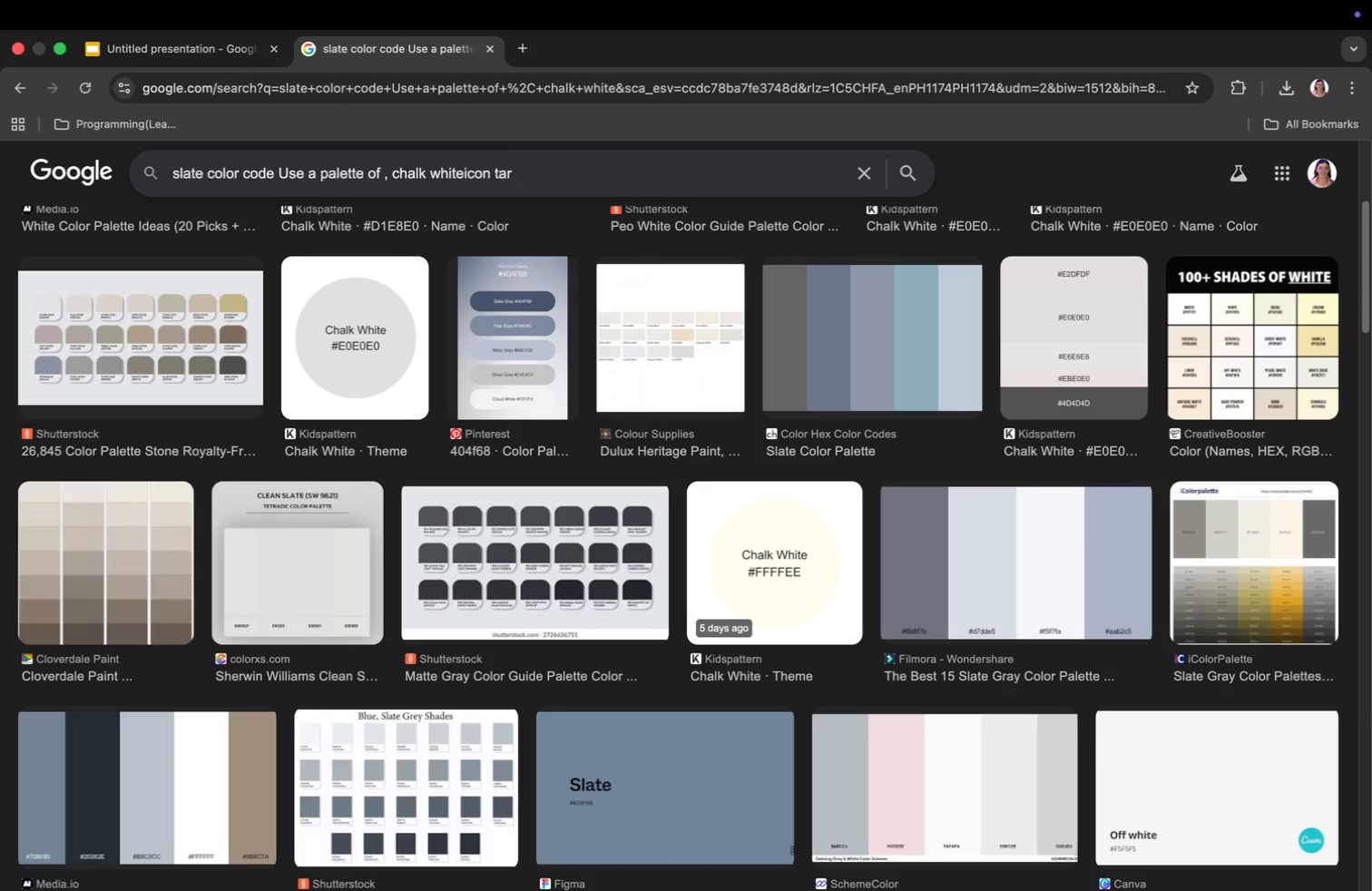 
left_click([865, 174])
 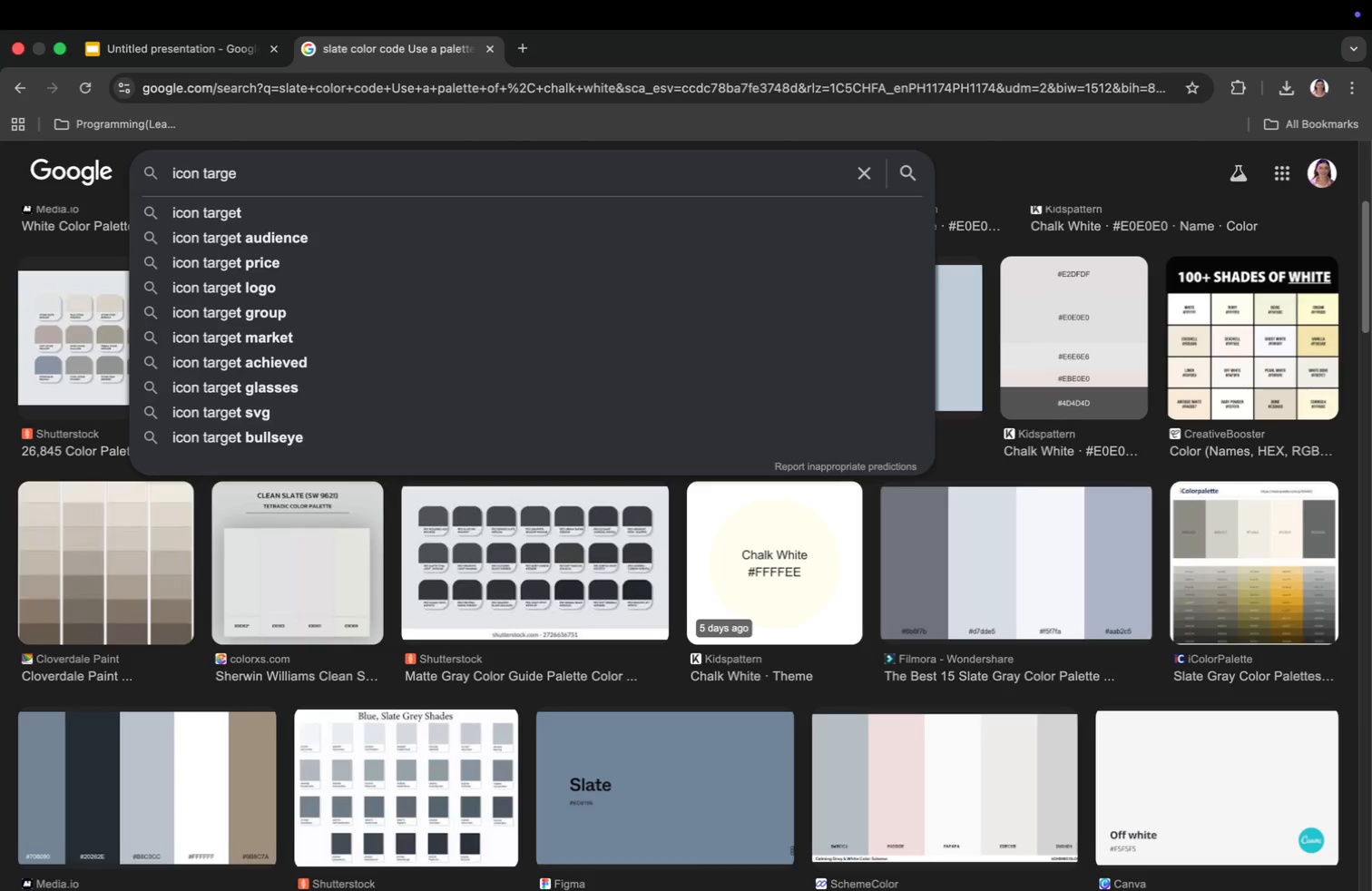 
type(icon target)
 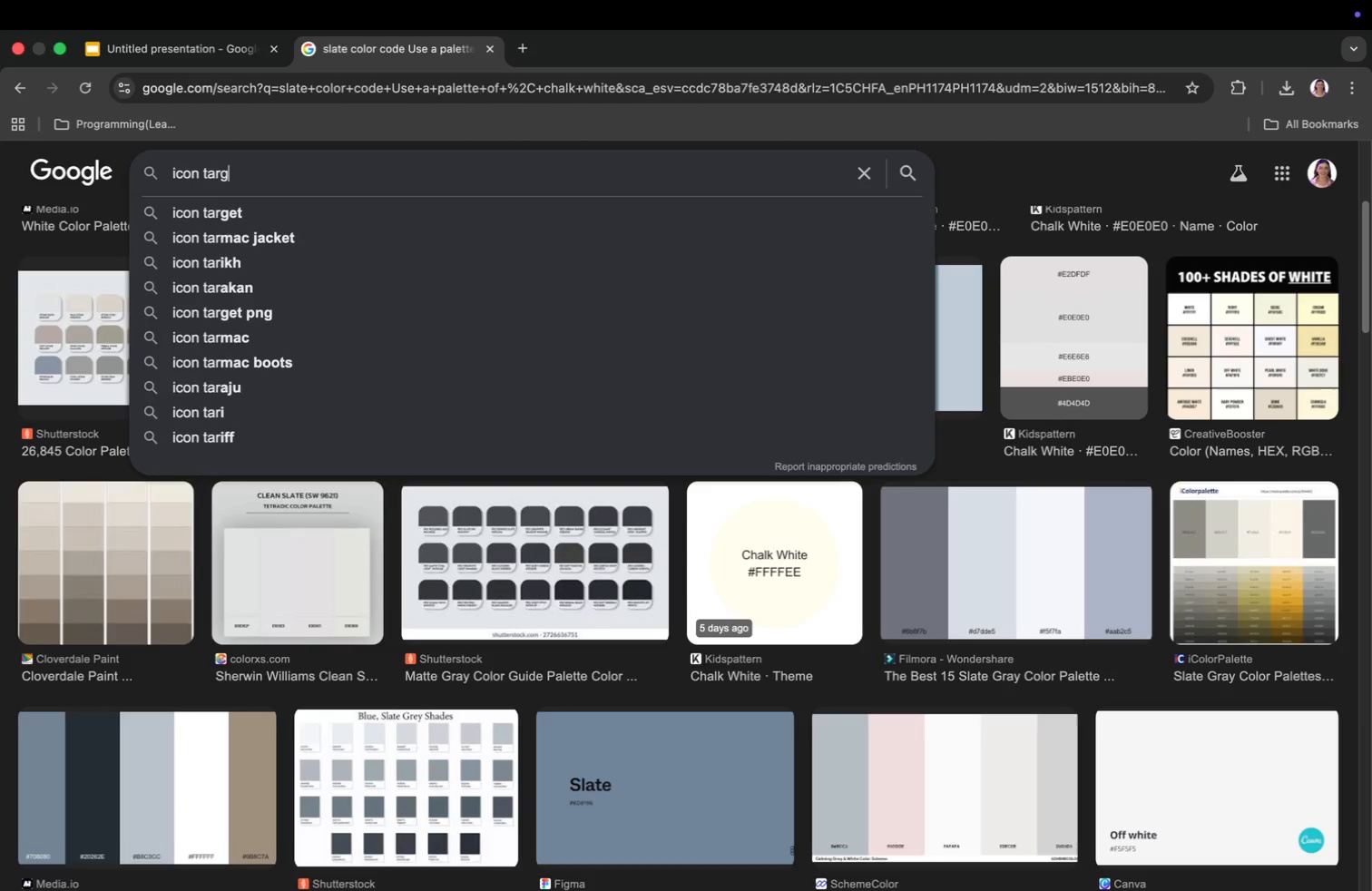 
key(Enter)
 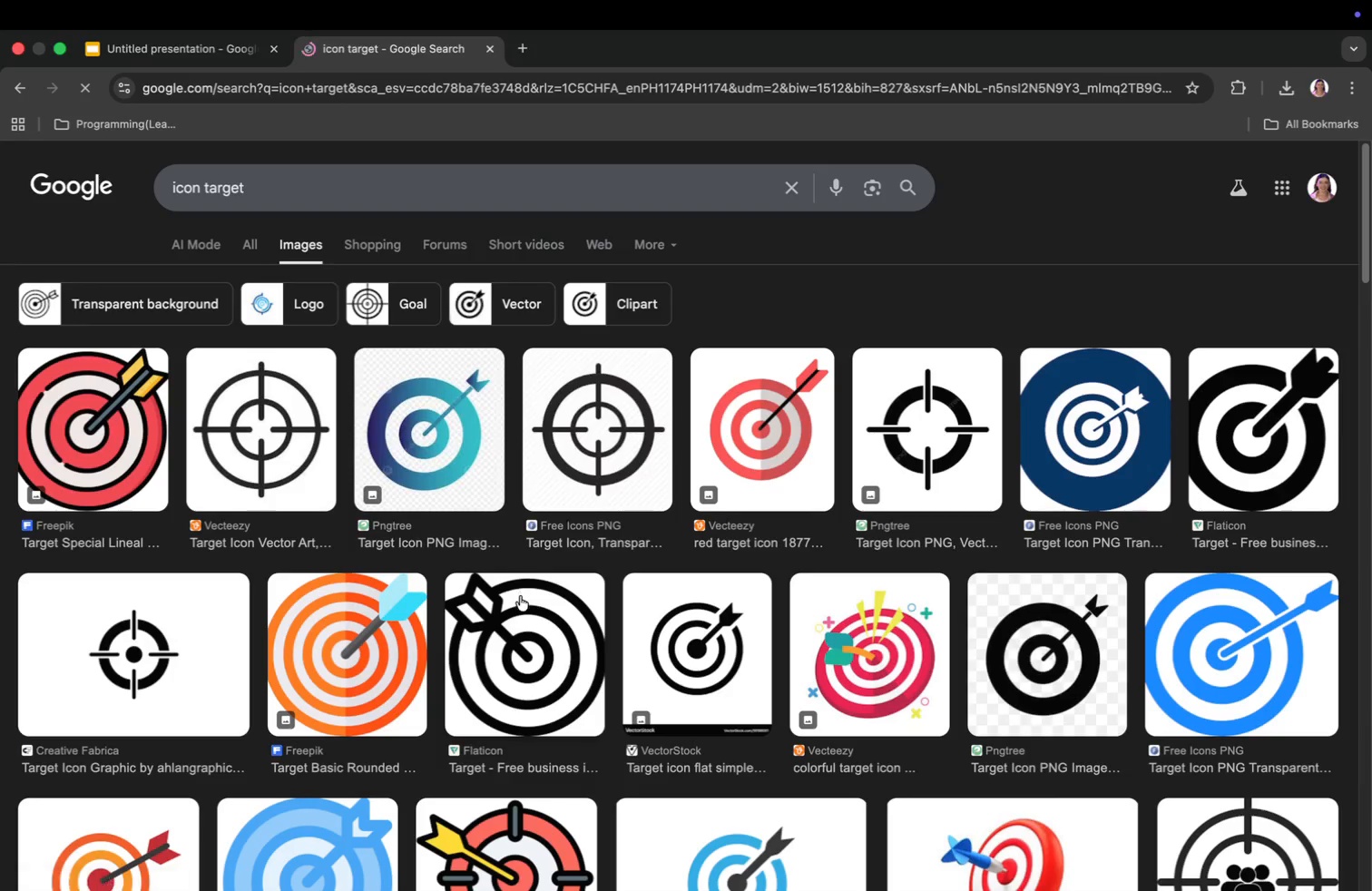 
wait(7.54)
 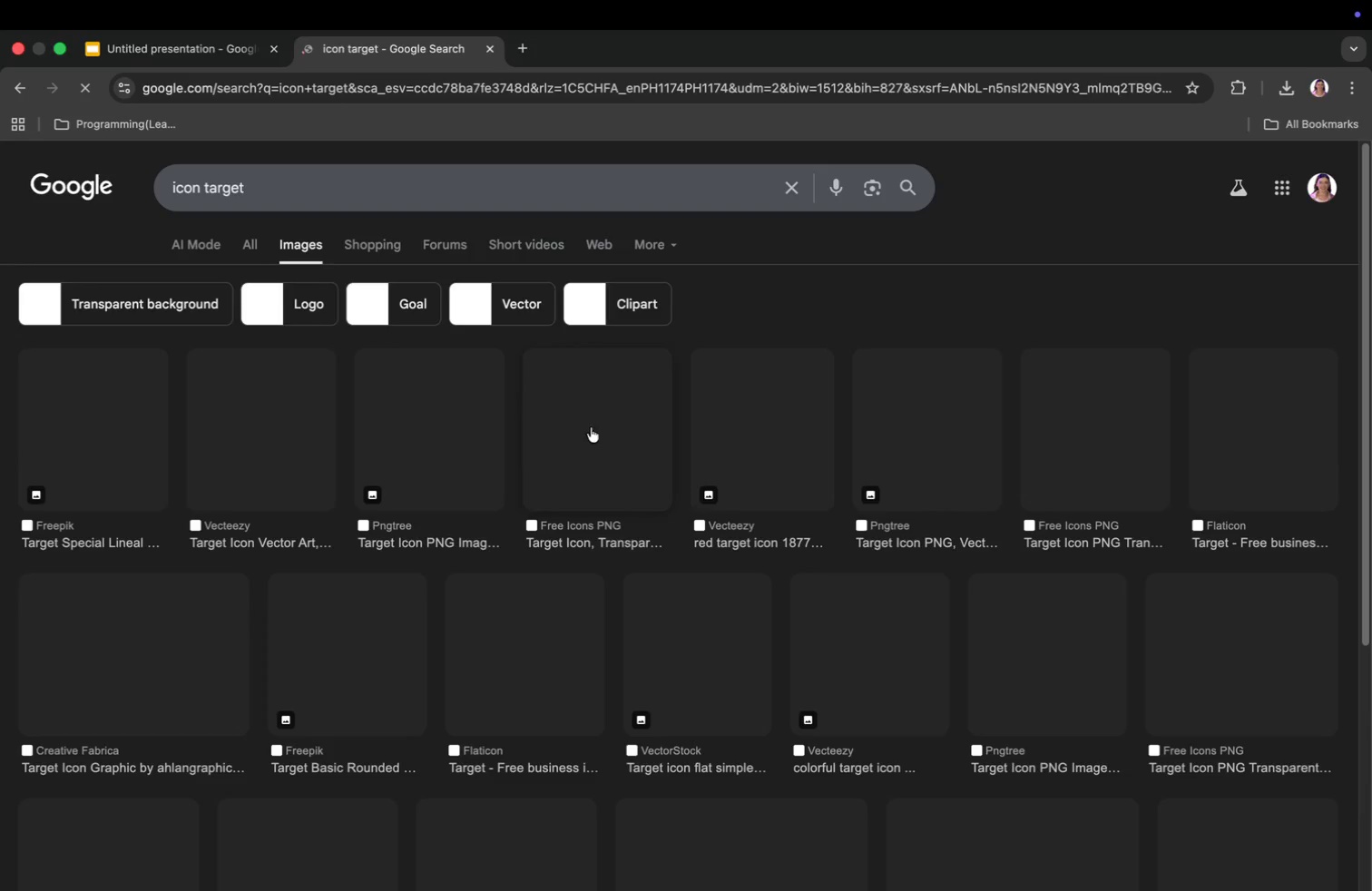 
scroll: coordinate [886, 675], scroll_direction: down, amount: 10.0
 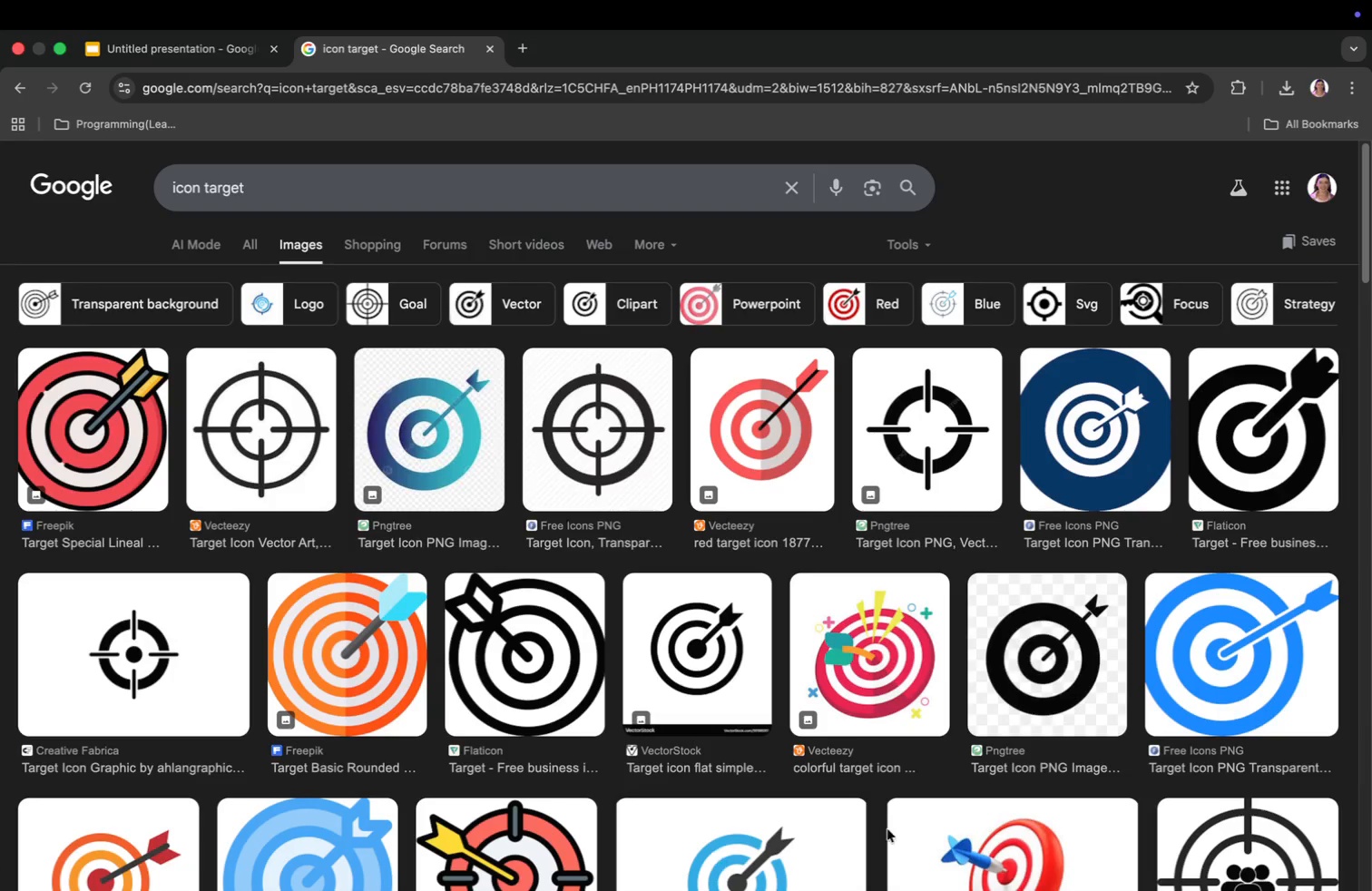 
scroll: coordinate [886, 675], scroll_direction: up, amount: 6.0
 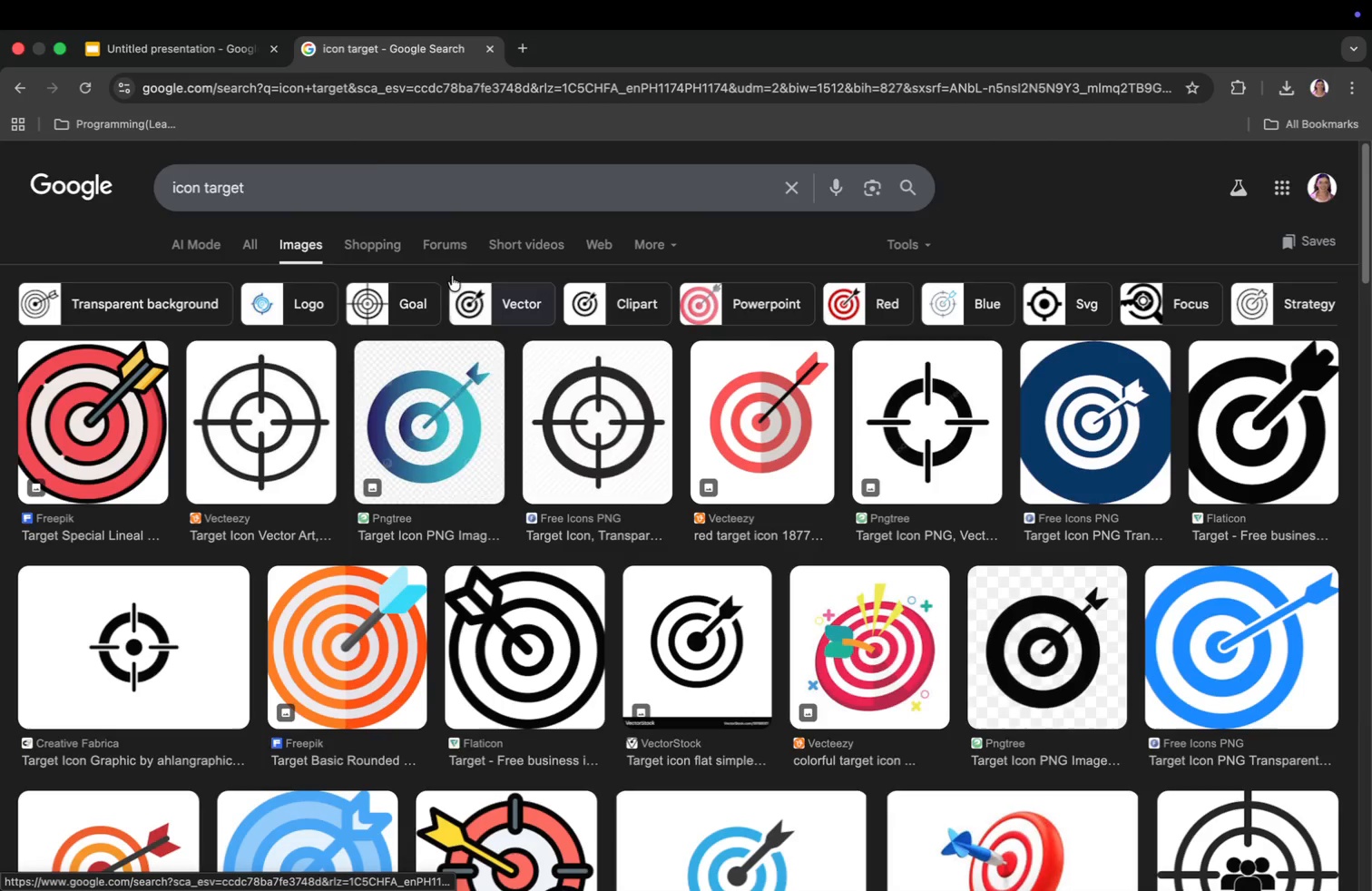 
left_click([202, 190])
 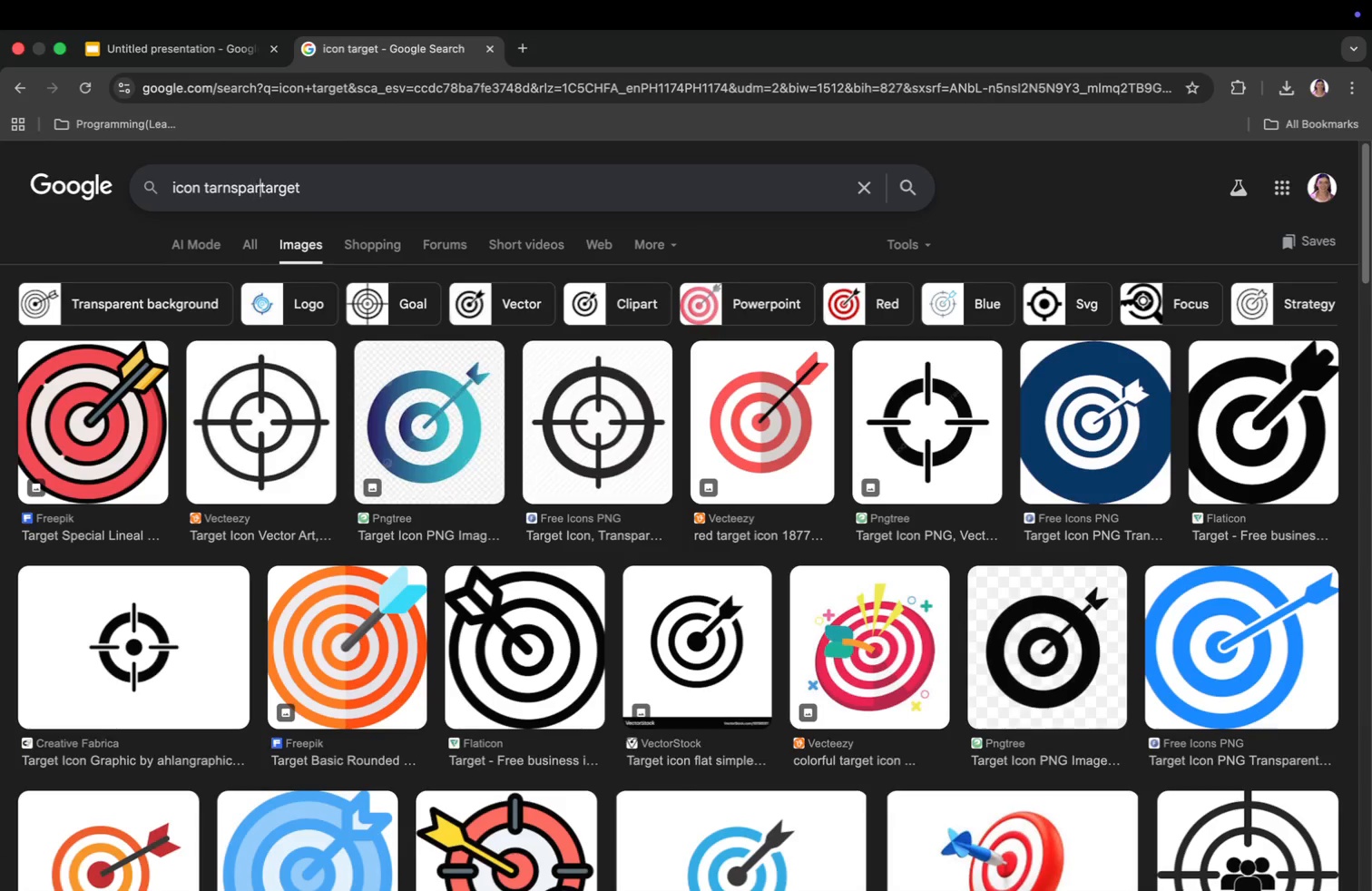 
type(tarnsparent )
 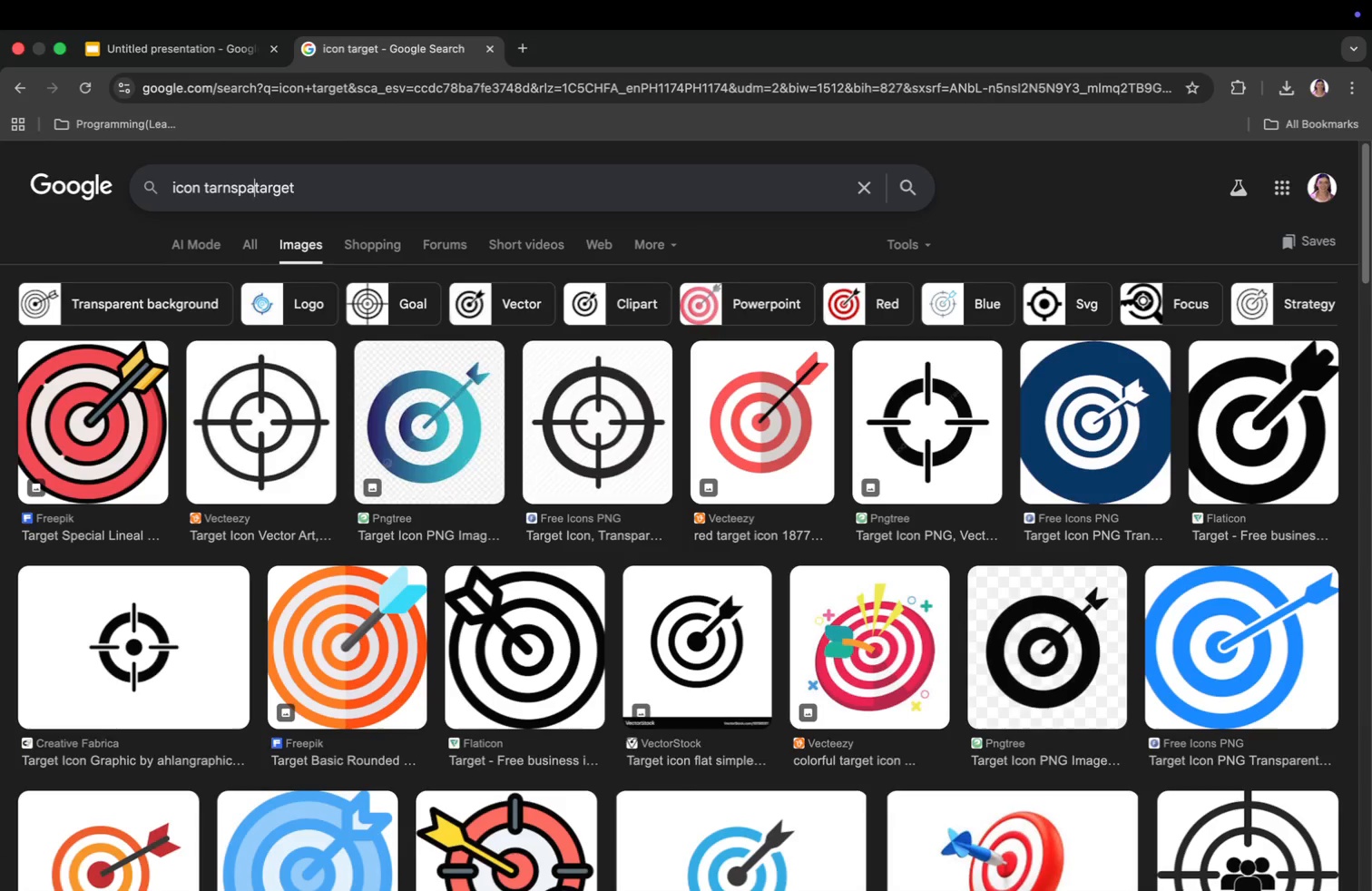 
key(Enter)
 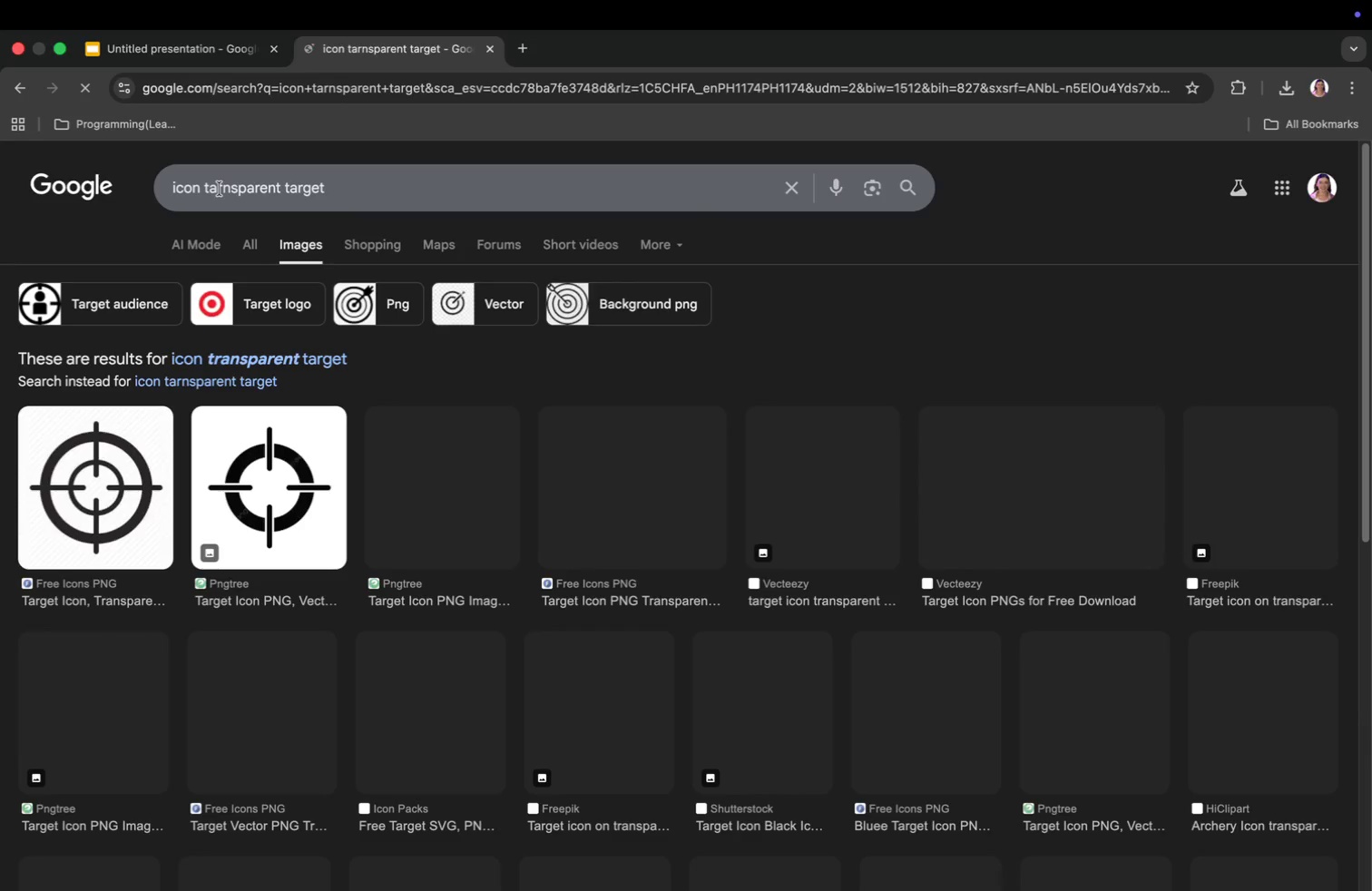 
left_click([225, 187])
 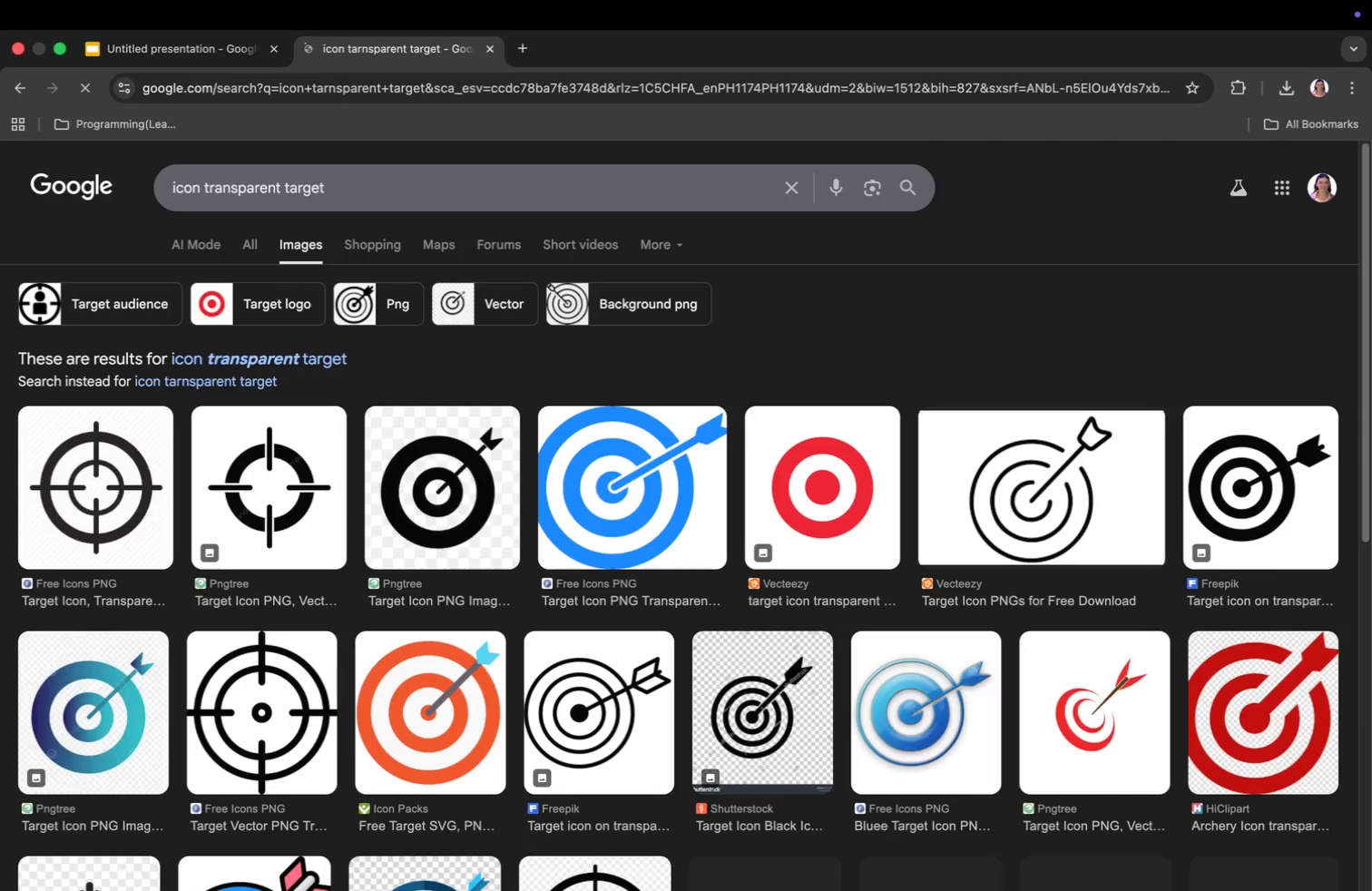 
key(Backspace)
key(Backspace)
type(ra)
 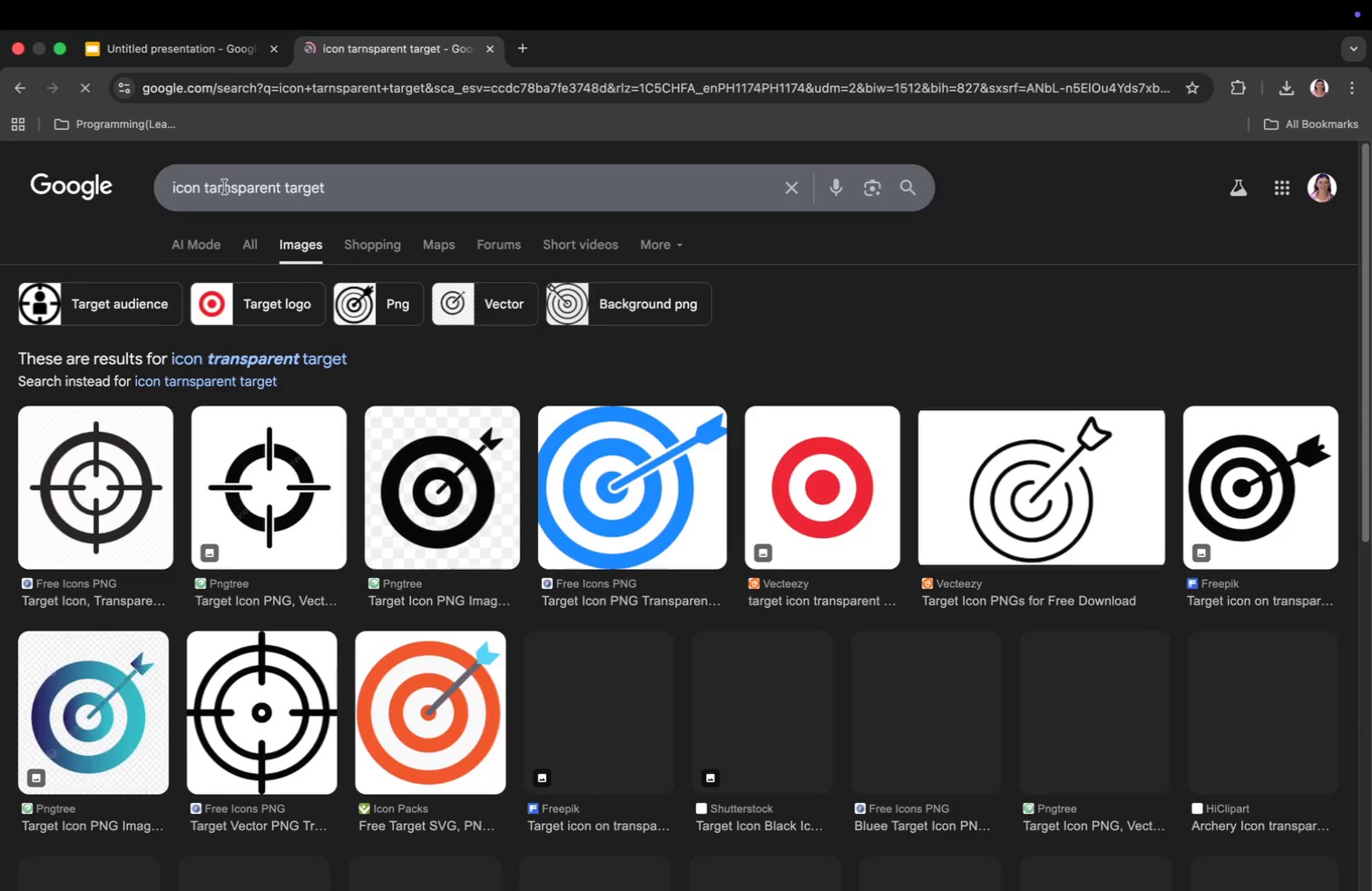 
key(Enter)
 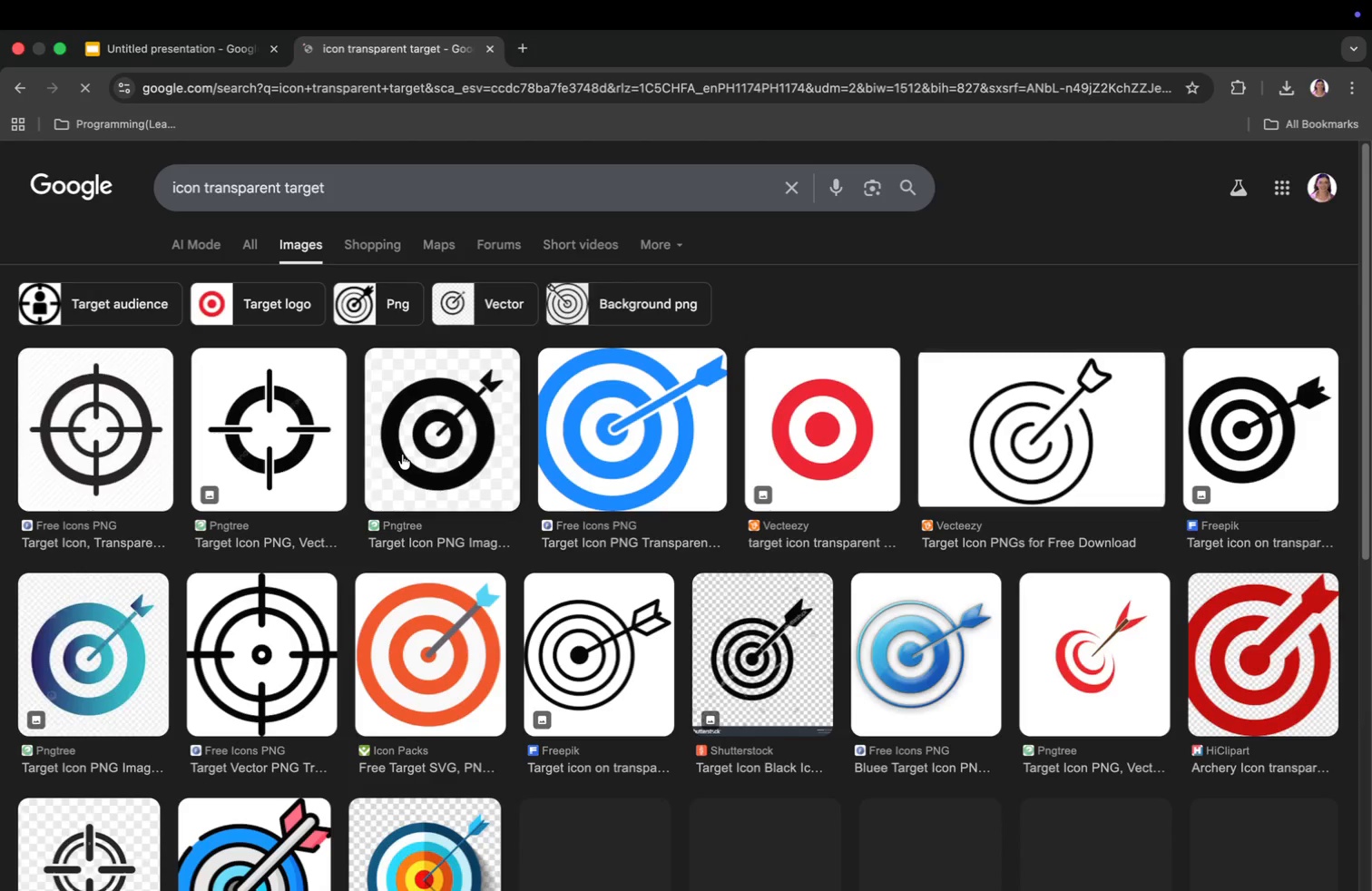 
right_click([402, 455])
 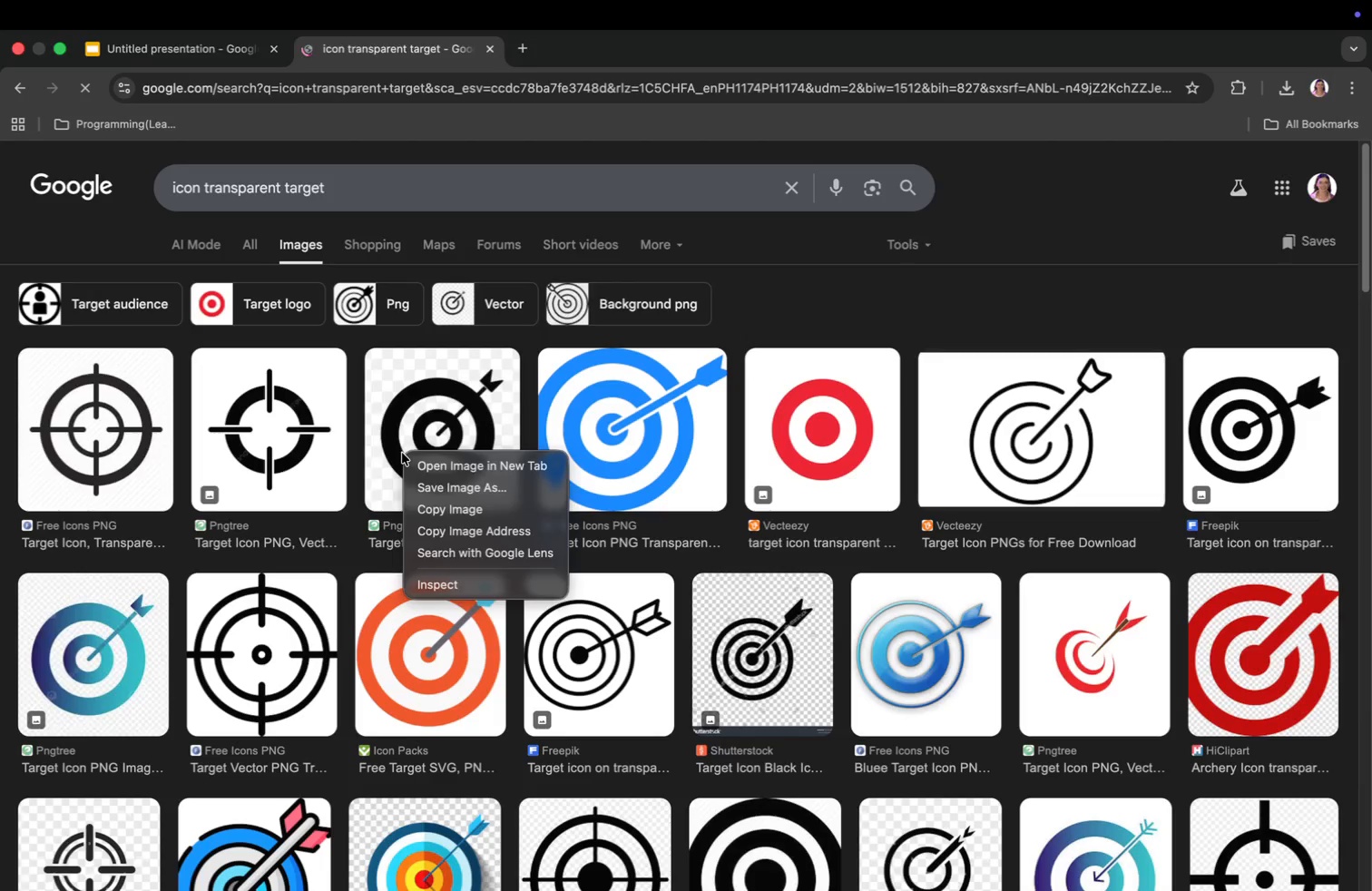 
double_click([402, 453])
 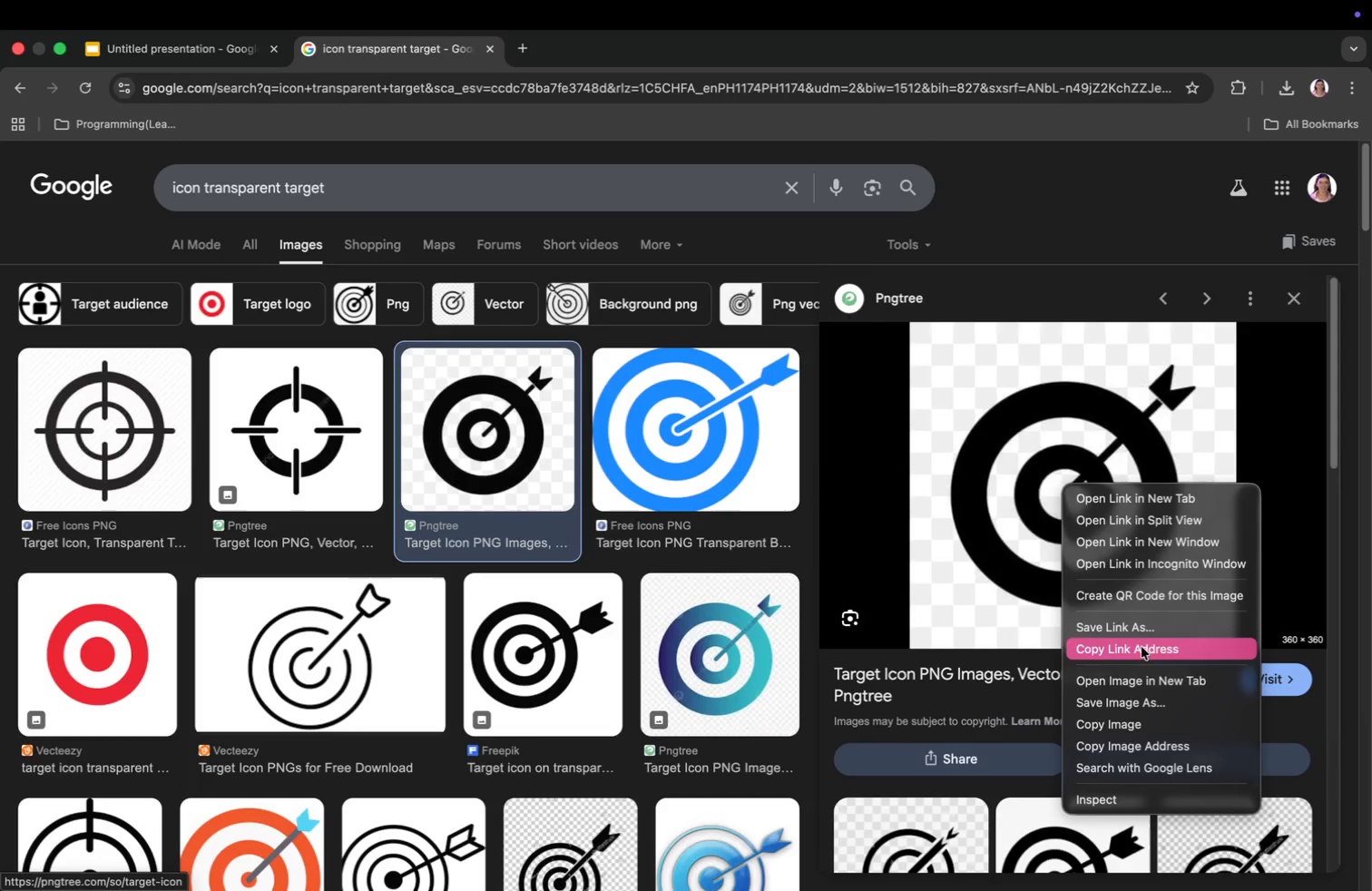 
wait(5.02)
 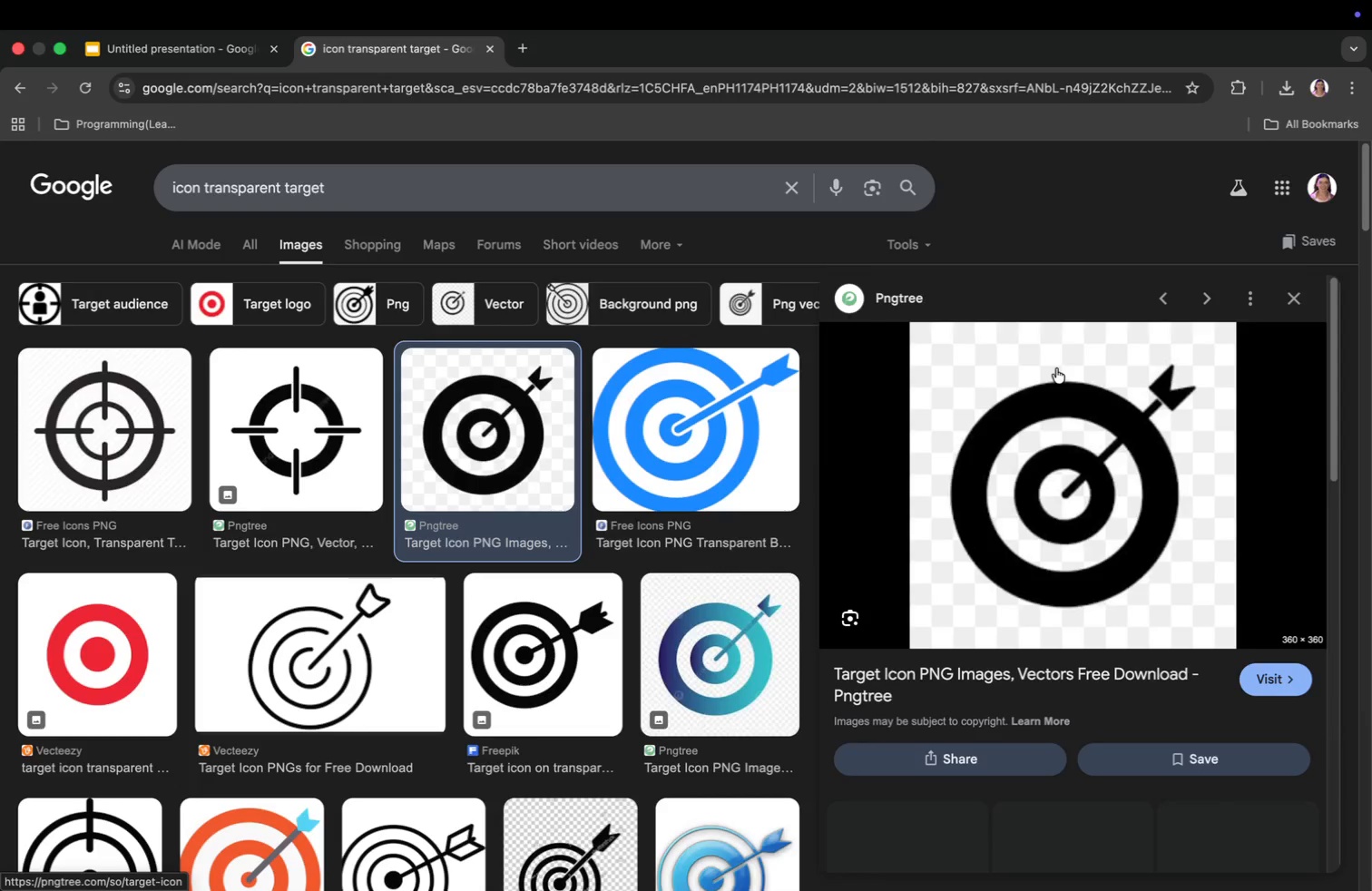 
left_click([1150, 697])
 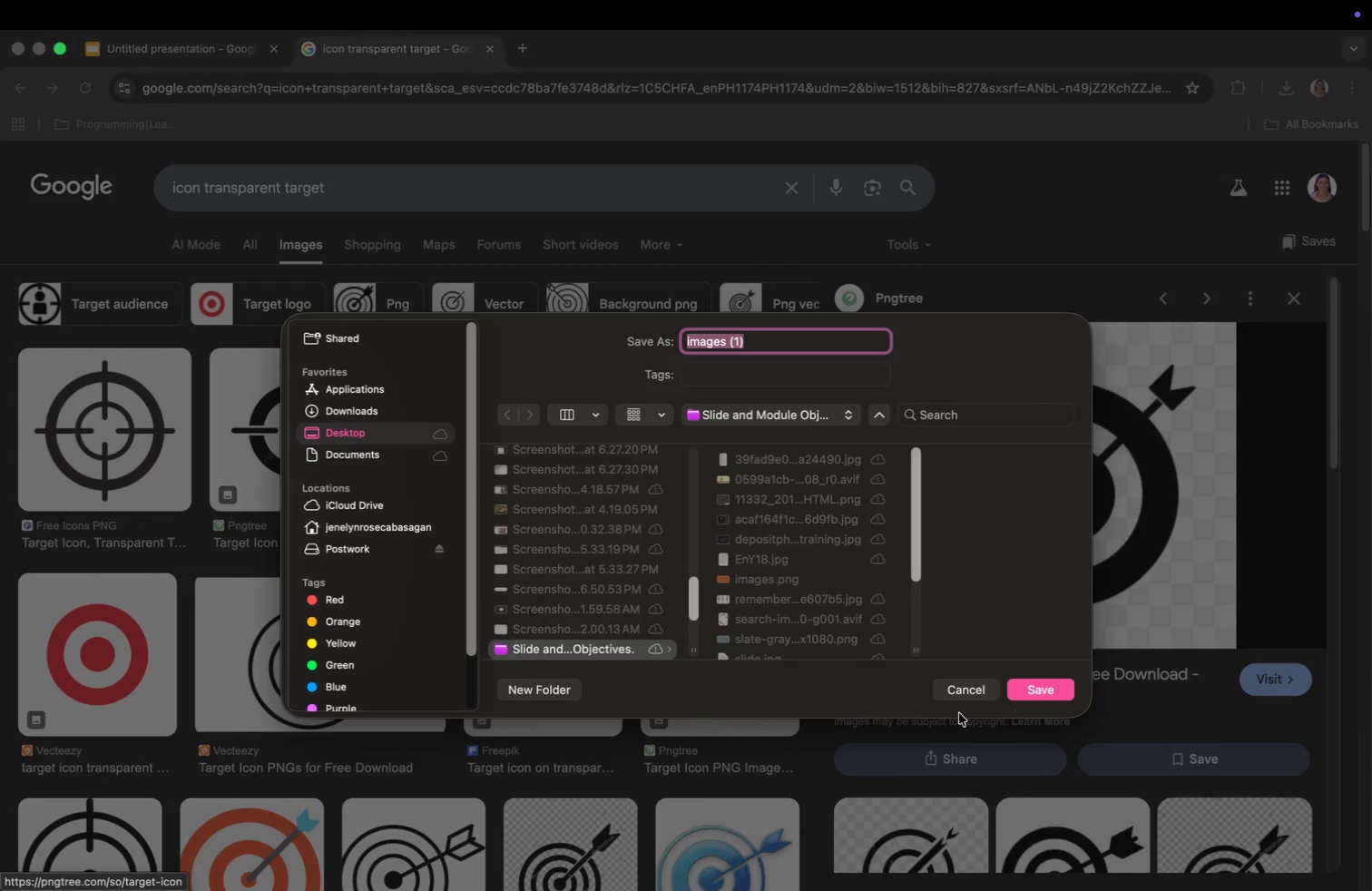 
left_click([956, 688])
 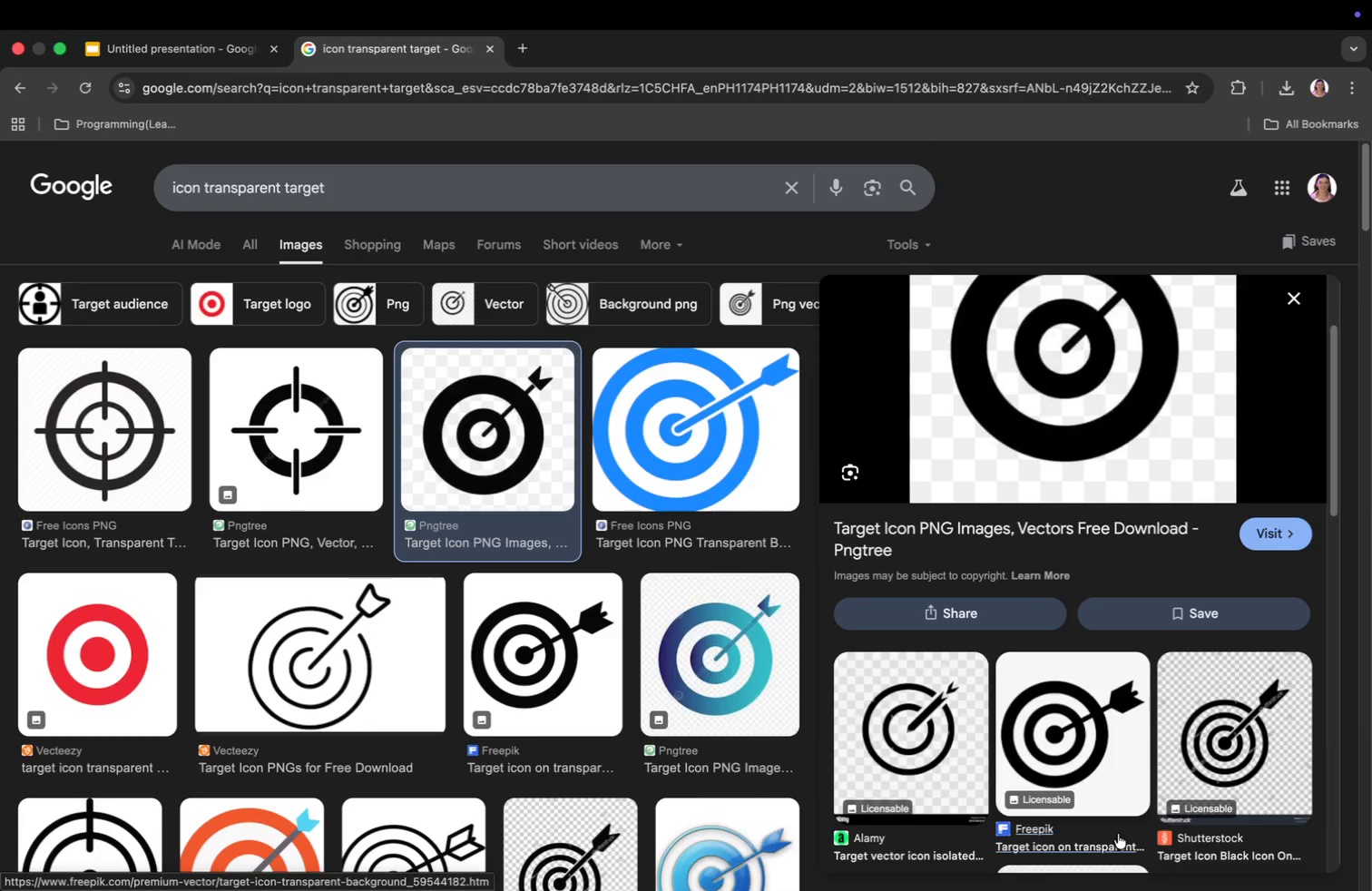 
scroll: coordinate [1118, 830], scroll_direction: down, amount: 12.0
 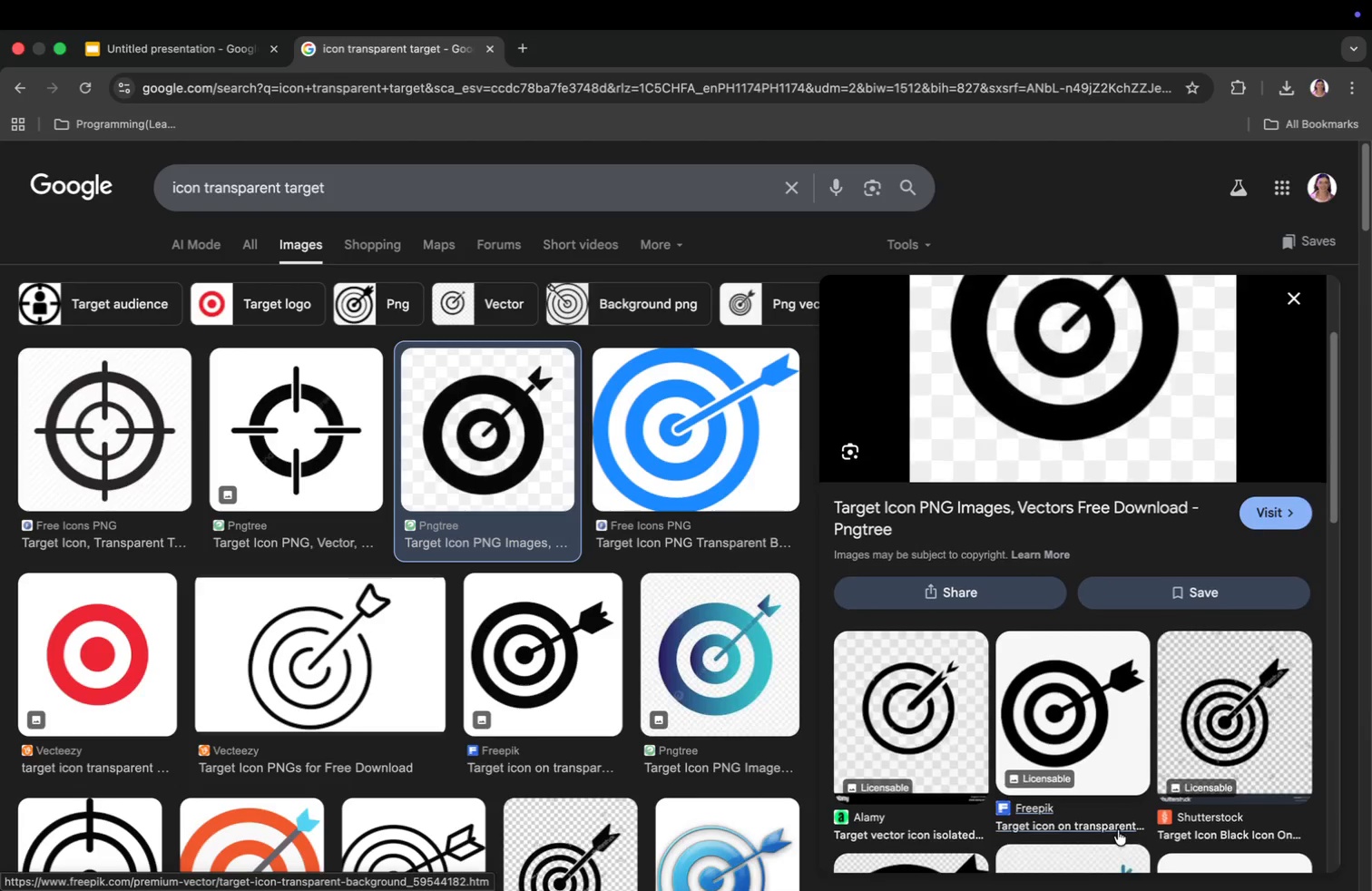 
mouse_move([1262, 709])
 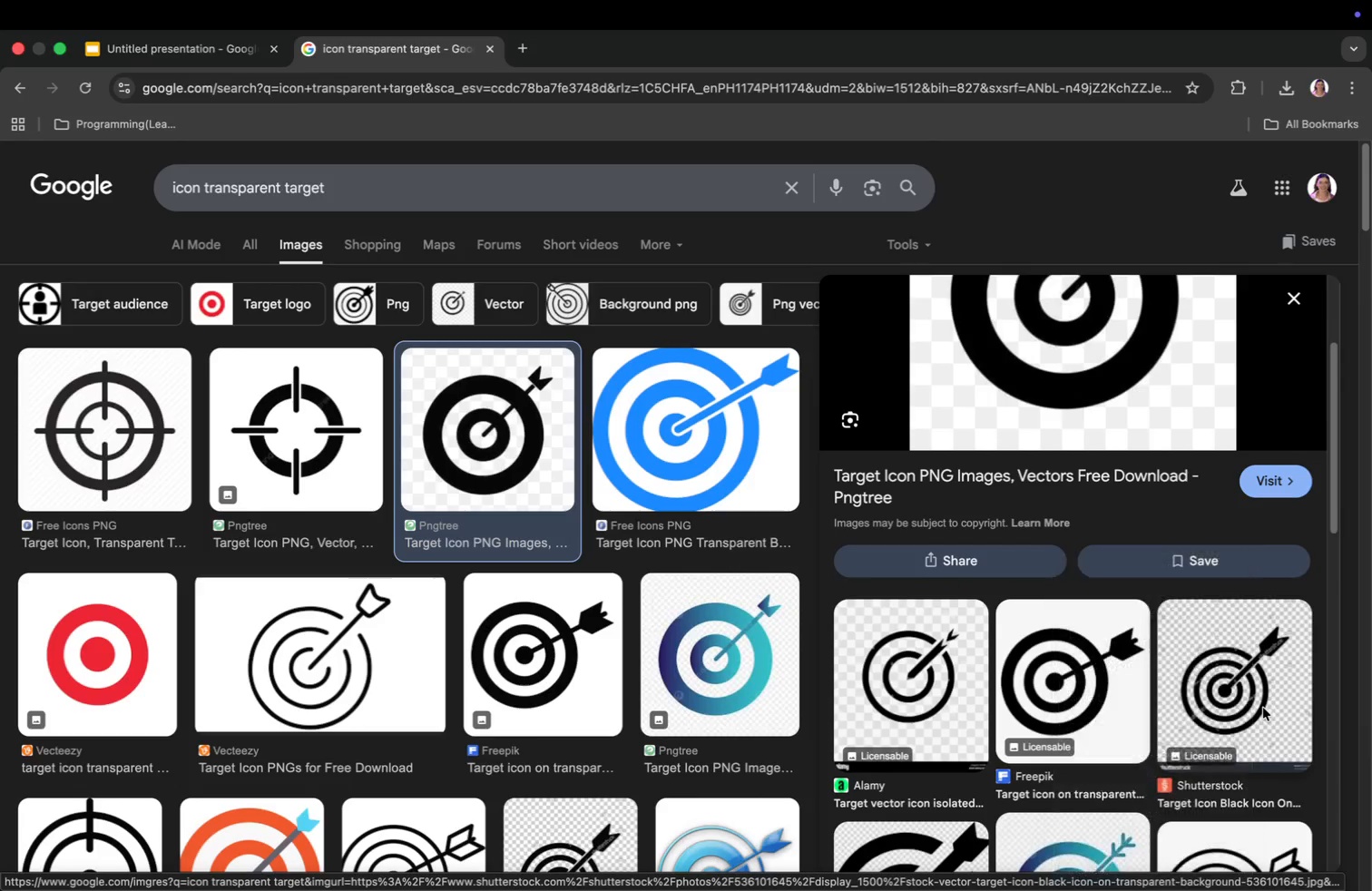 
double_click([1263, 708])
 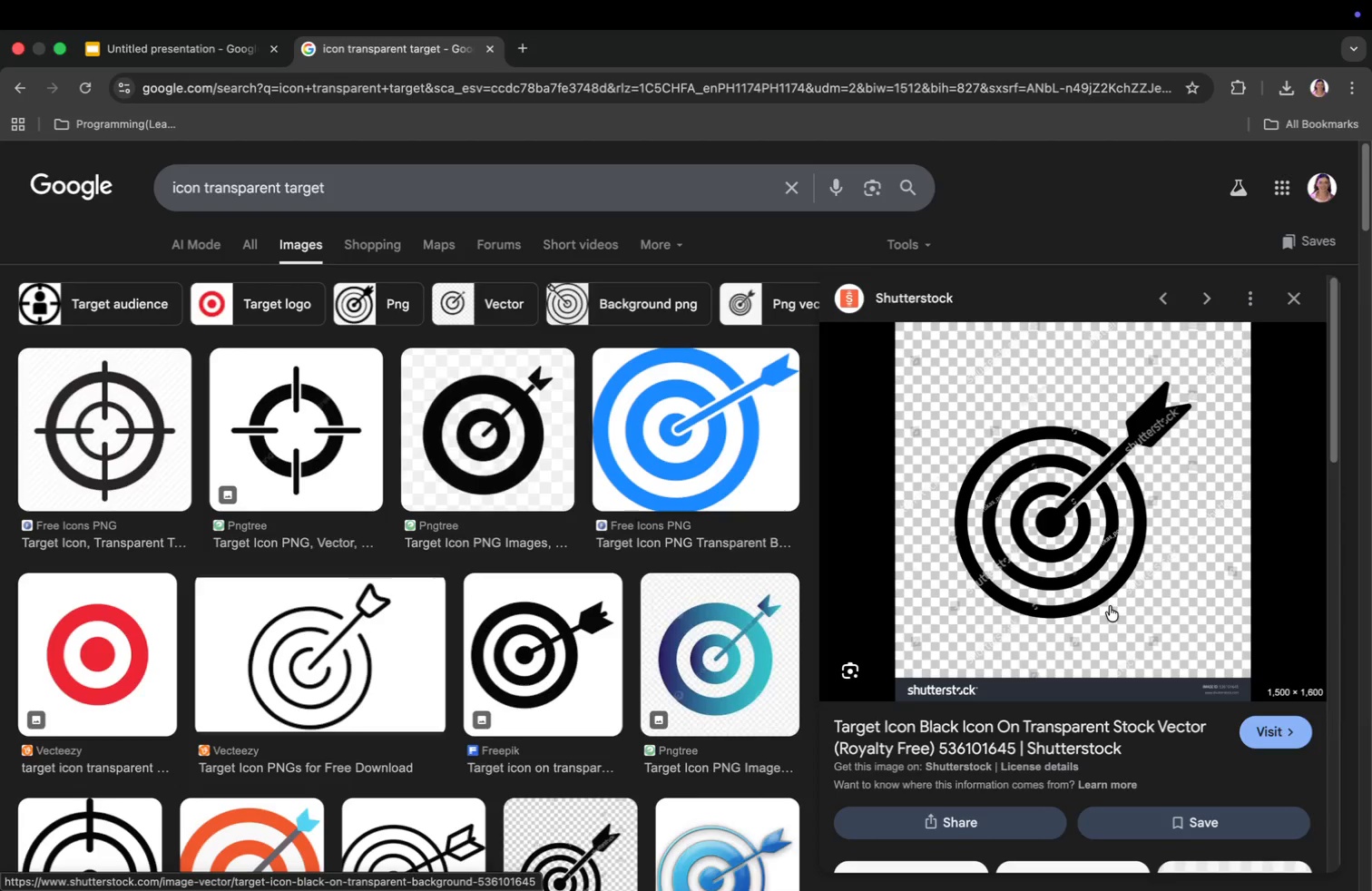 
right_click([1110, 606])
 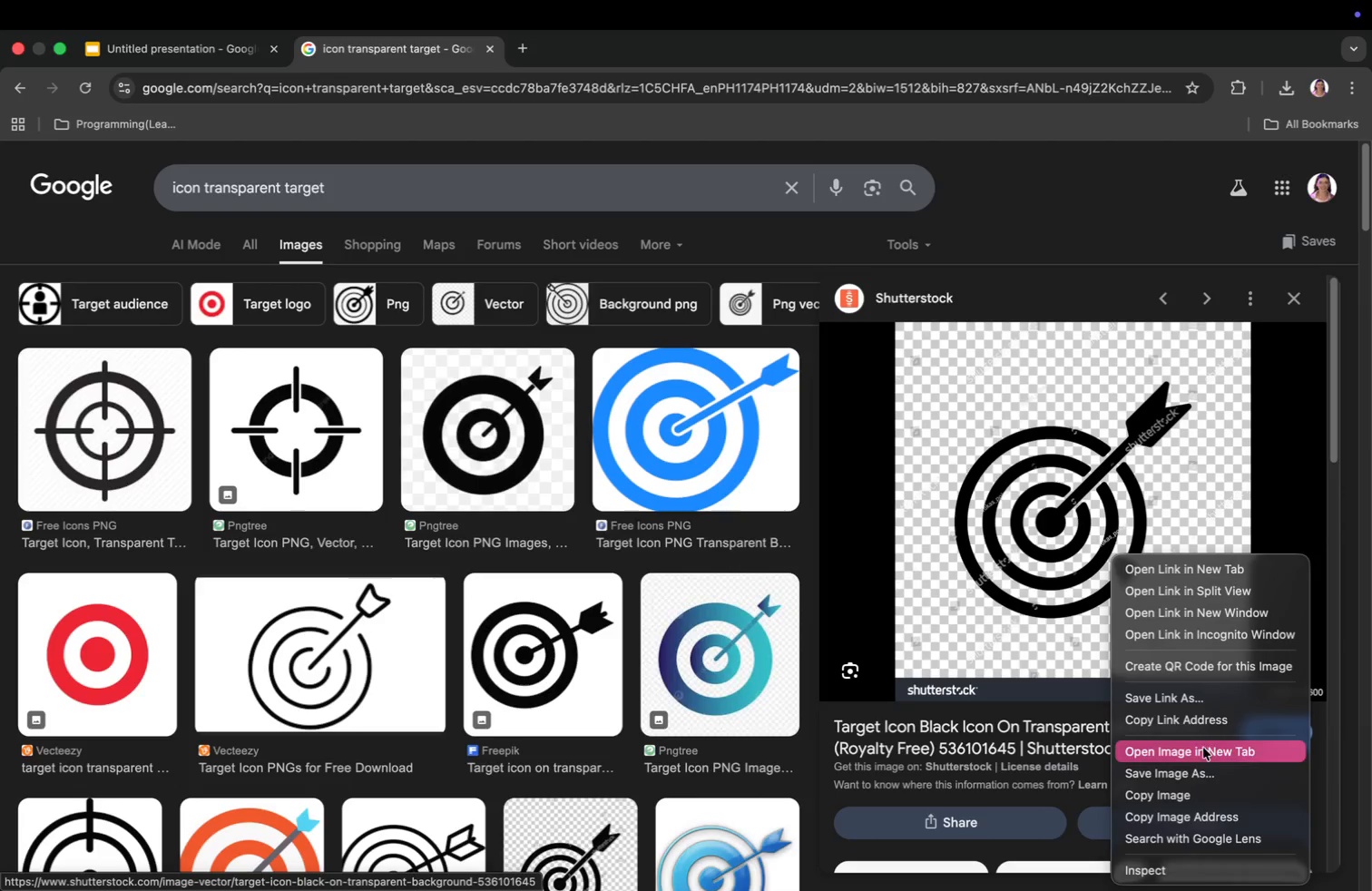 
left_click([1202, 775])
 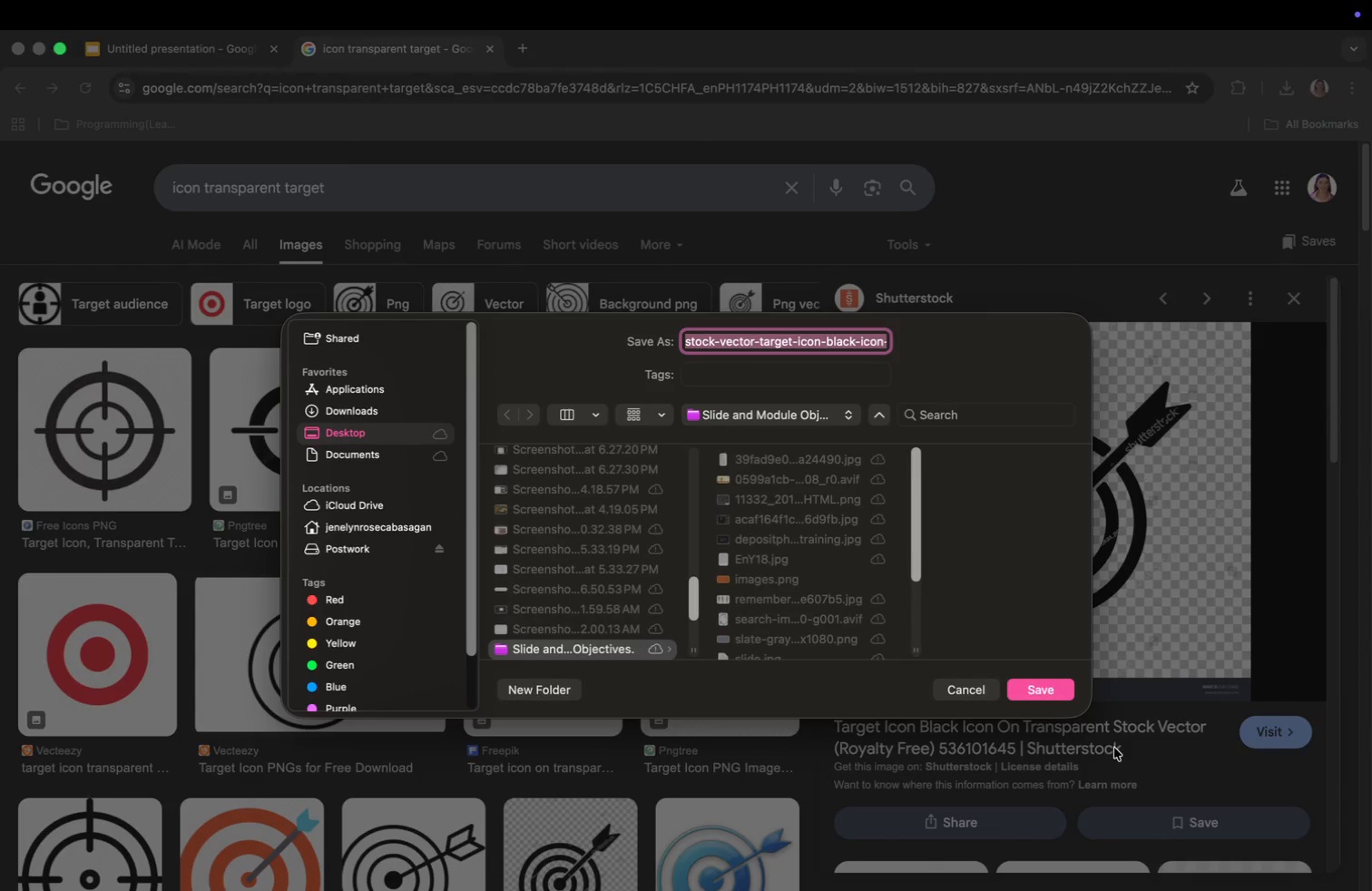 
left_click([1049, 685])
 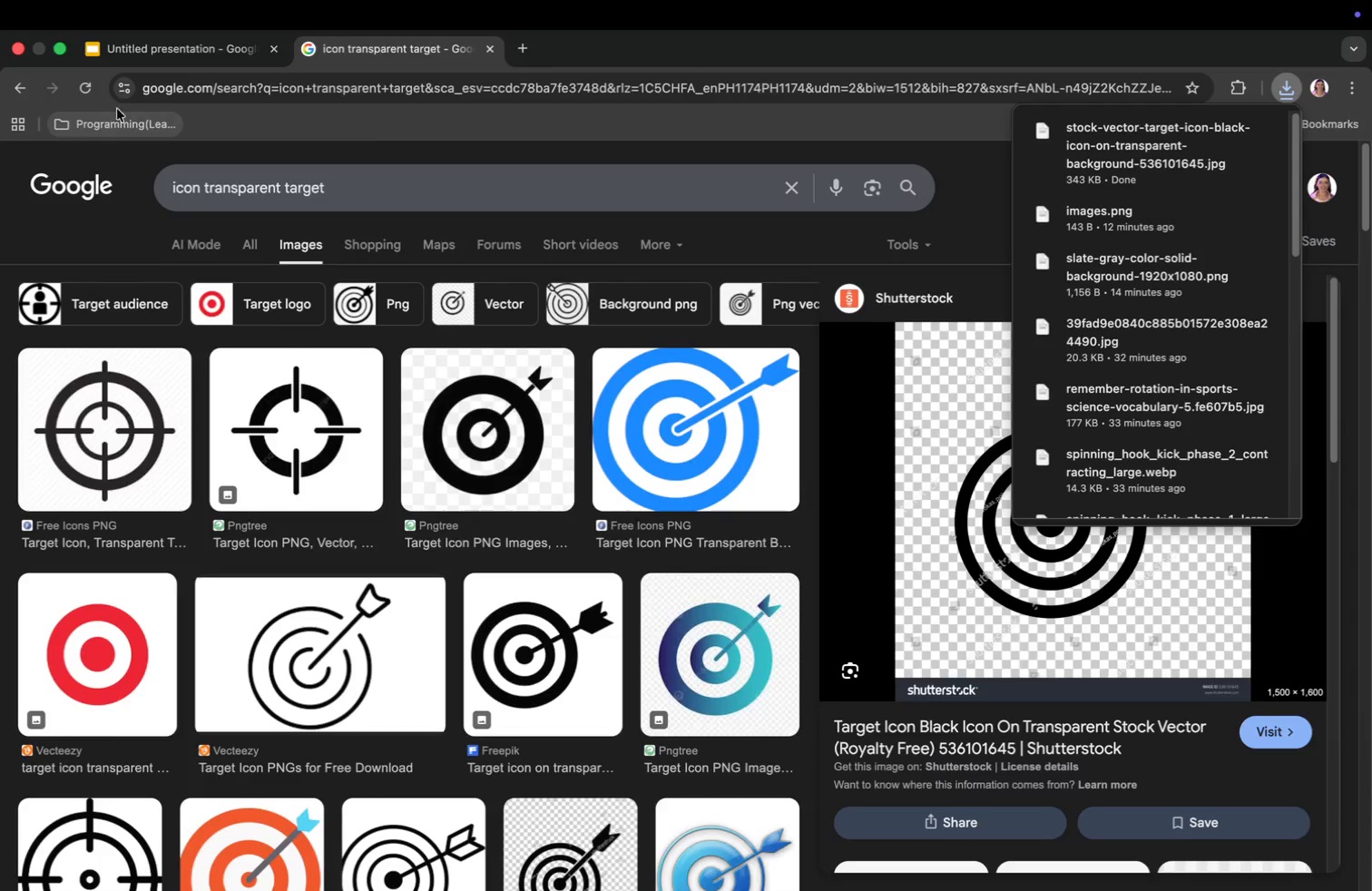 
left_click([156, 53])
 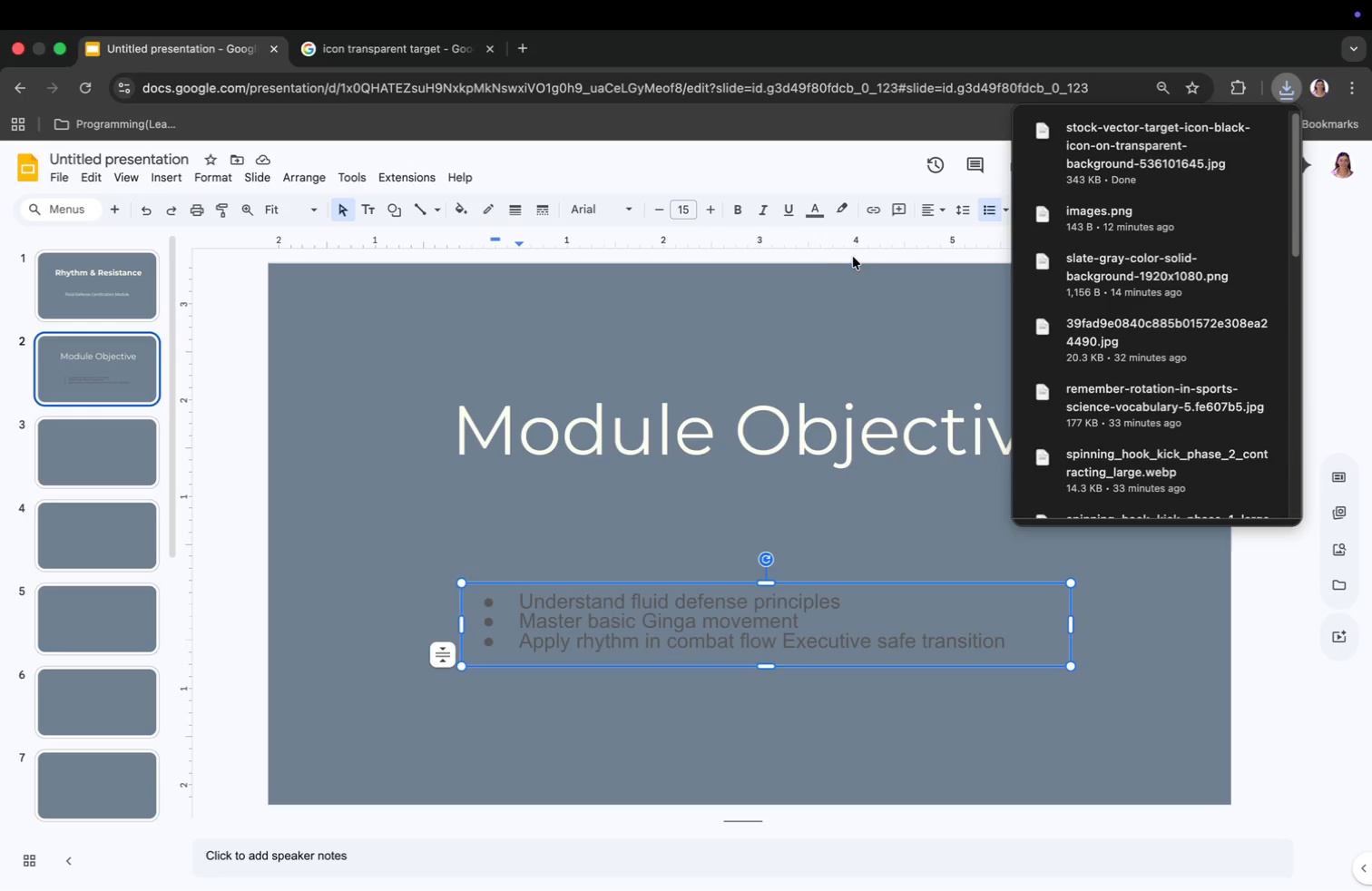 
left_click([877, 262])
 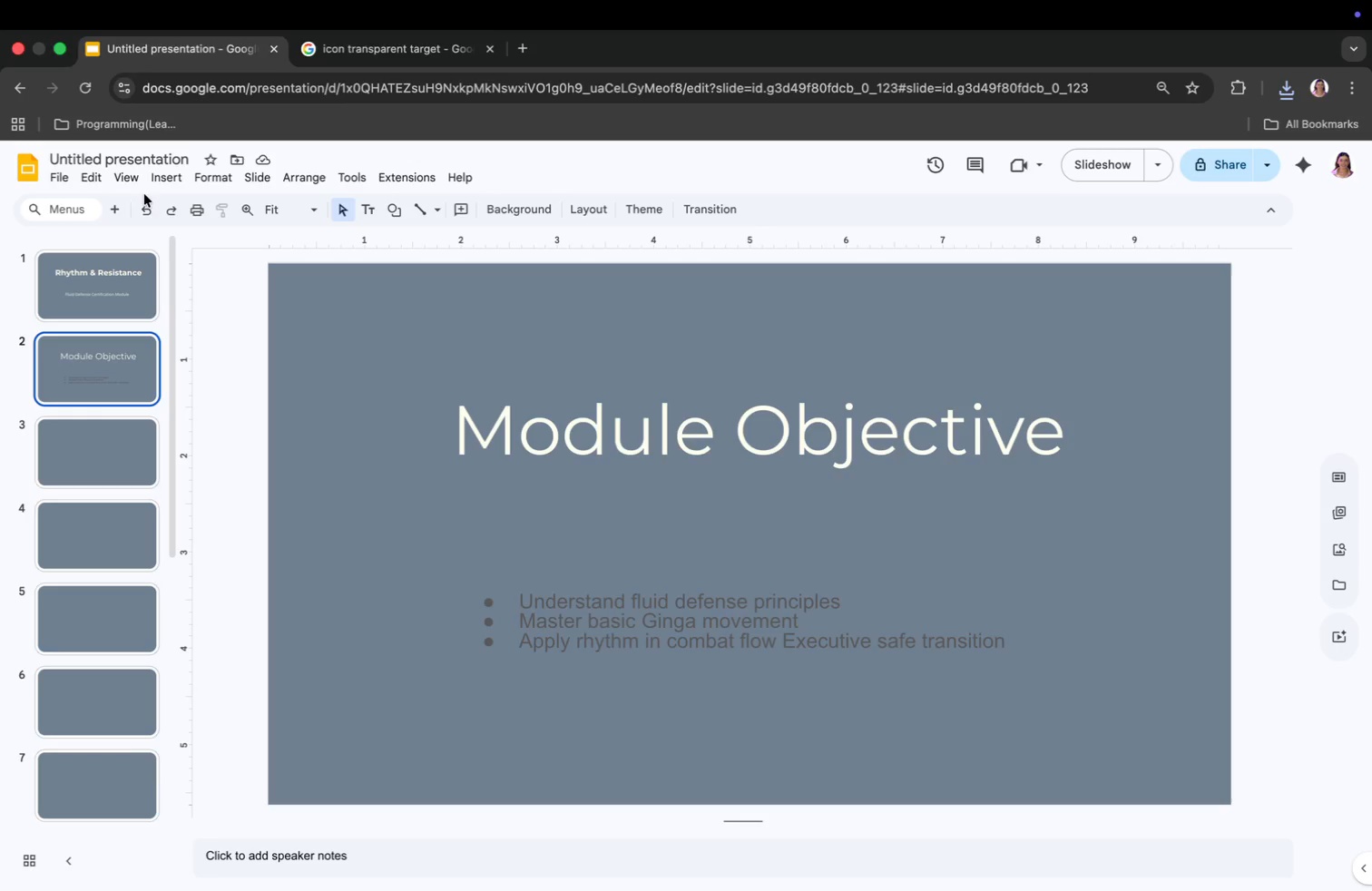 
left_click([160, 177])
 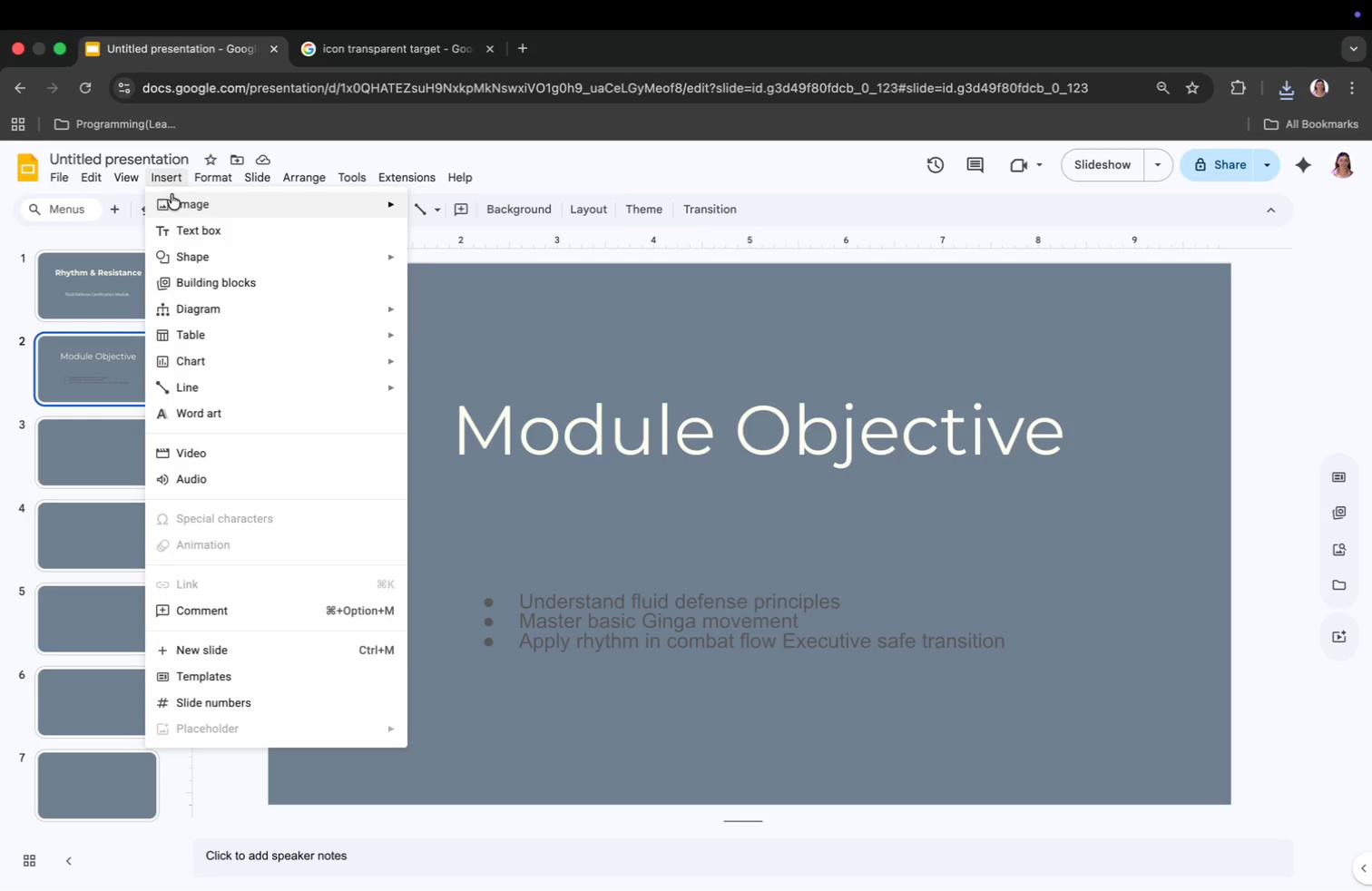 
left_click([174, 198])
 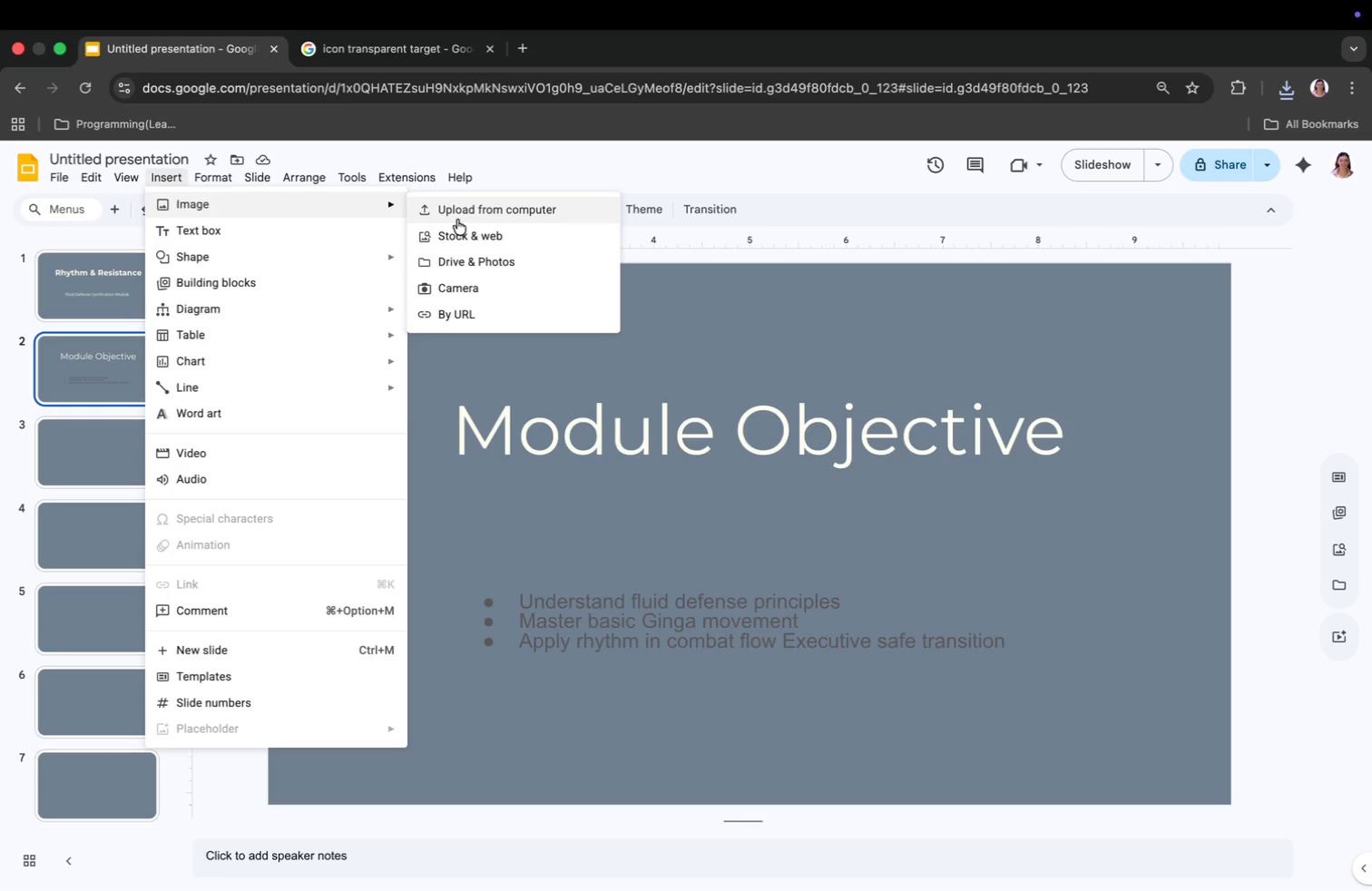 
left_click([461, 210])
 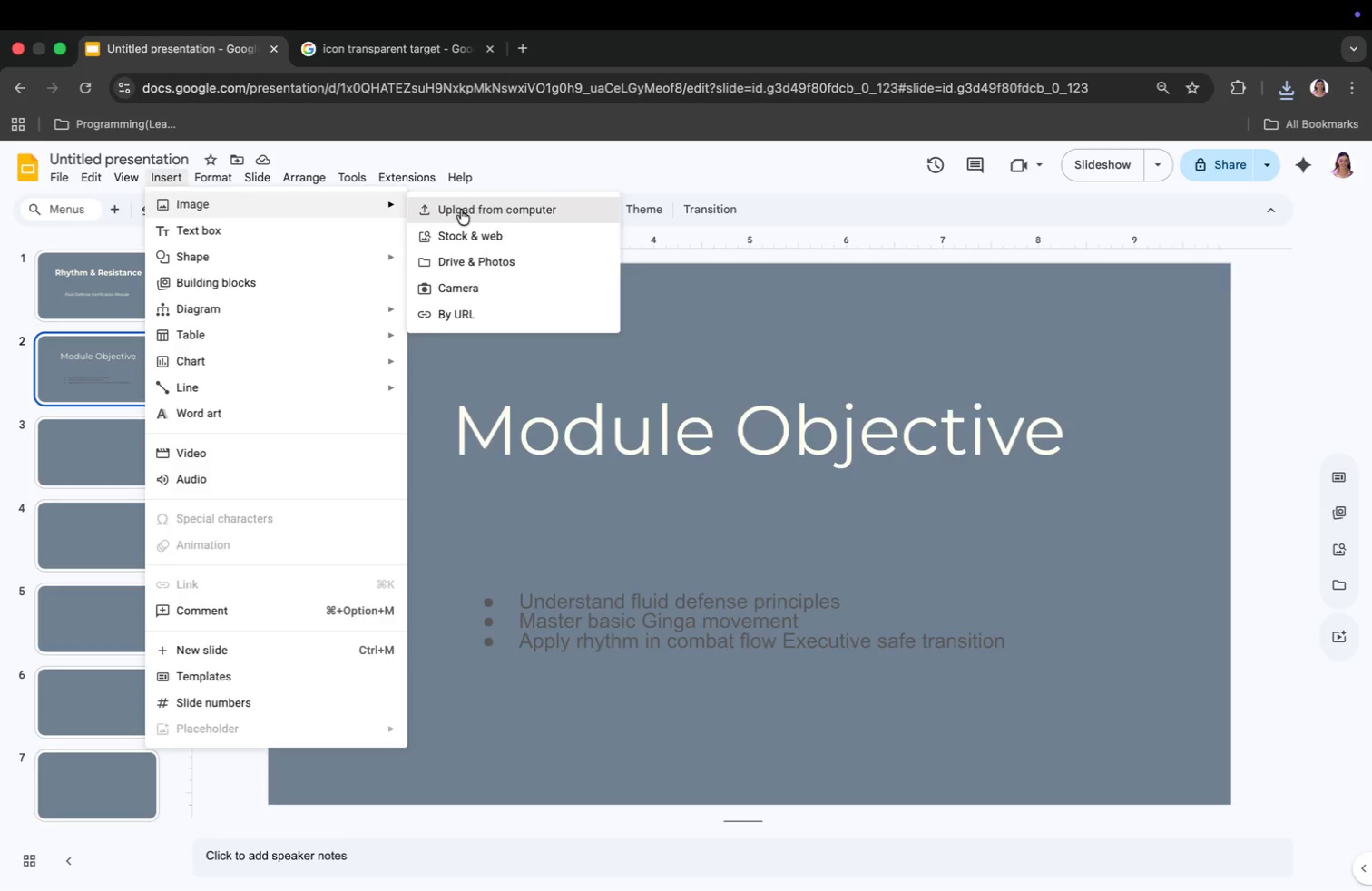 
scroll: coordinate [765, 545], scroll_direction: down, amount: 7.0
 